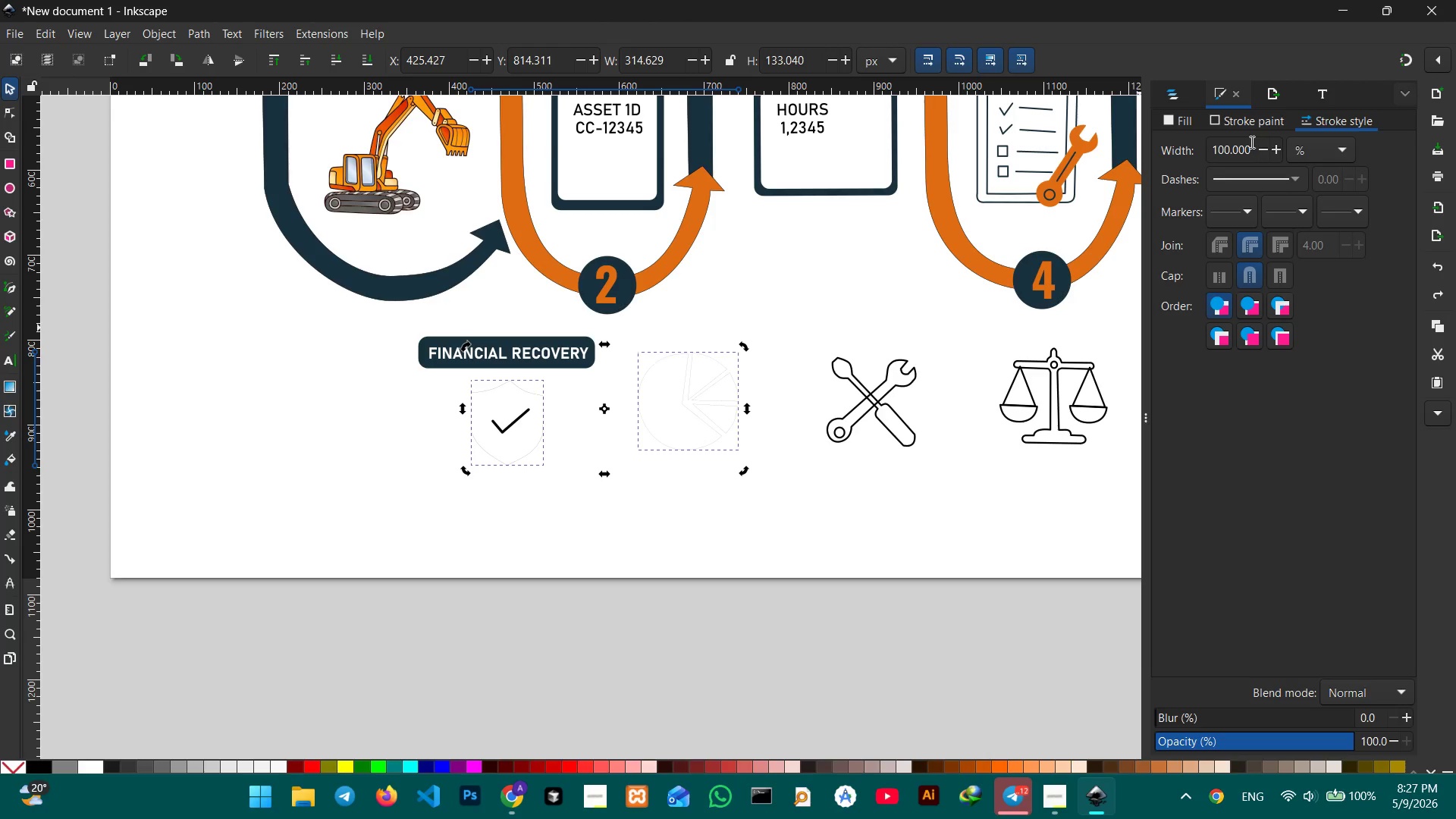 
left_click_drag(start_coordinate=[1254, 143], to_coordinate=[1195, 143])
 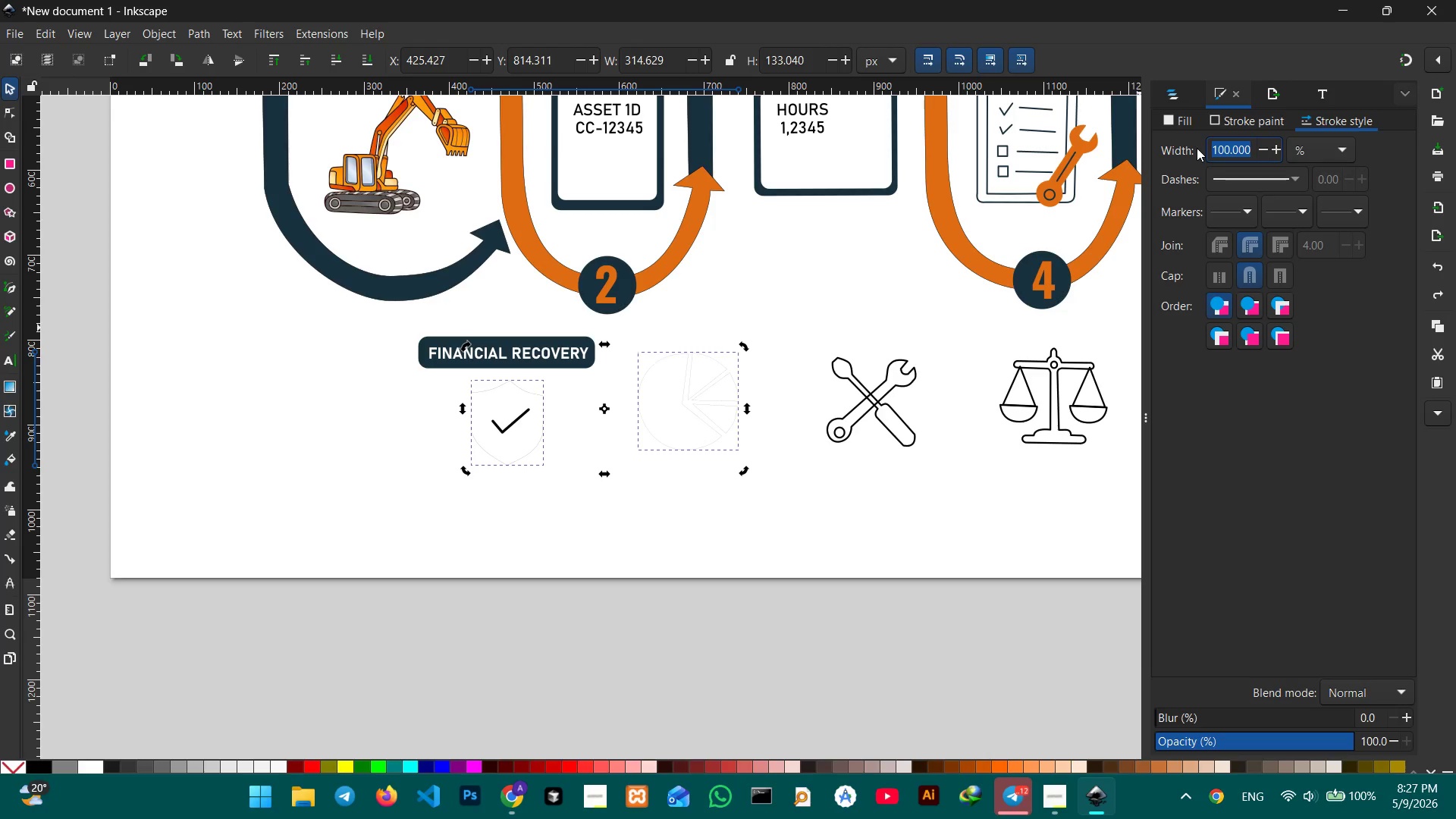 
left_click([1235, 124])
 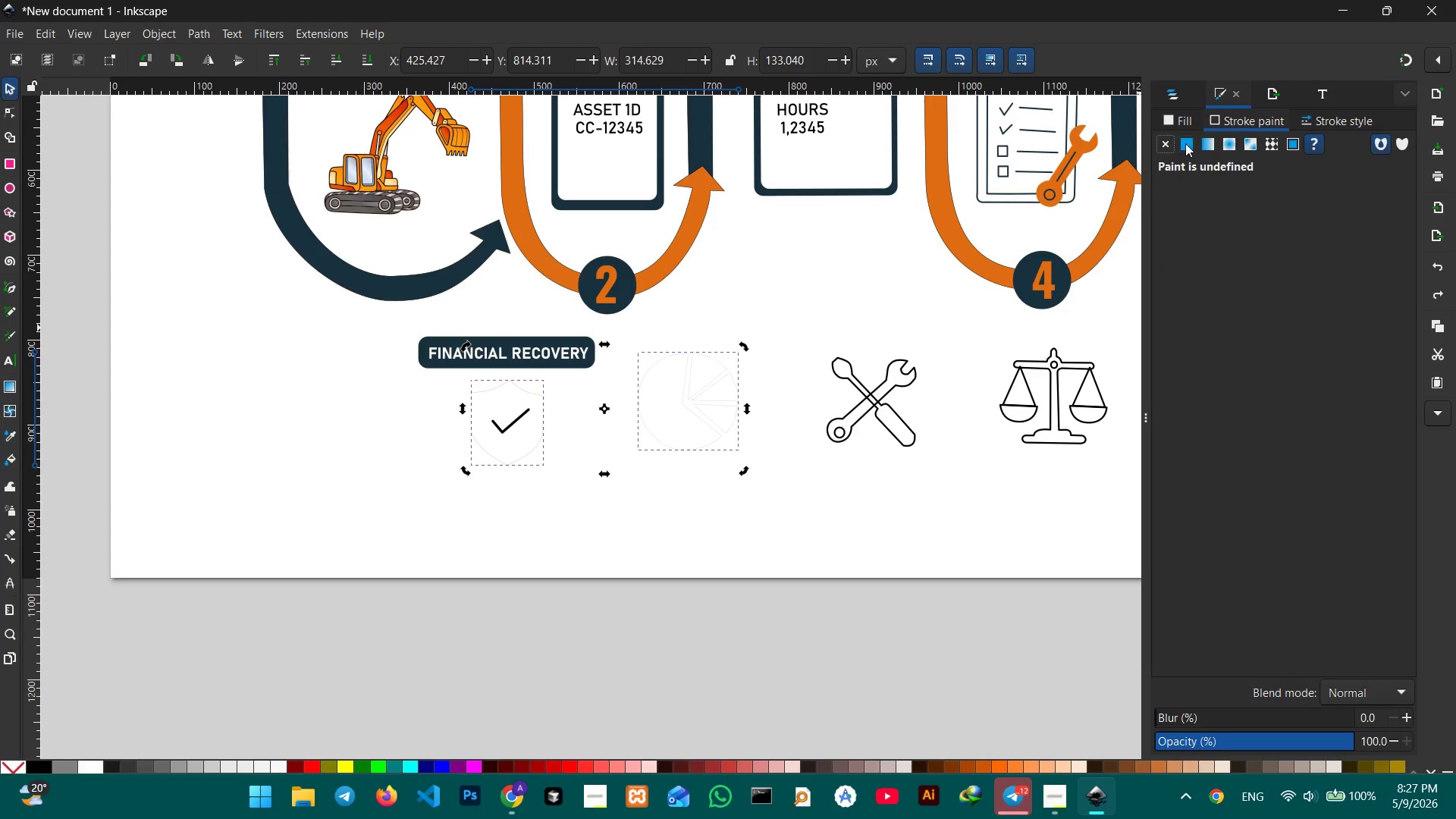 
left_click([1185, 143])
 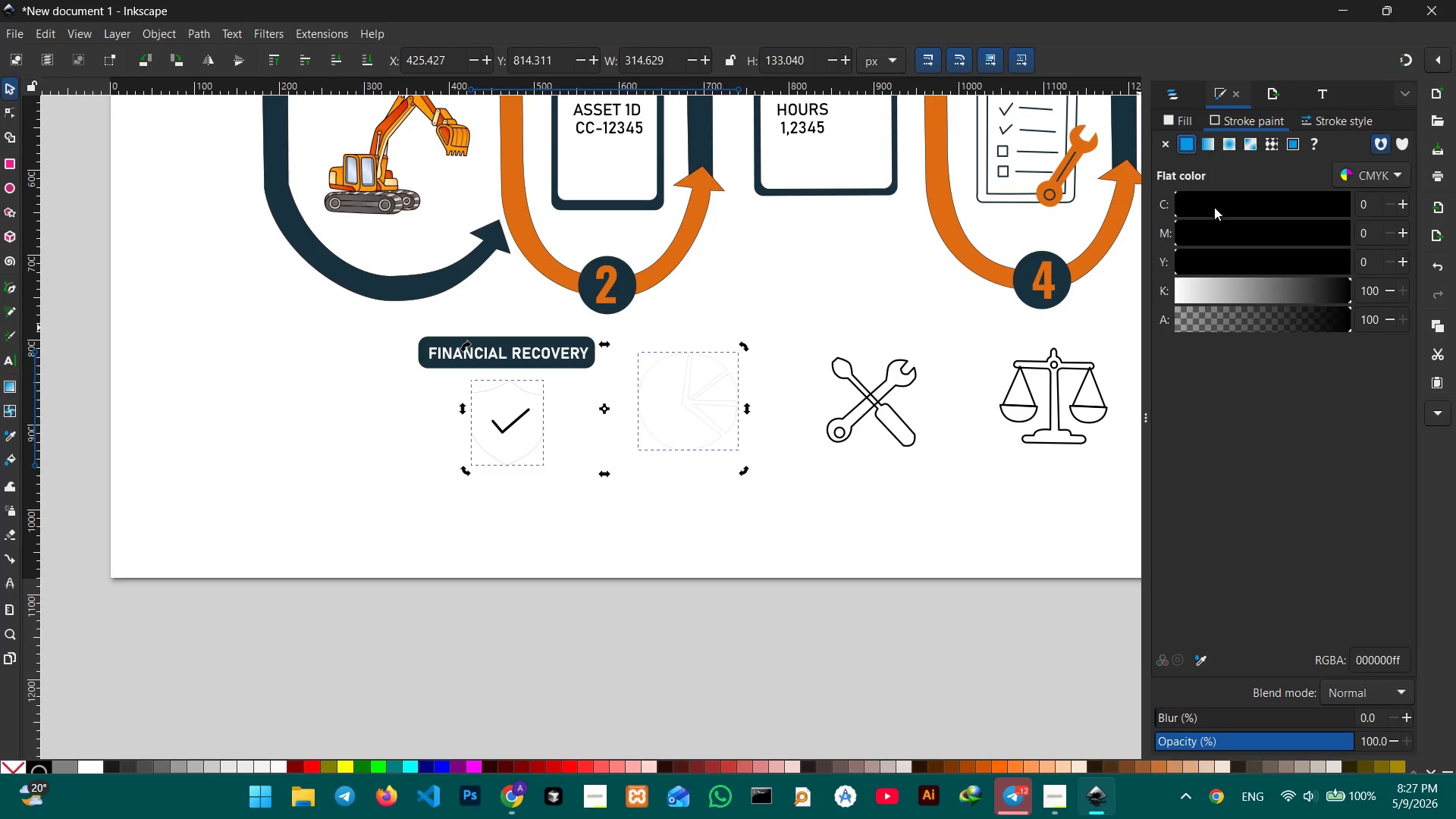 
left_click_drag(start_coordinate=[1211, 205], to_coordinate=[1359, 219])
 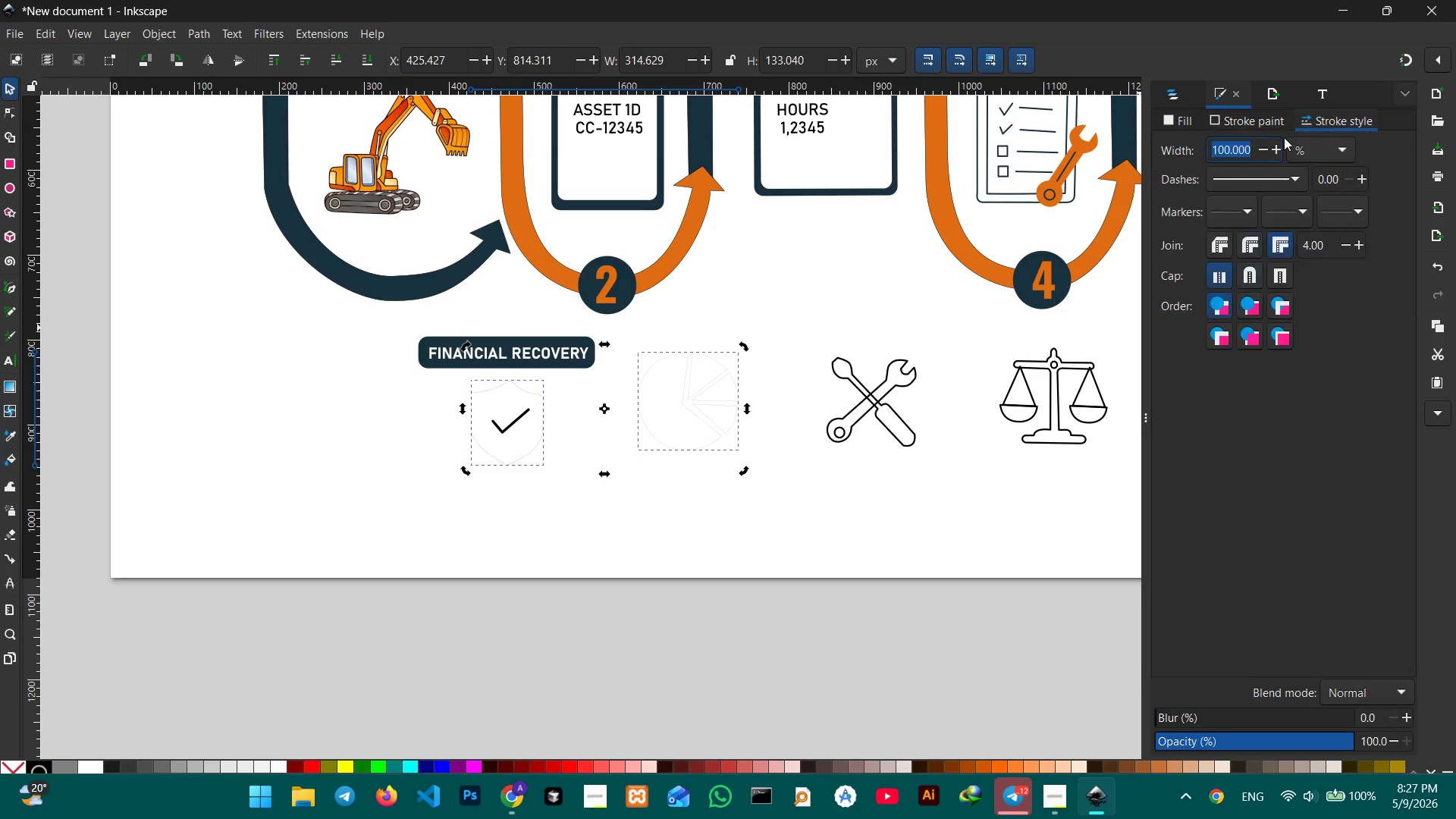 
left_click_drag(start_coordinate=[1255, 150], to_coordinate=[1178, 133])
 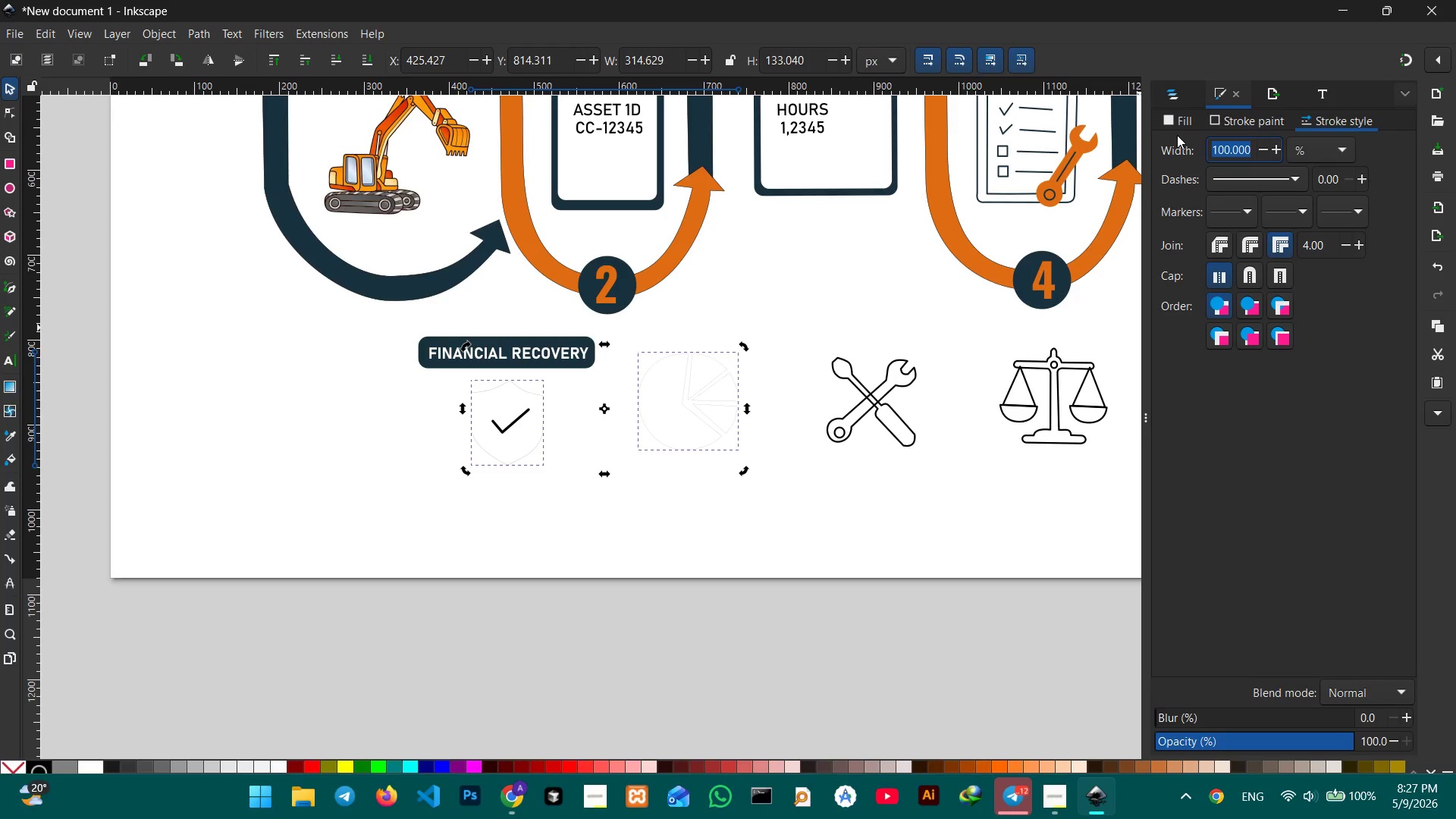 
key(Numpad5)
 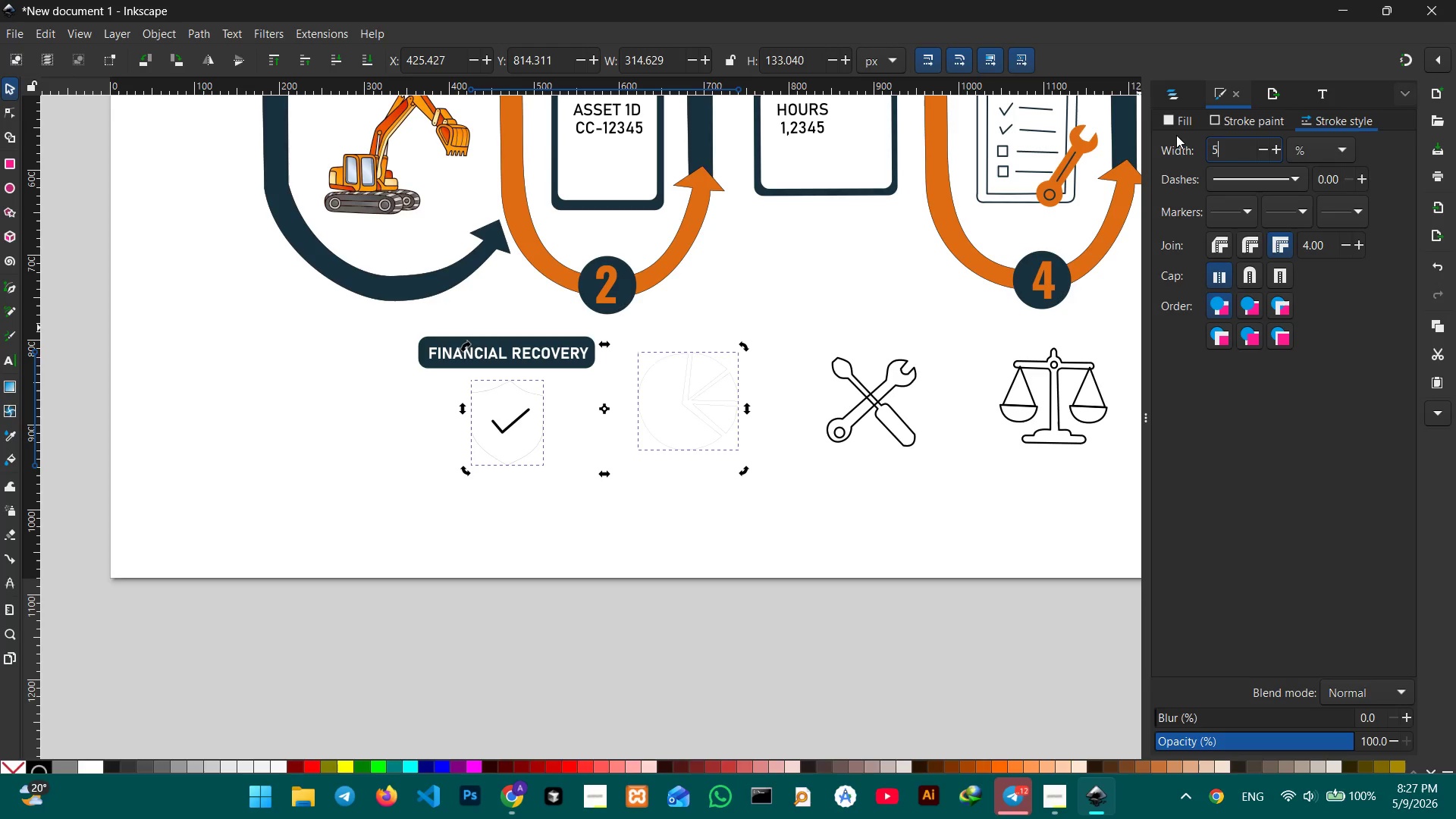 
key(NumpadDecimal)
 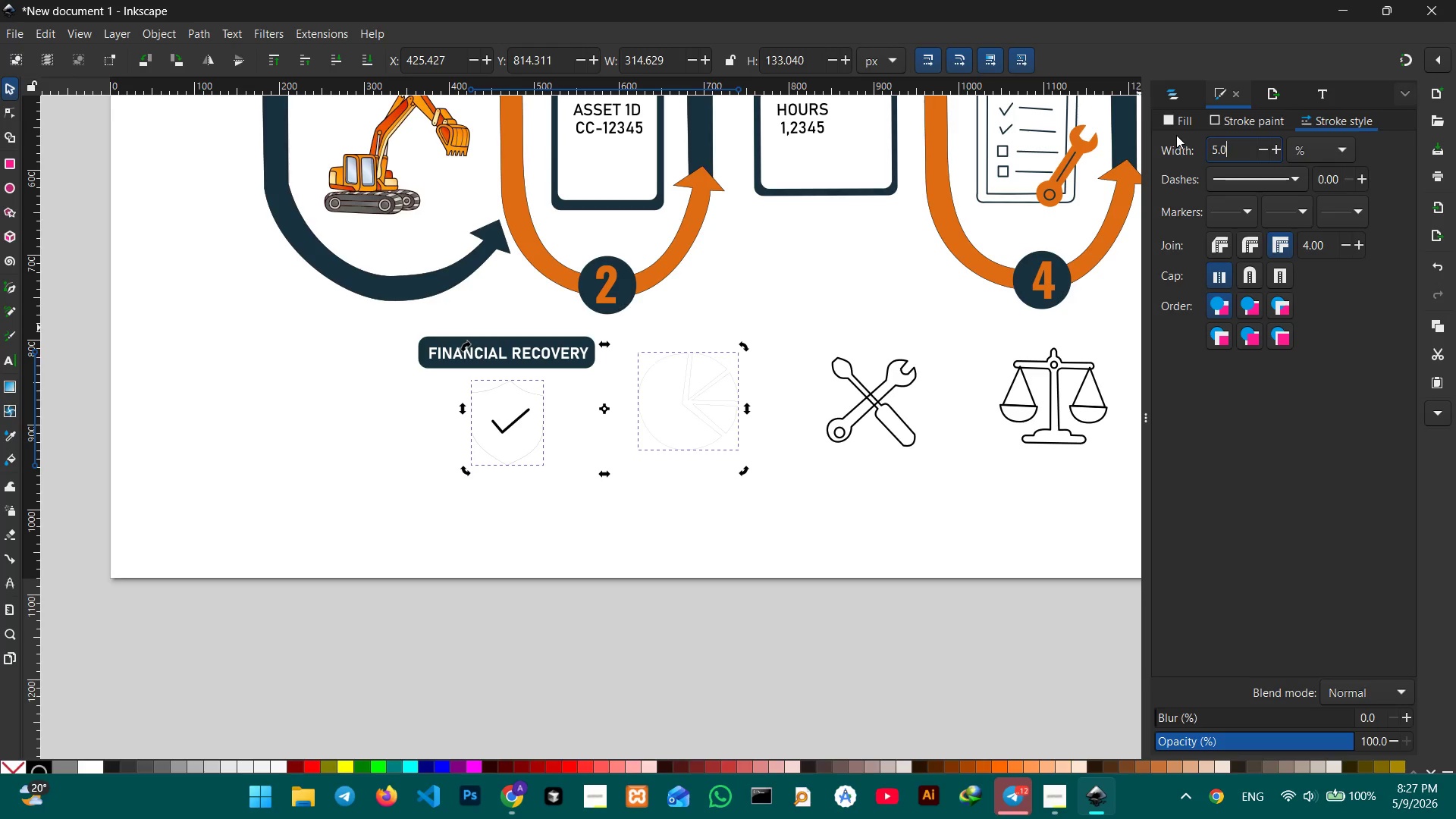 
key(Numpad0)
 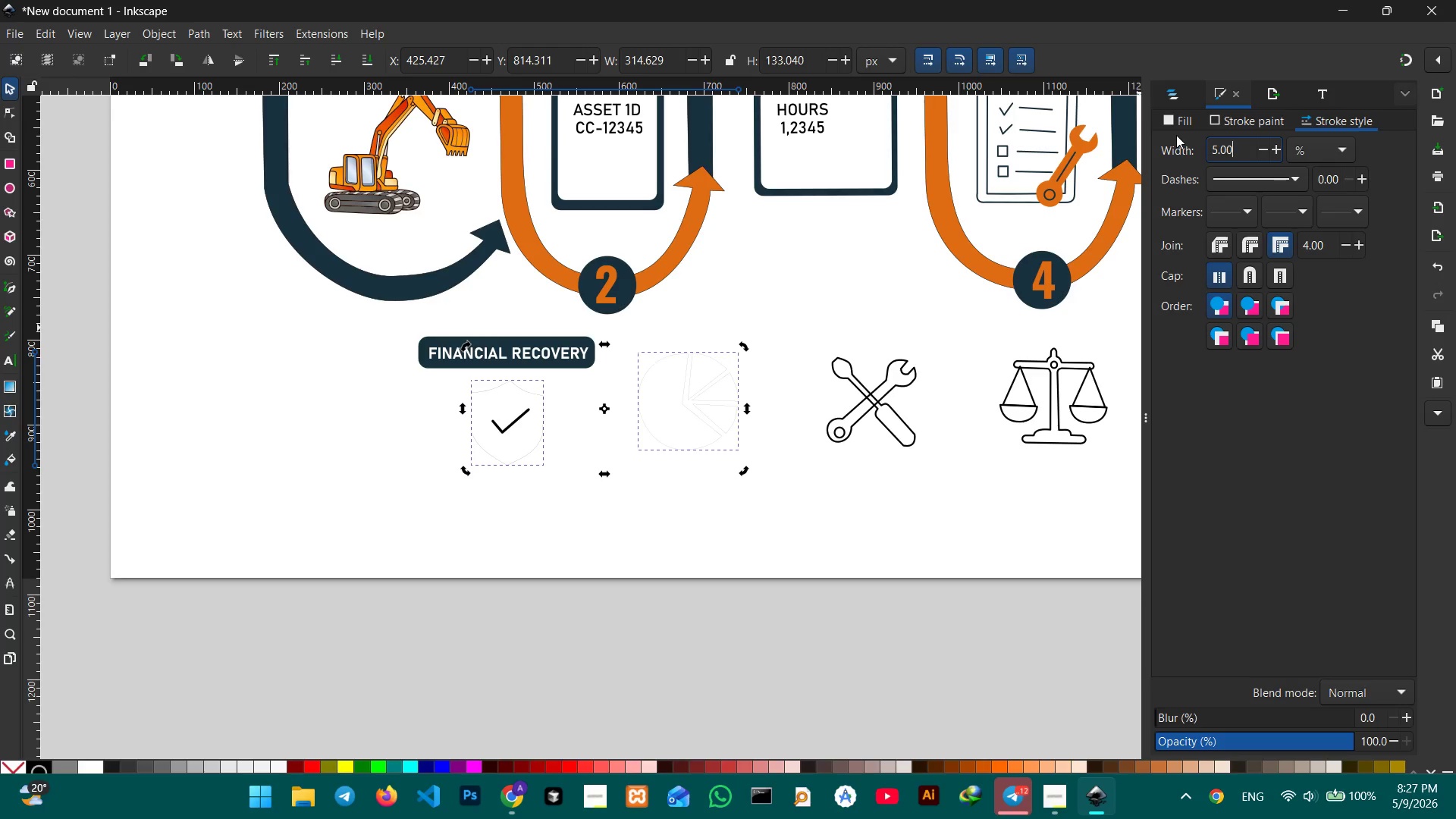 
key(Numpad0)
 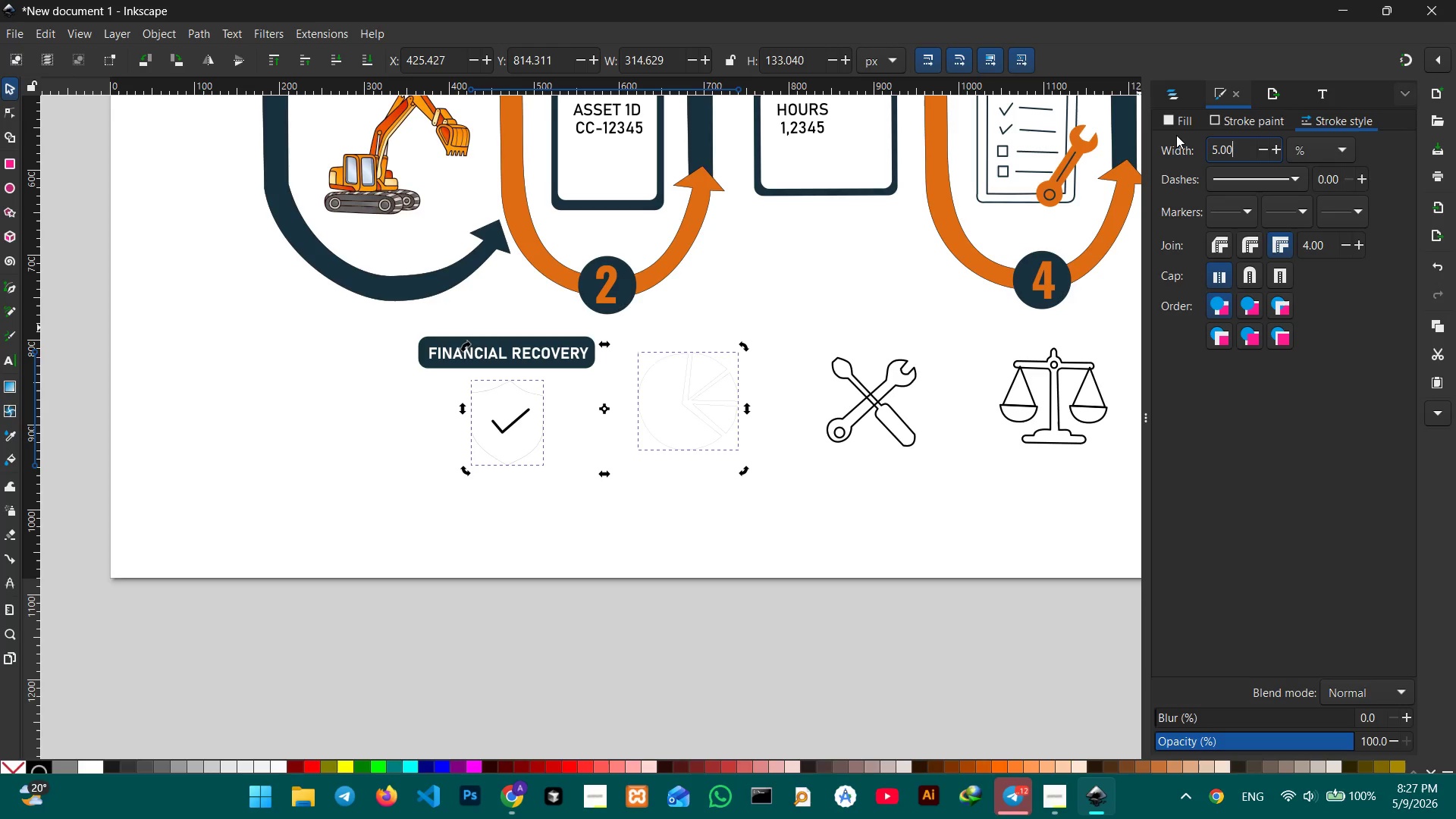 
key(Numpad0)
 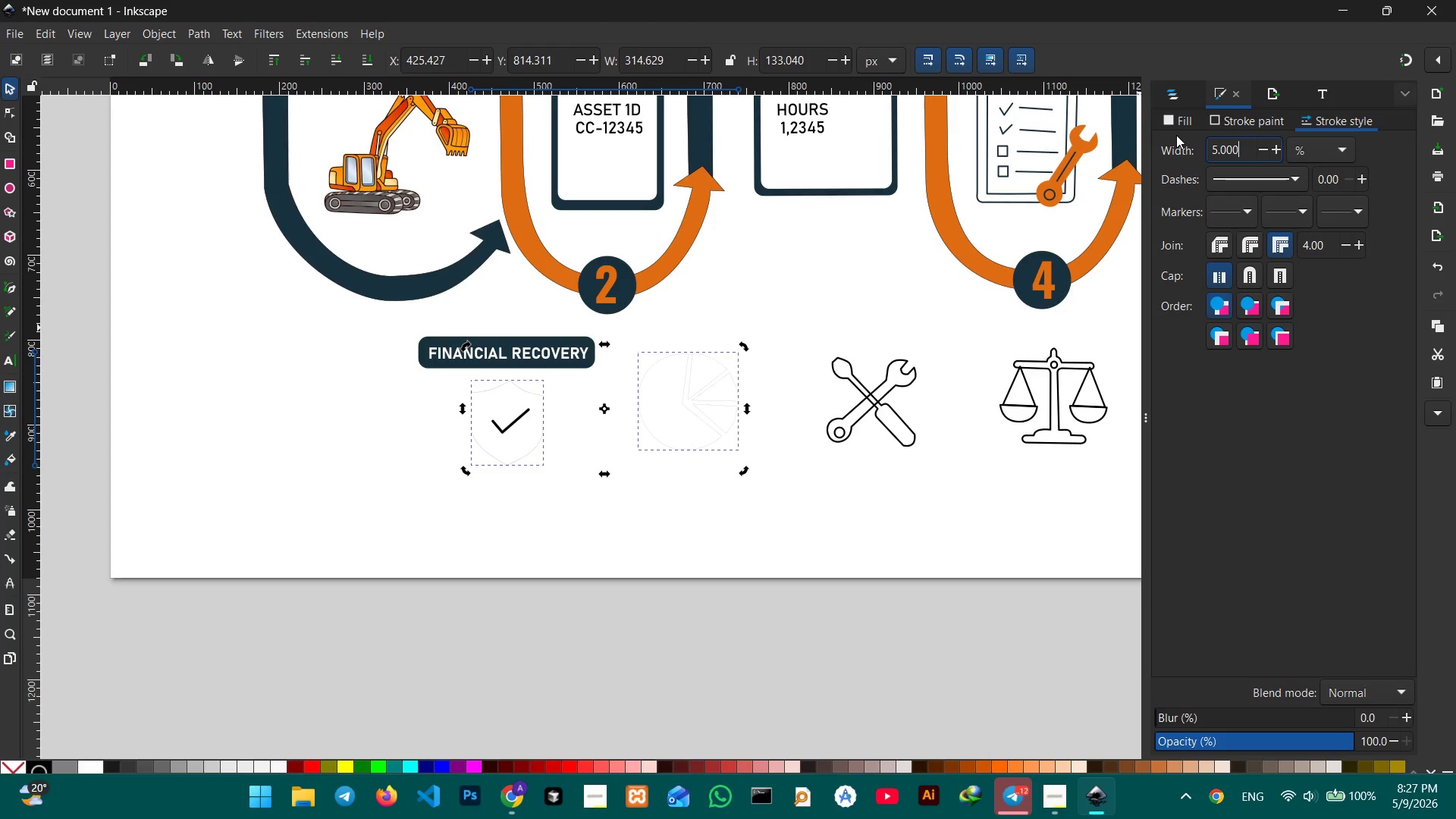 
key(Enter)
 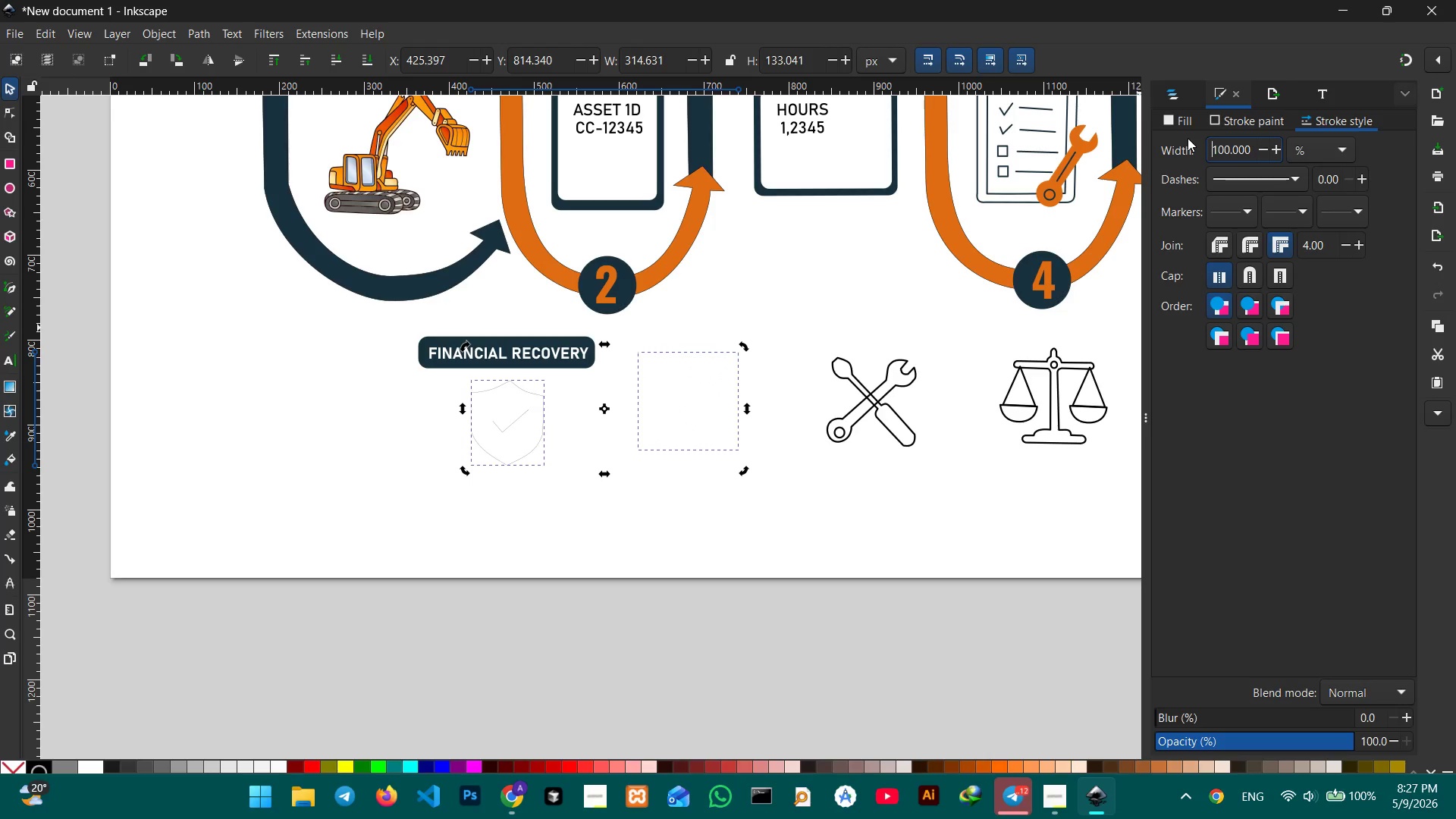 
left_click([1248, 118])
 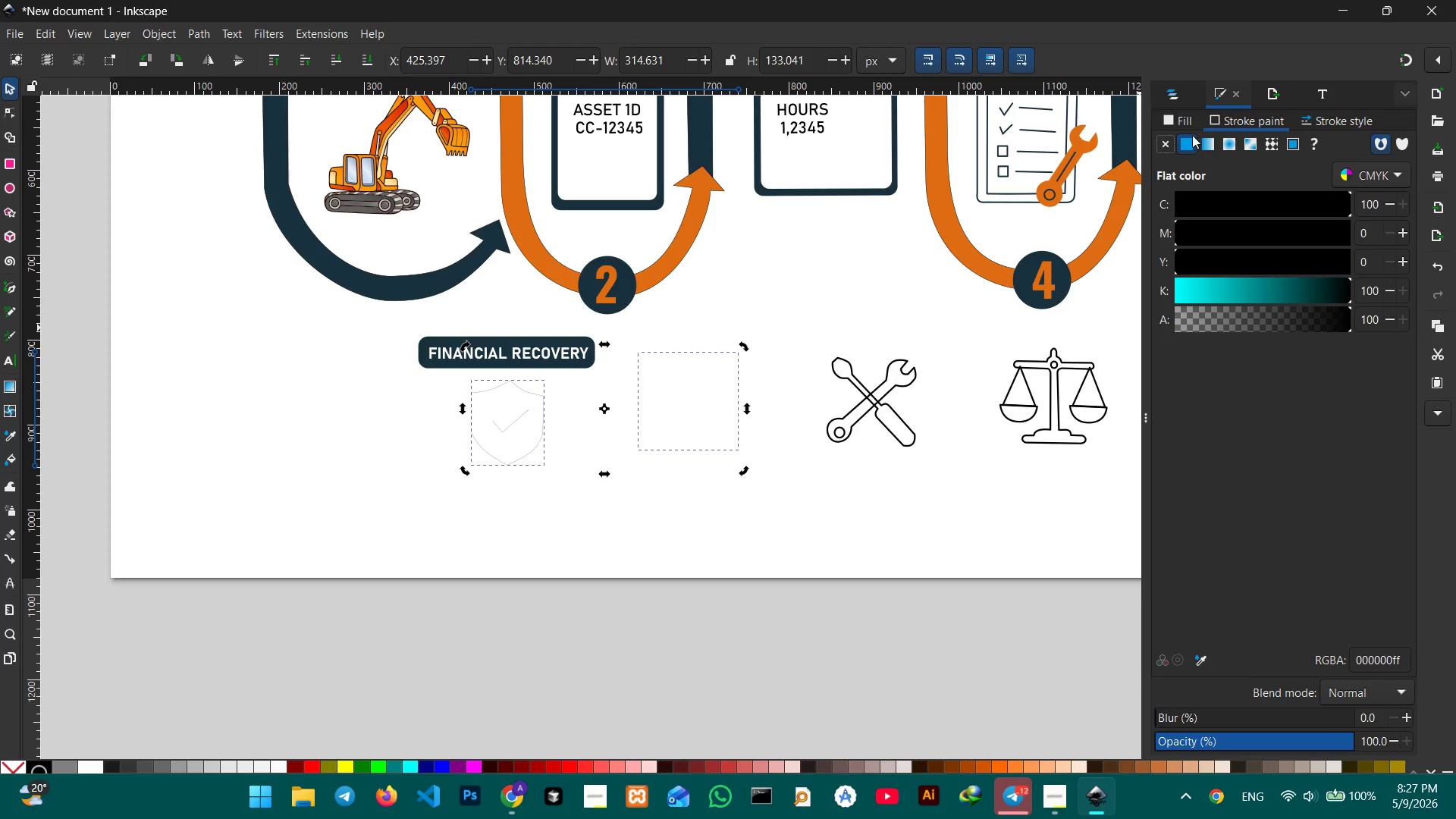 
left_click([1184, 116])
 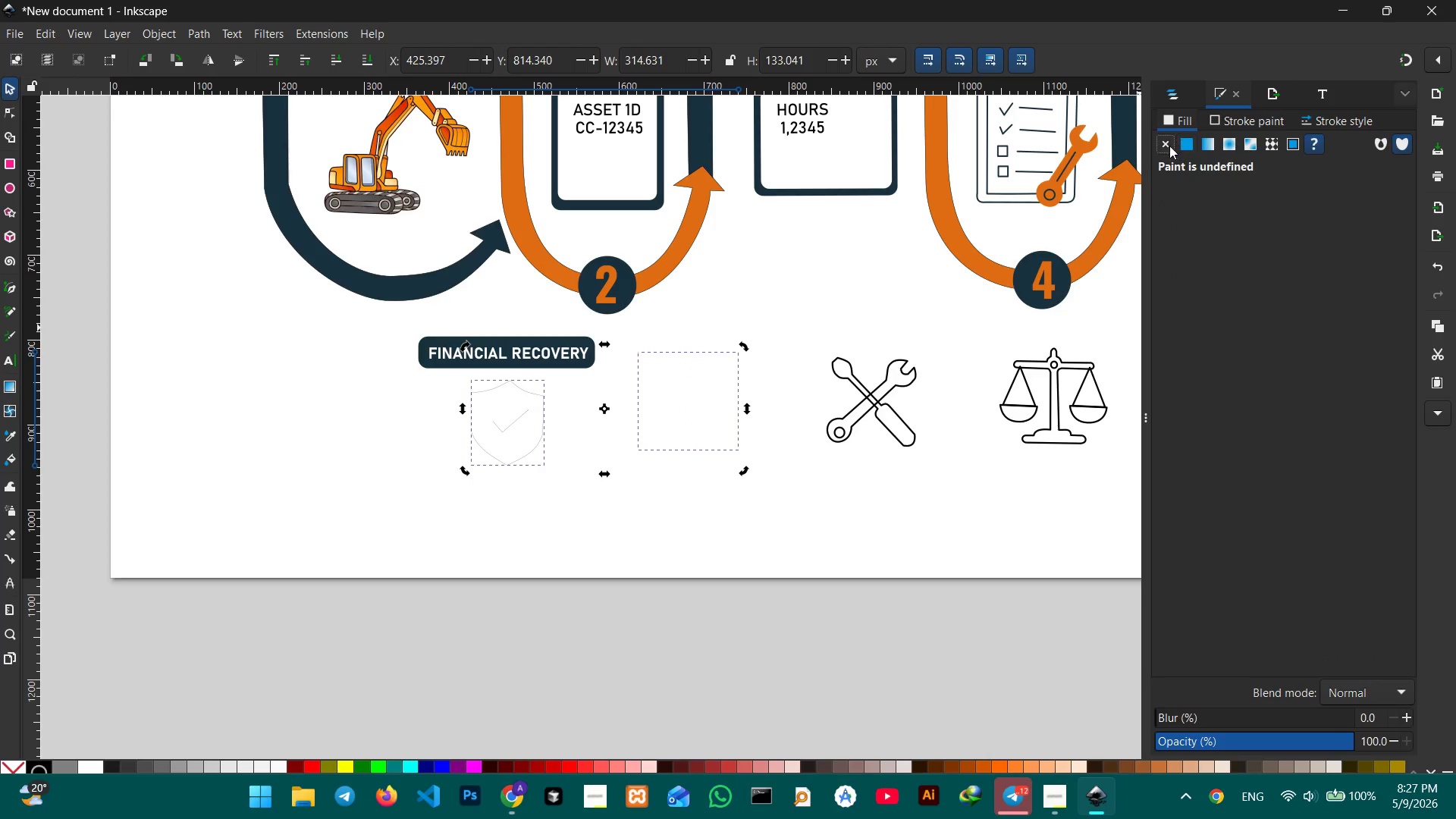 
left_click([1169, 146])
 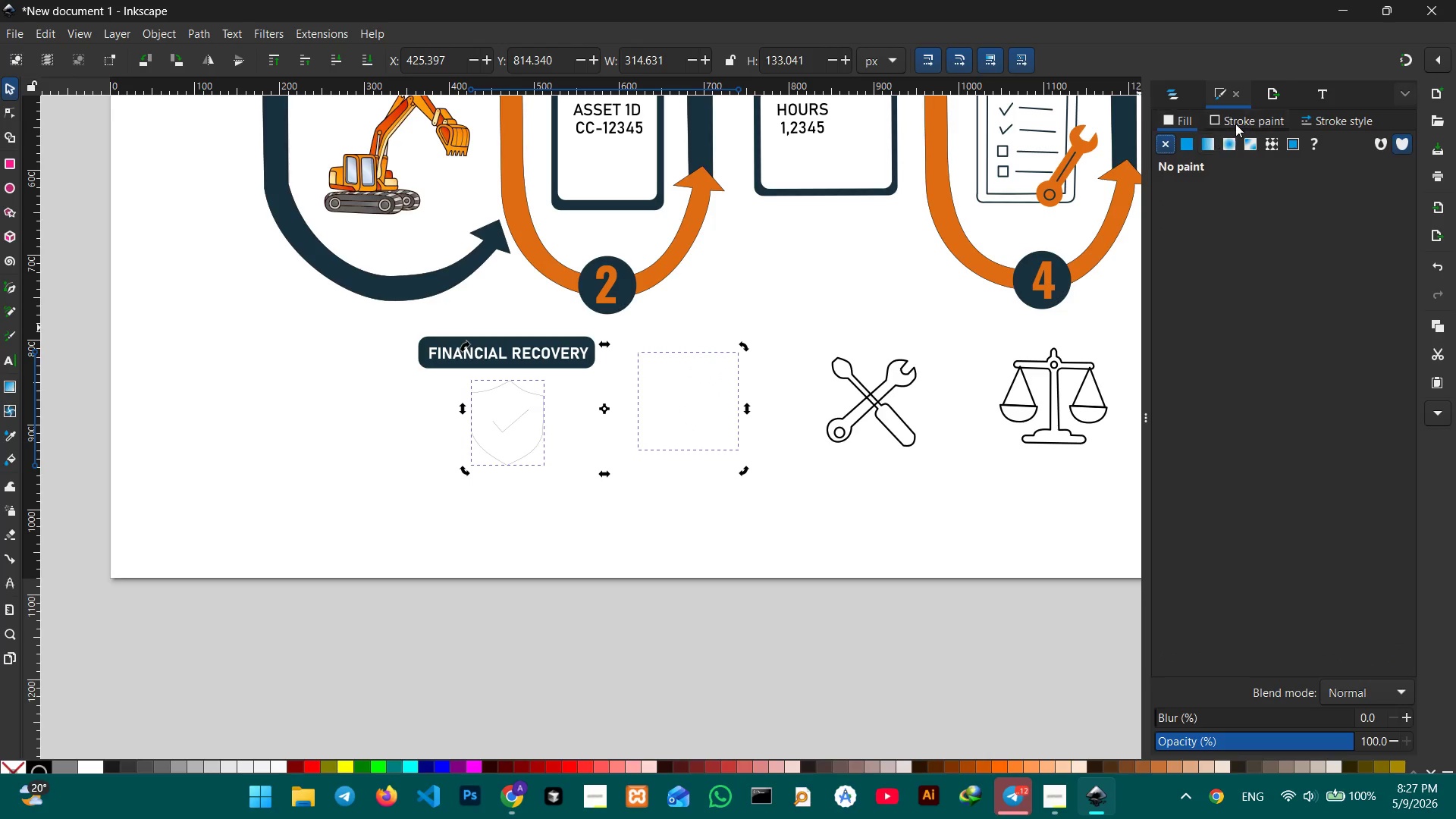 
left_click([1236, 123])
 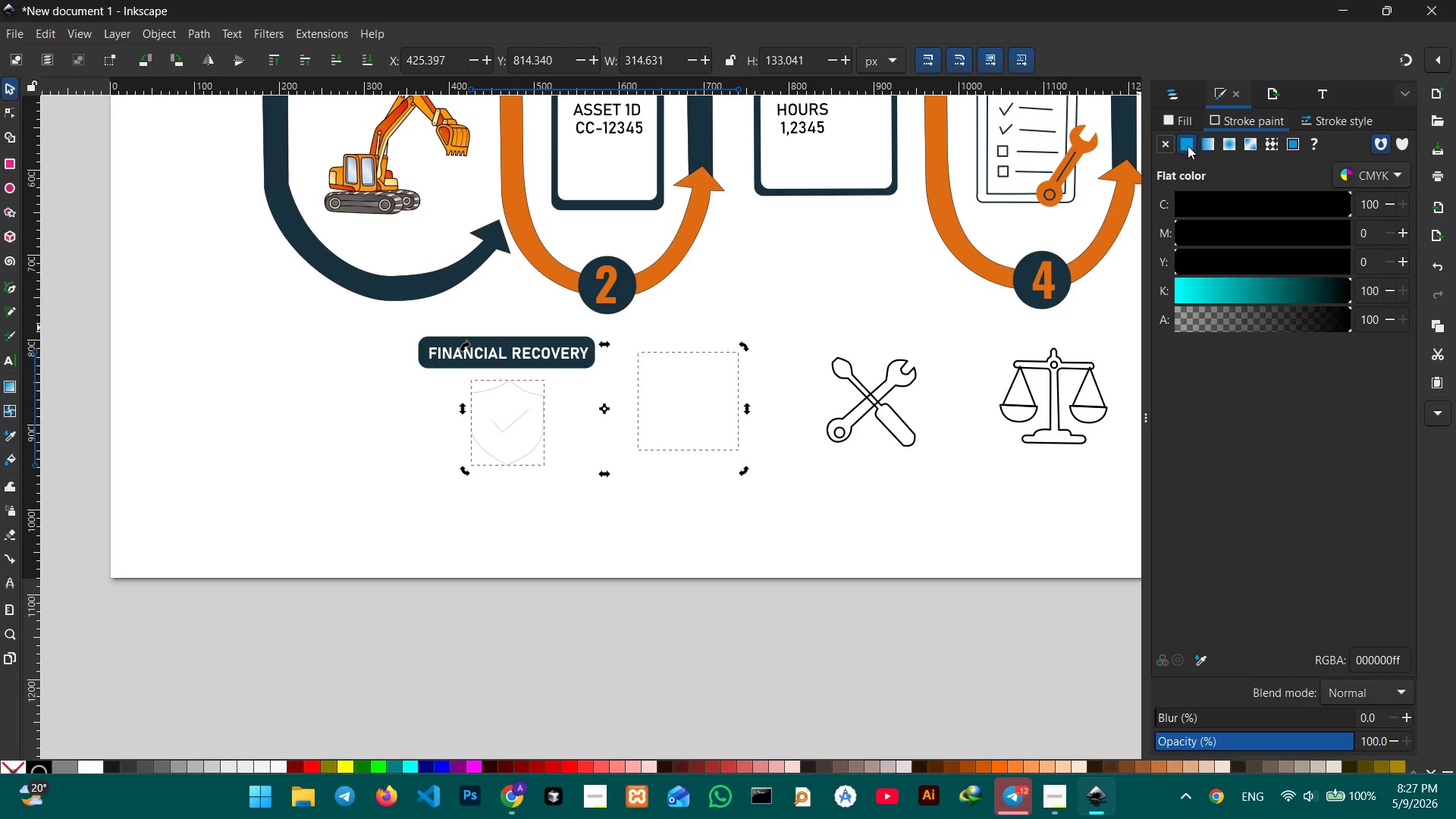 
left_click([1188, 146])
 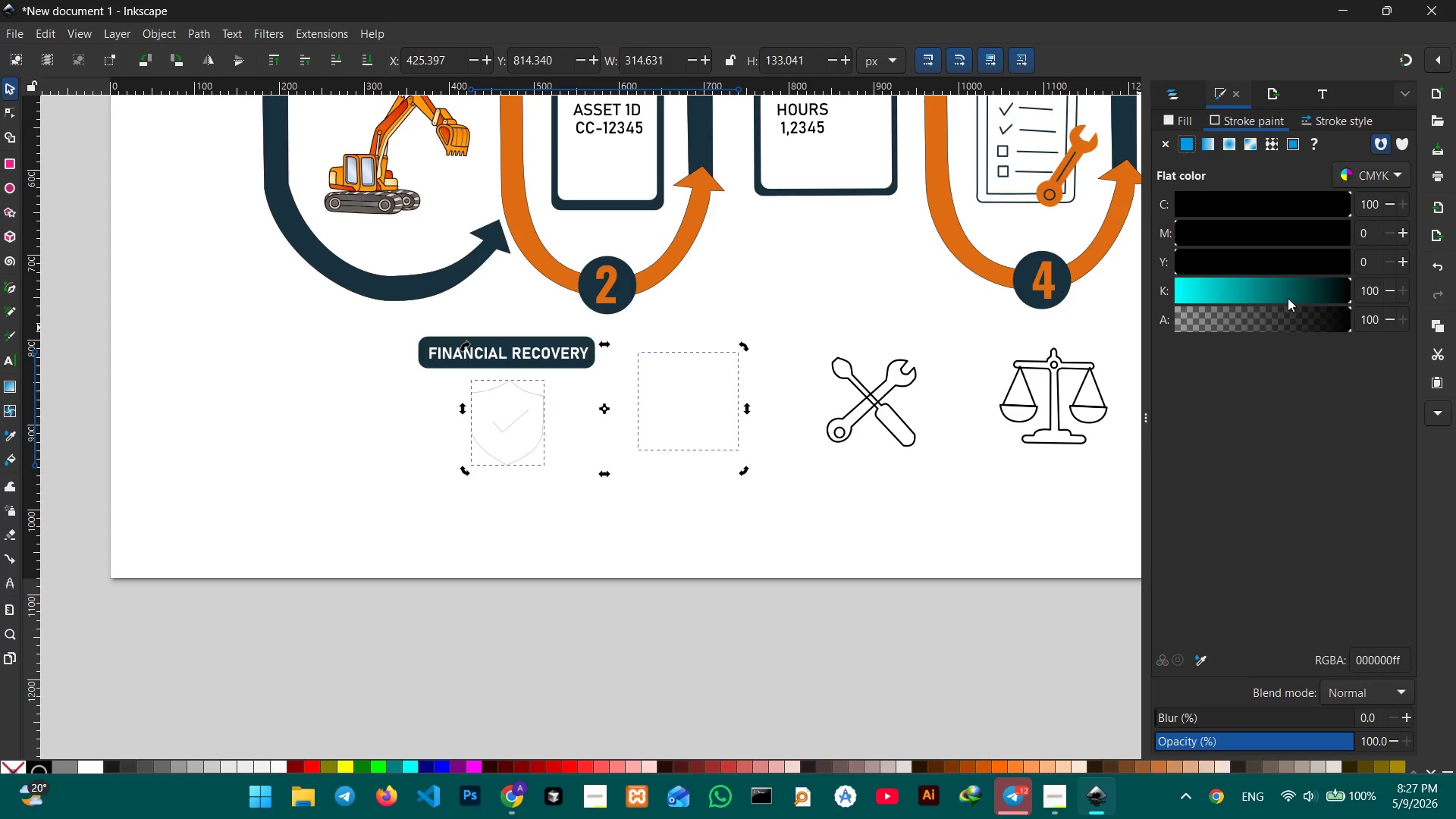 
left_click_drag(start_coordinate=[1305, 318], to_coordinate=[1372, 336])
 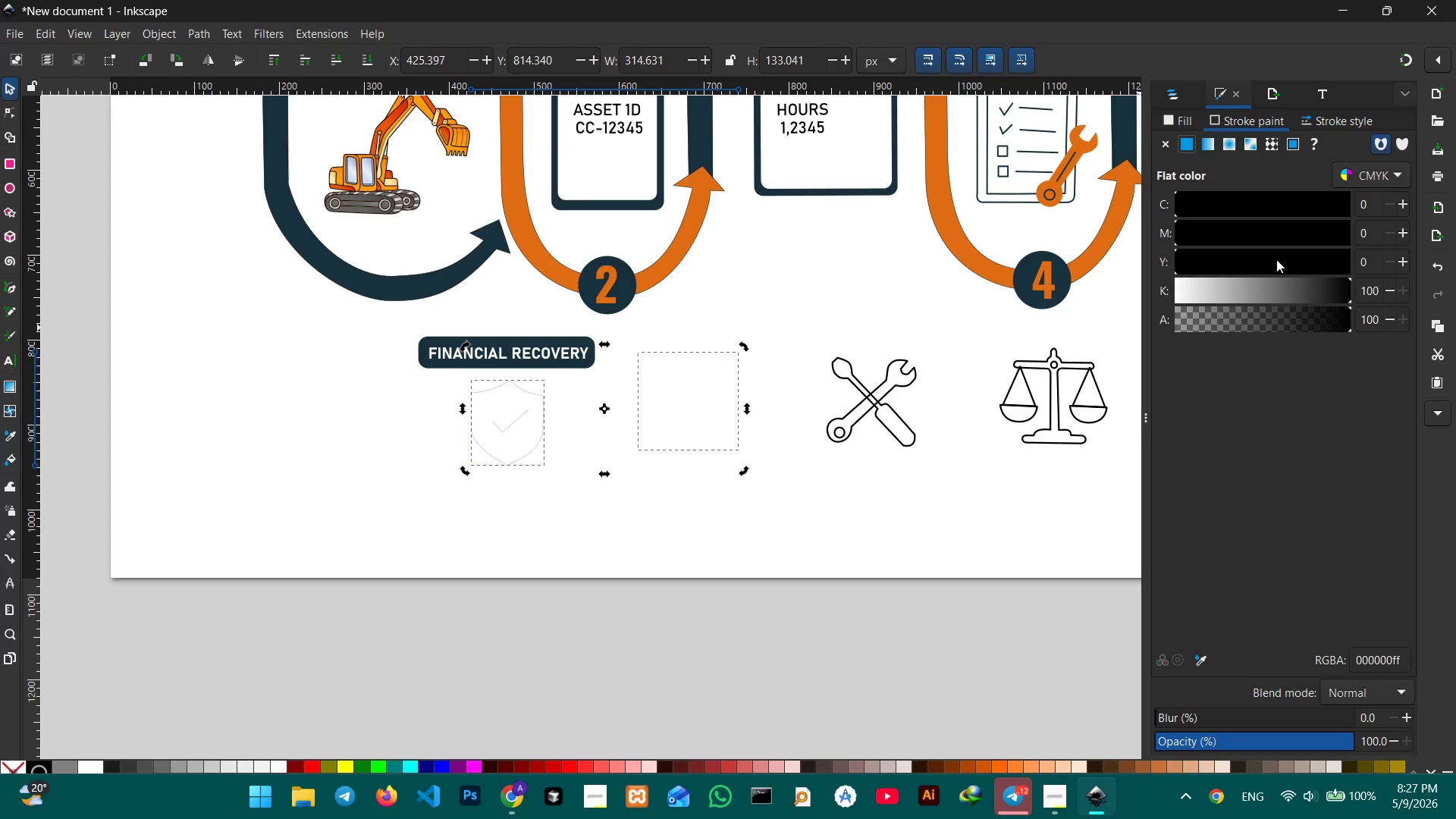 
left_click_drag(start_coordinate=[1263, 259], to_coordinate=[1156, 256])
 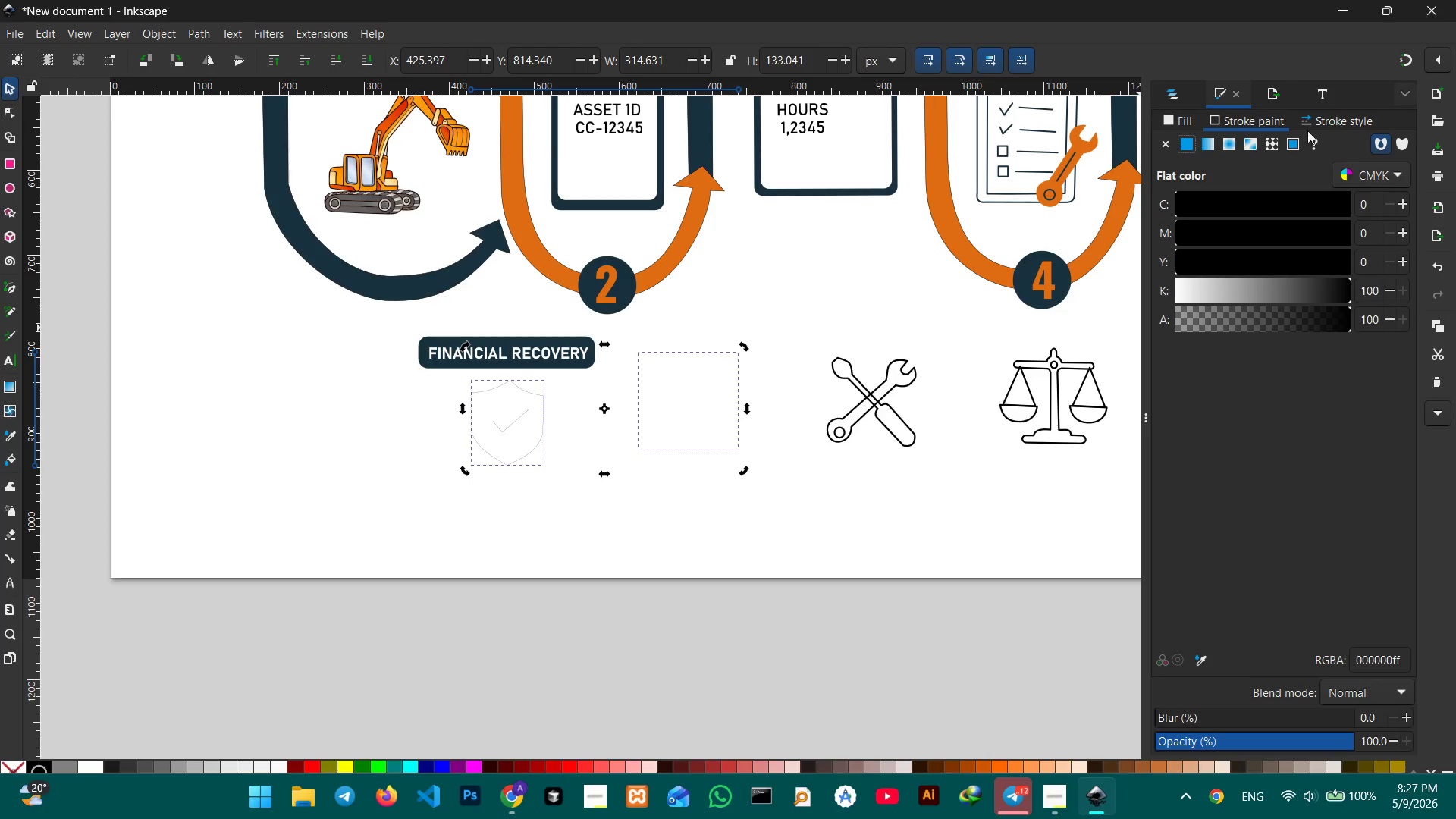 
left_click([1331, 121])
 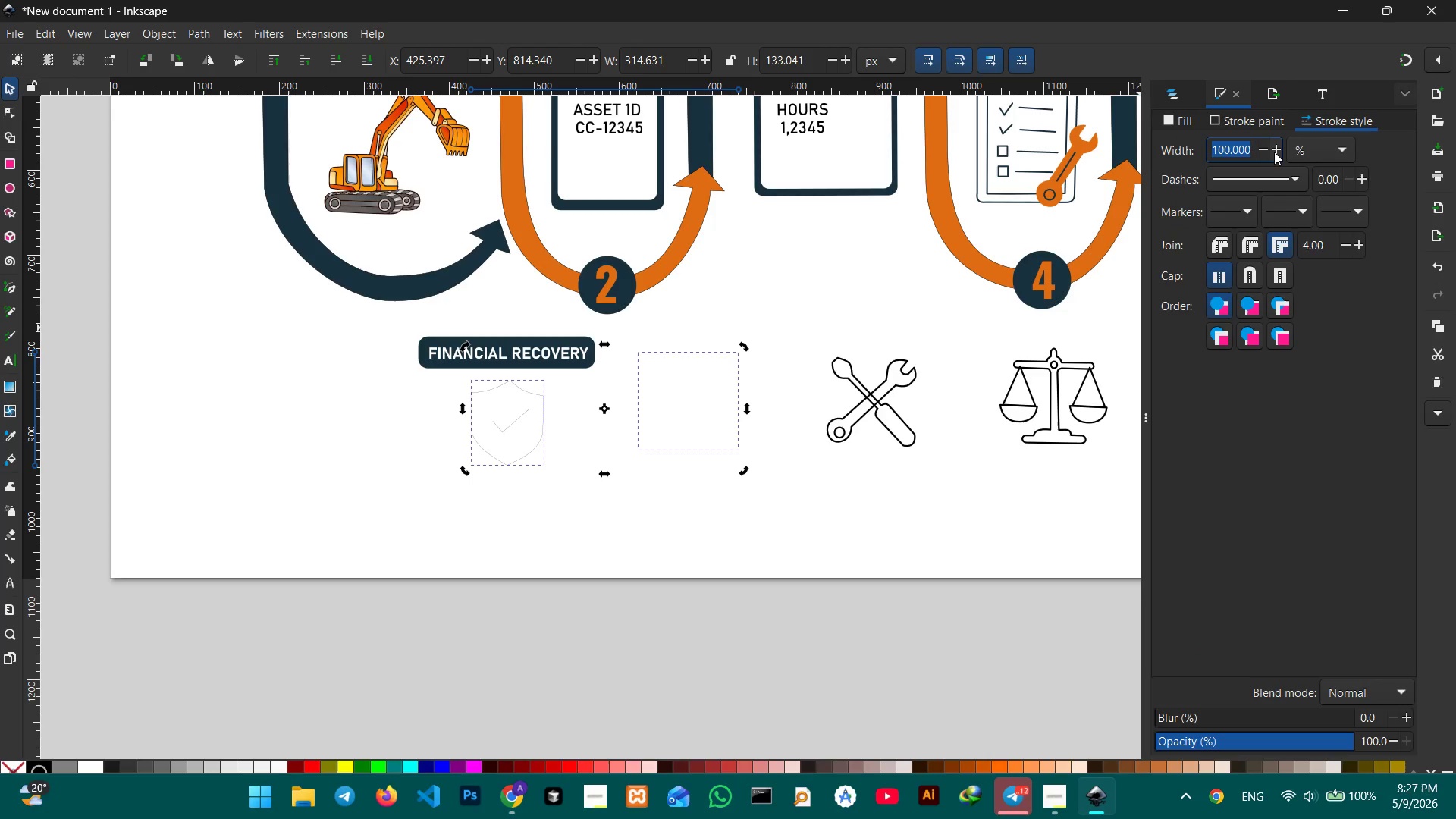 
left_click([1274, 151])
 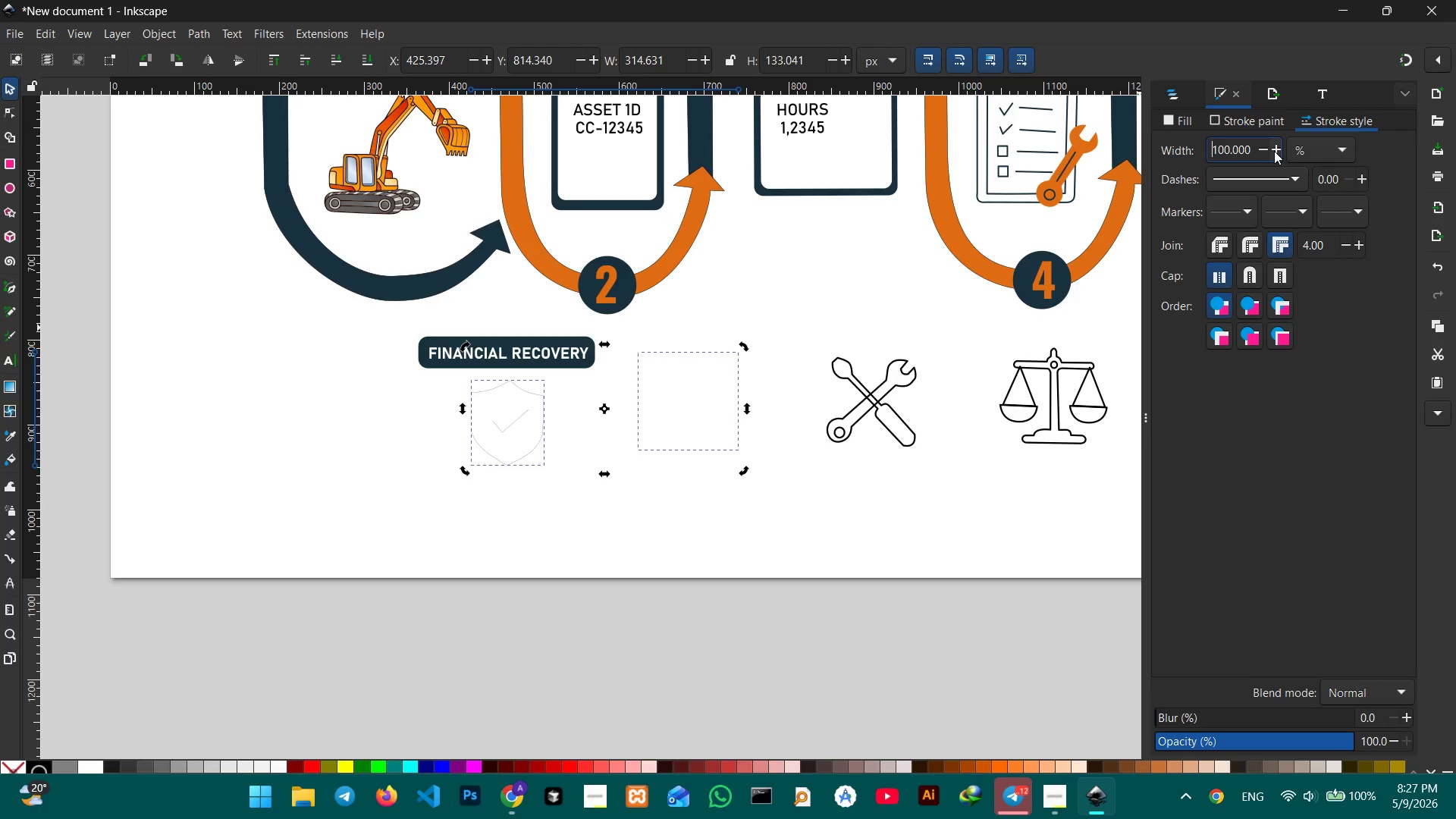 
double_click([1274, 151])
 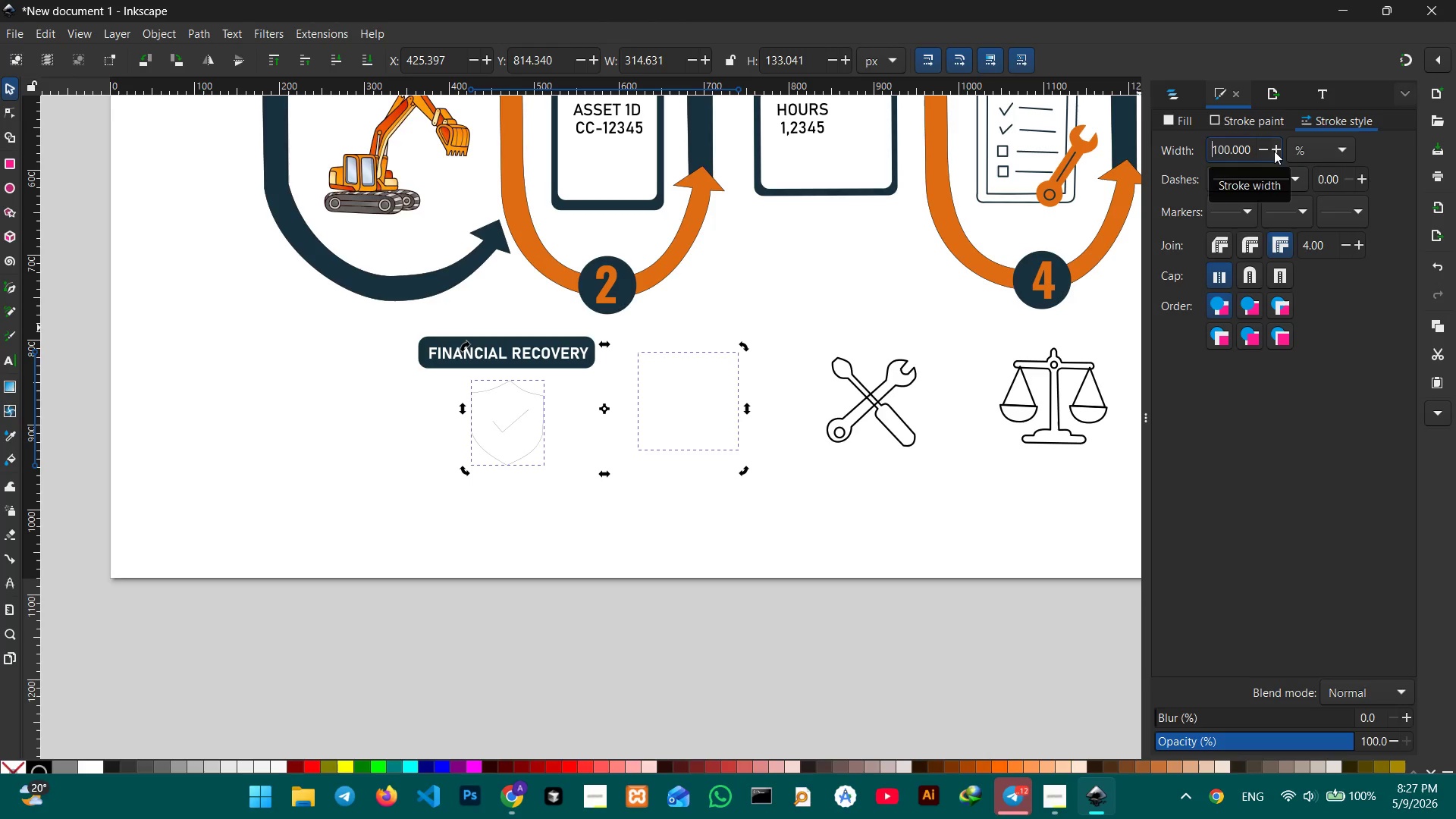 
triple_click([1274, 151])
 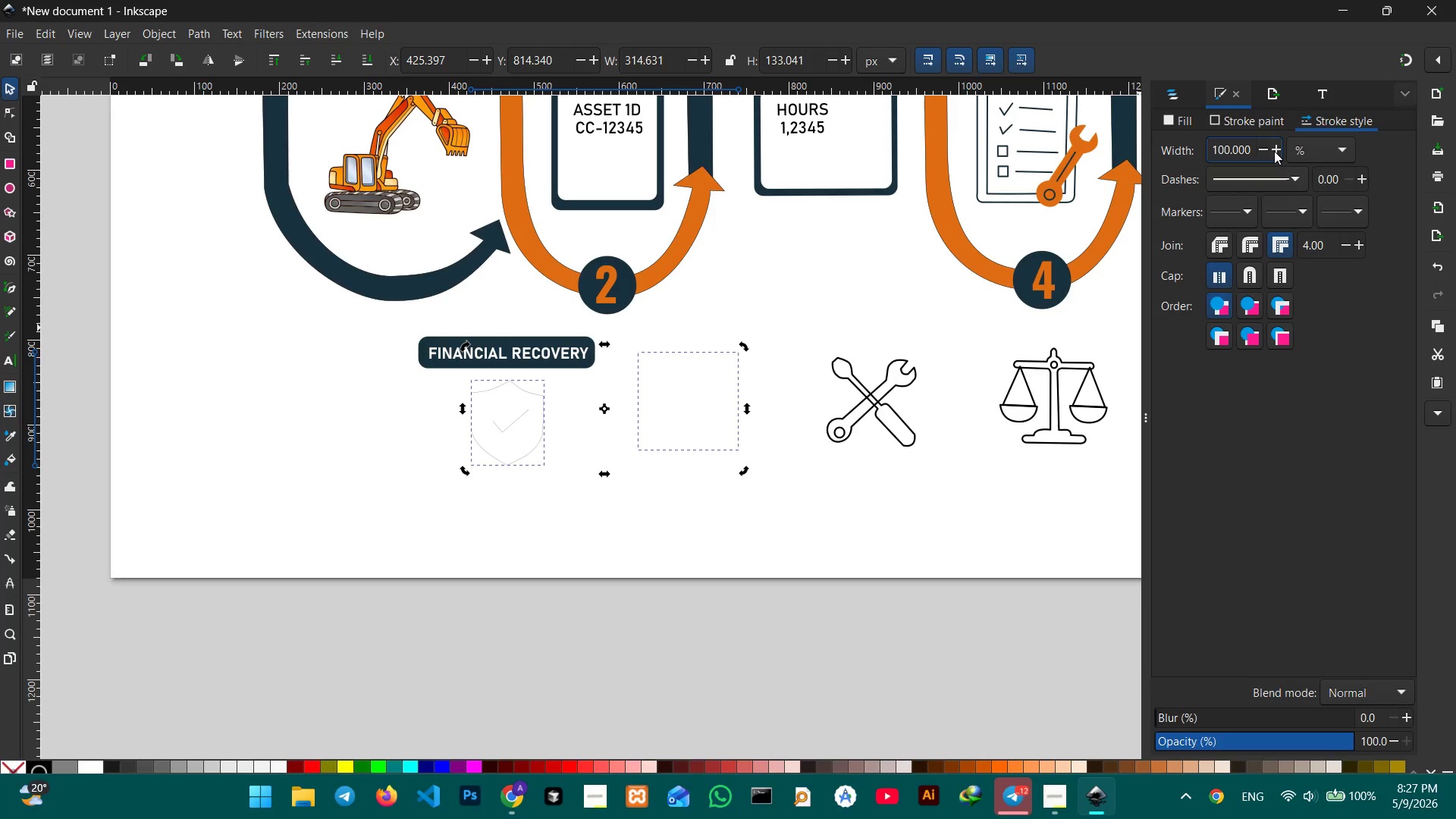 
triple_click([1274, 151])
 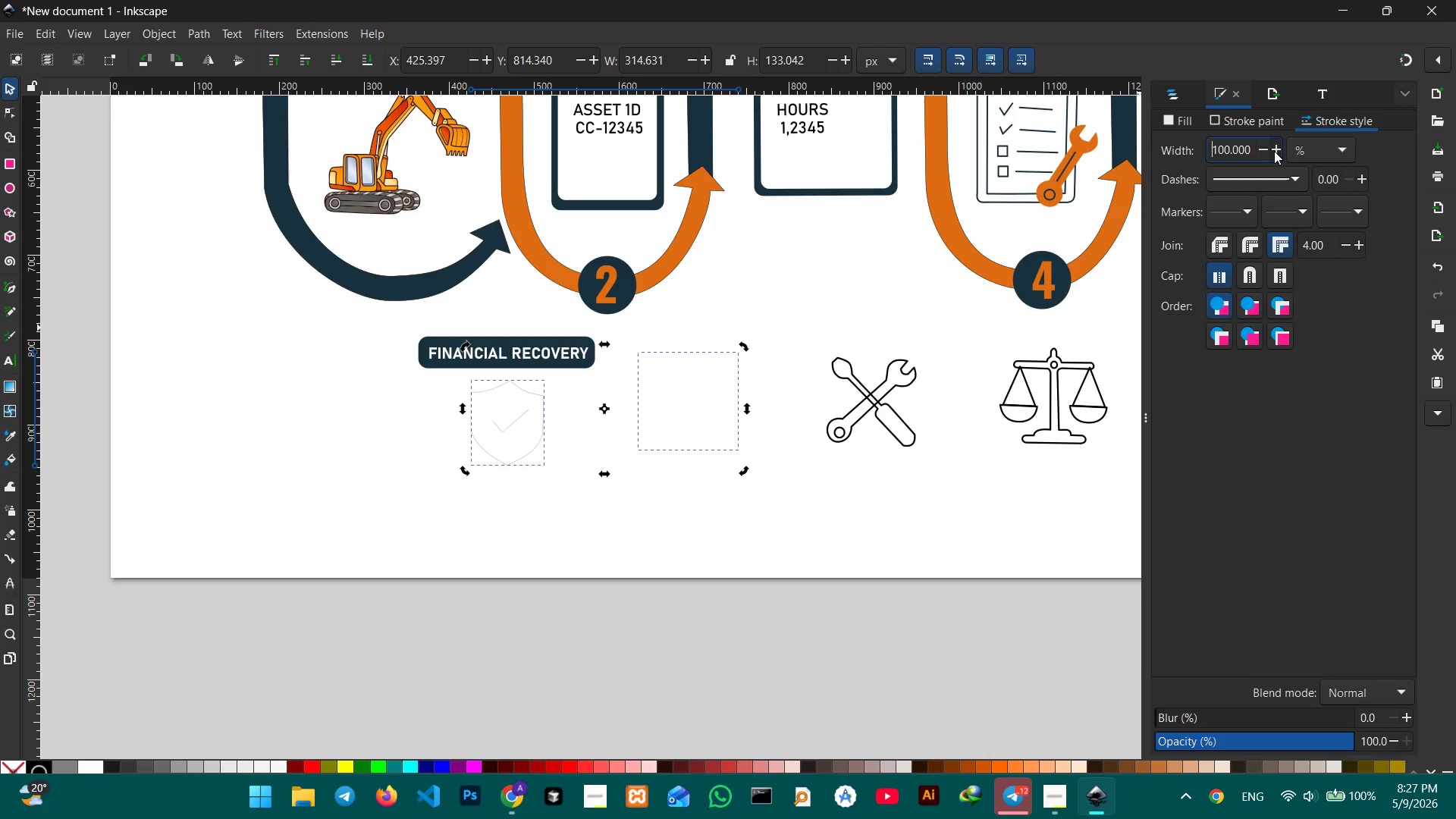 
triple_click([1274, 151])
 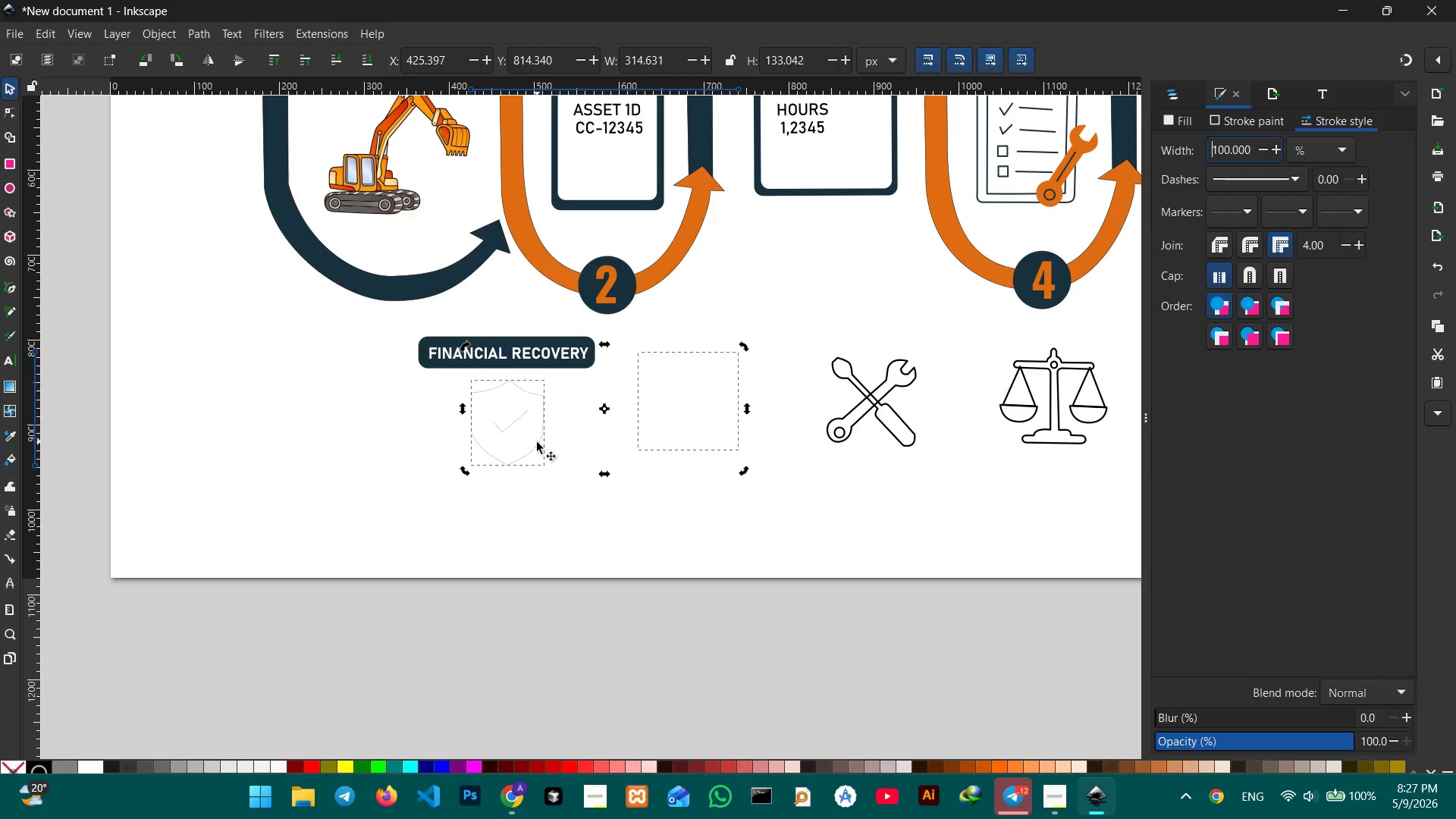 
left_click_drag(start_coordinate=[538, 442], to_coordinate=[538, 447])
 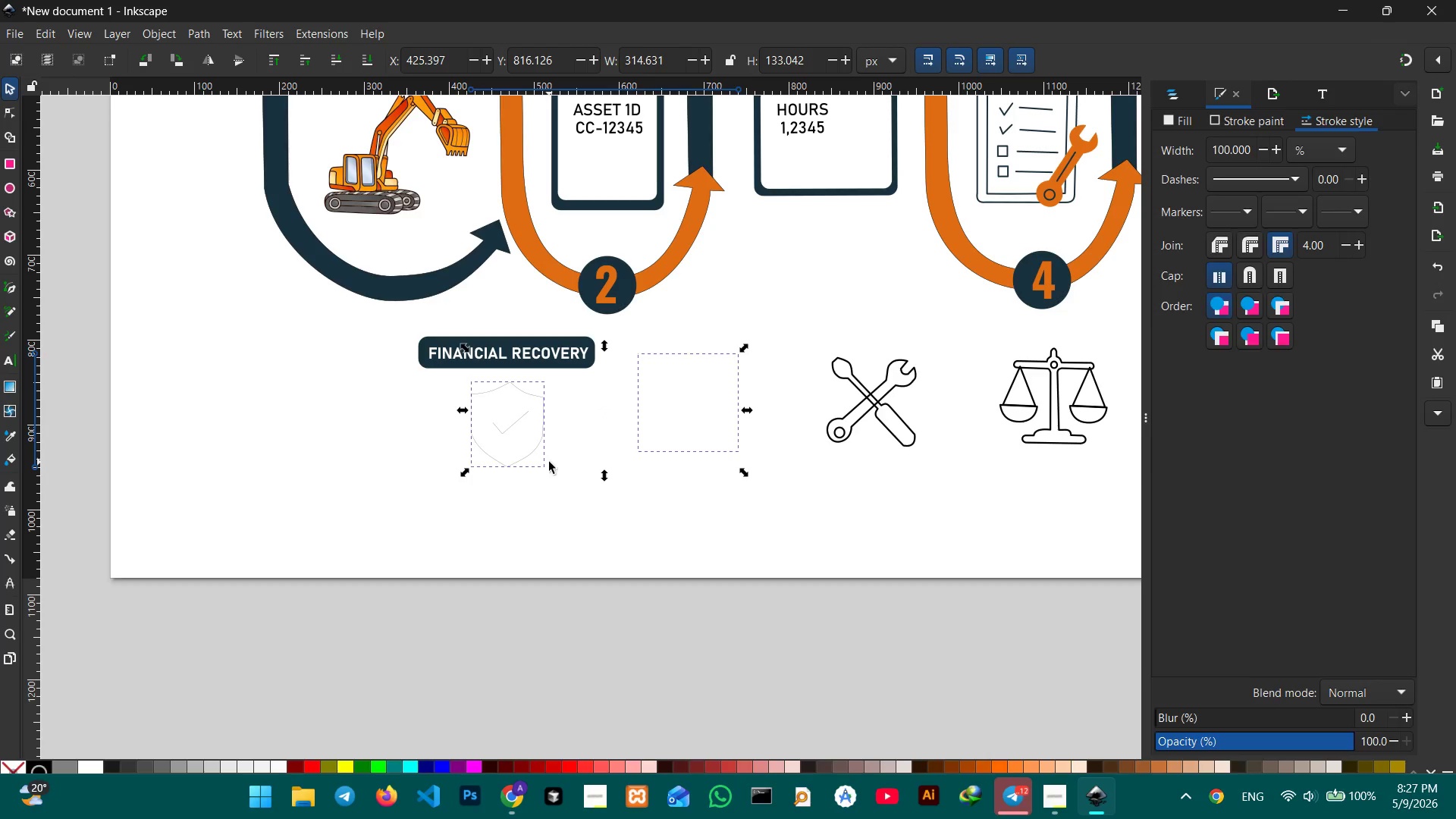 
triple_click([549, 462])
 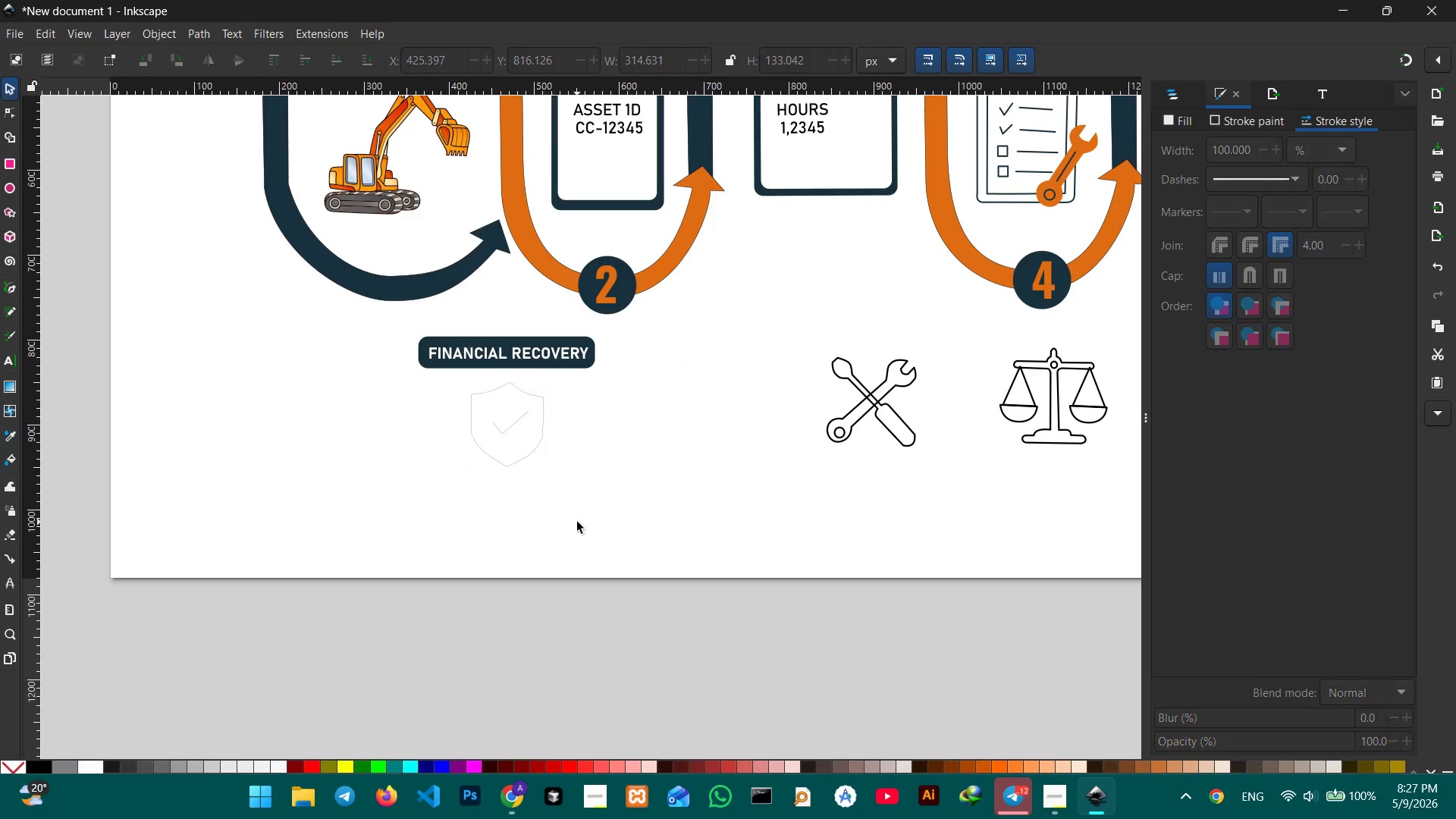 
triple_click([577, 522])
 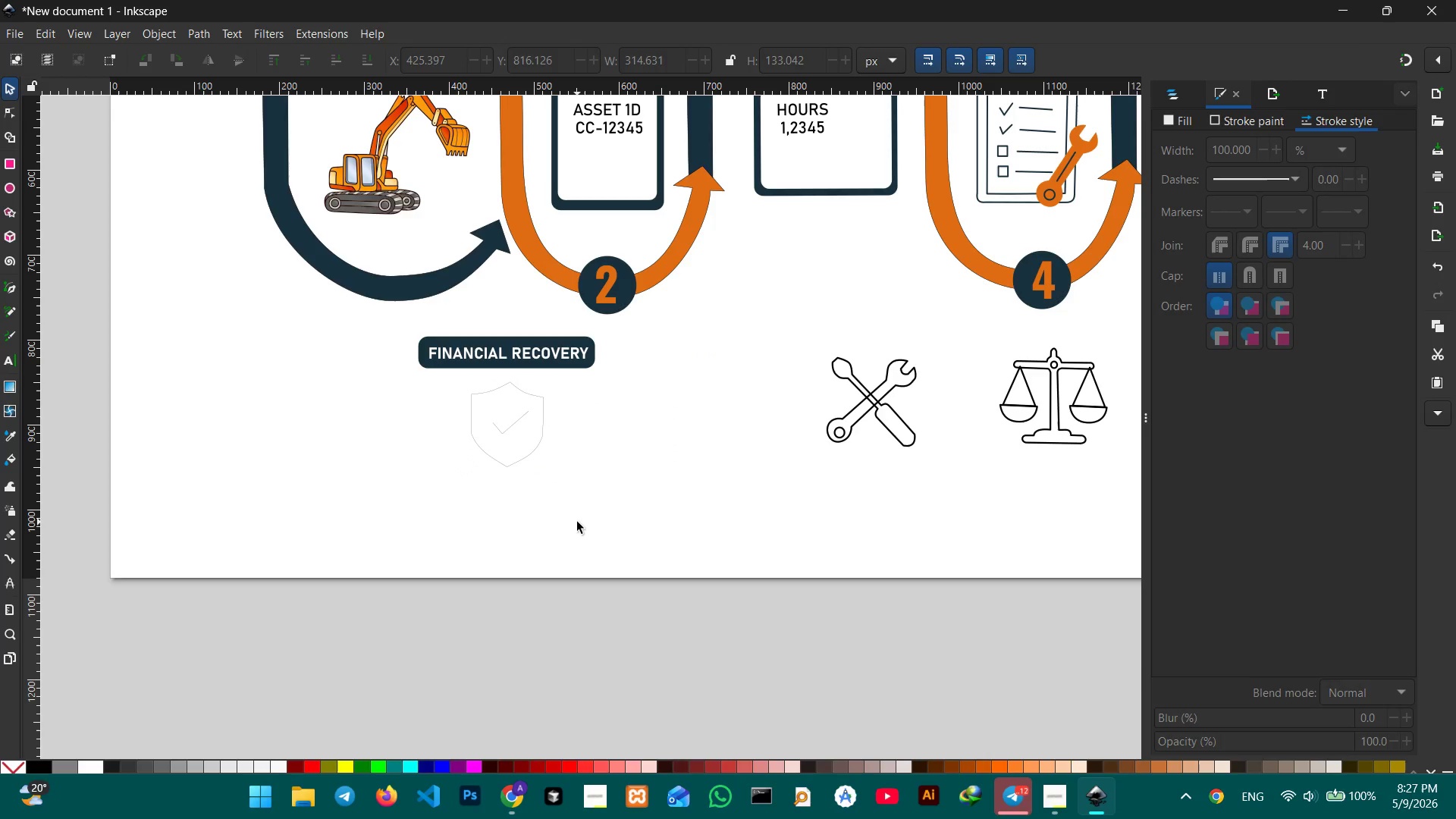 
triple_click([577, 522])
 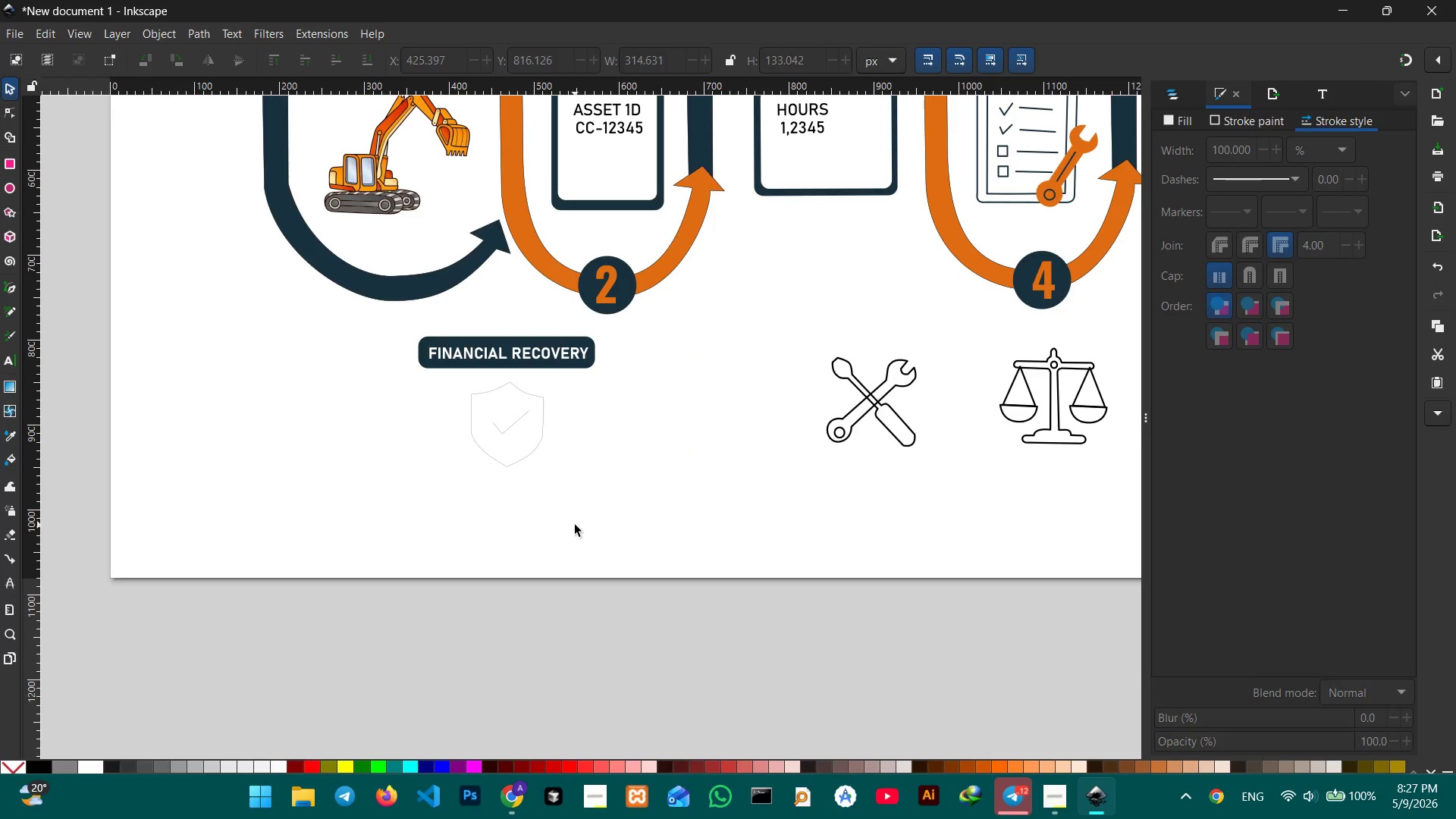 
key(Control+Z)
 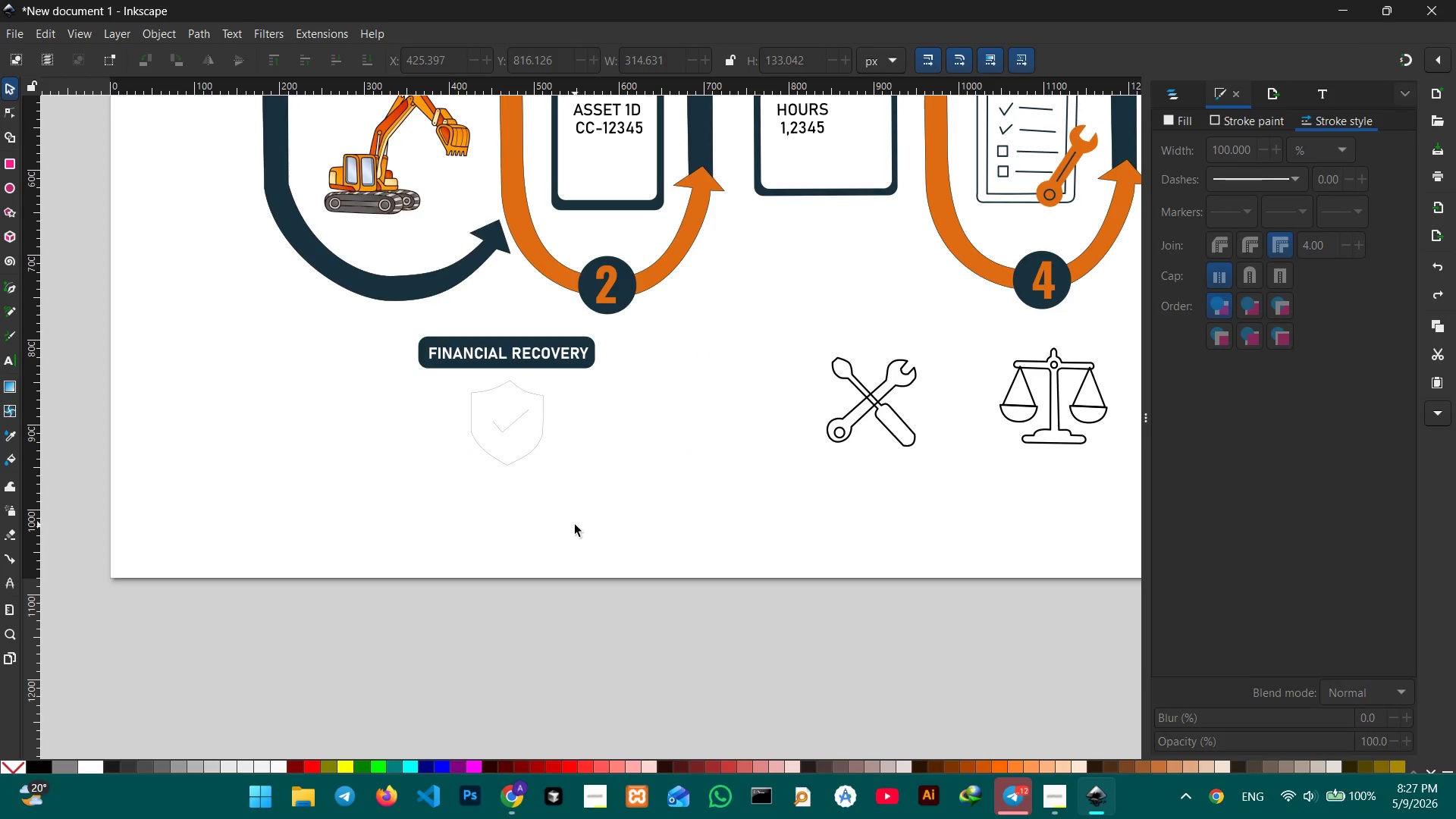 
key(Control+Z)
 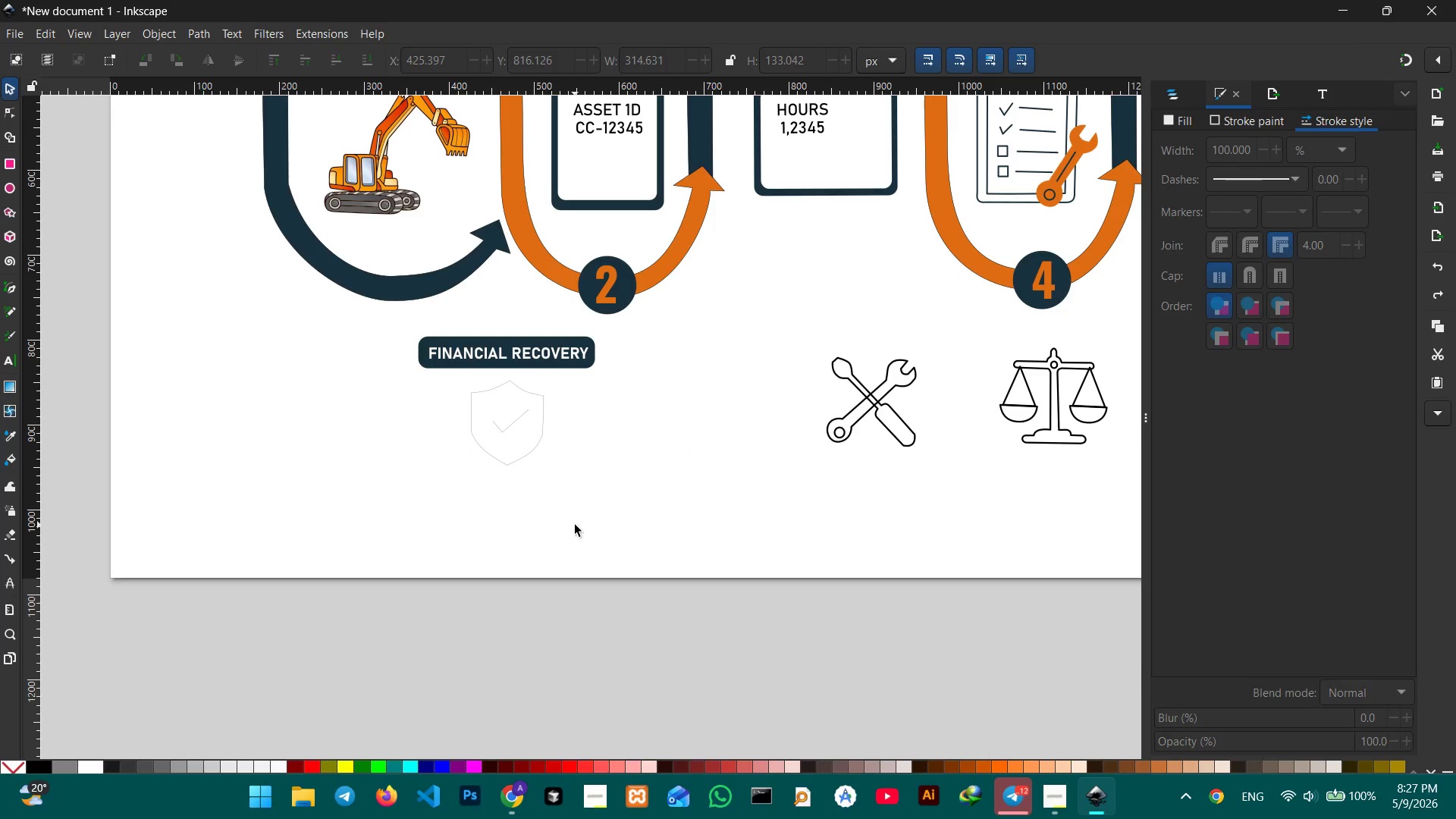 
key(Control+Z)
 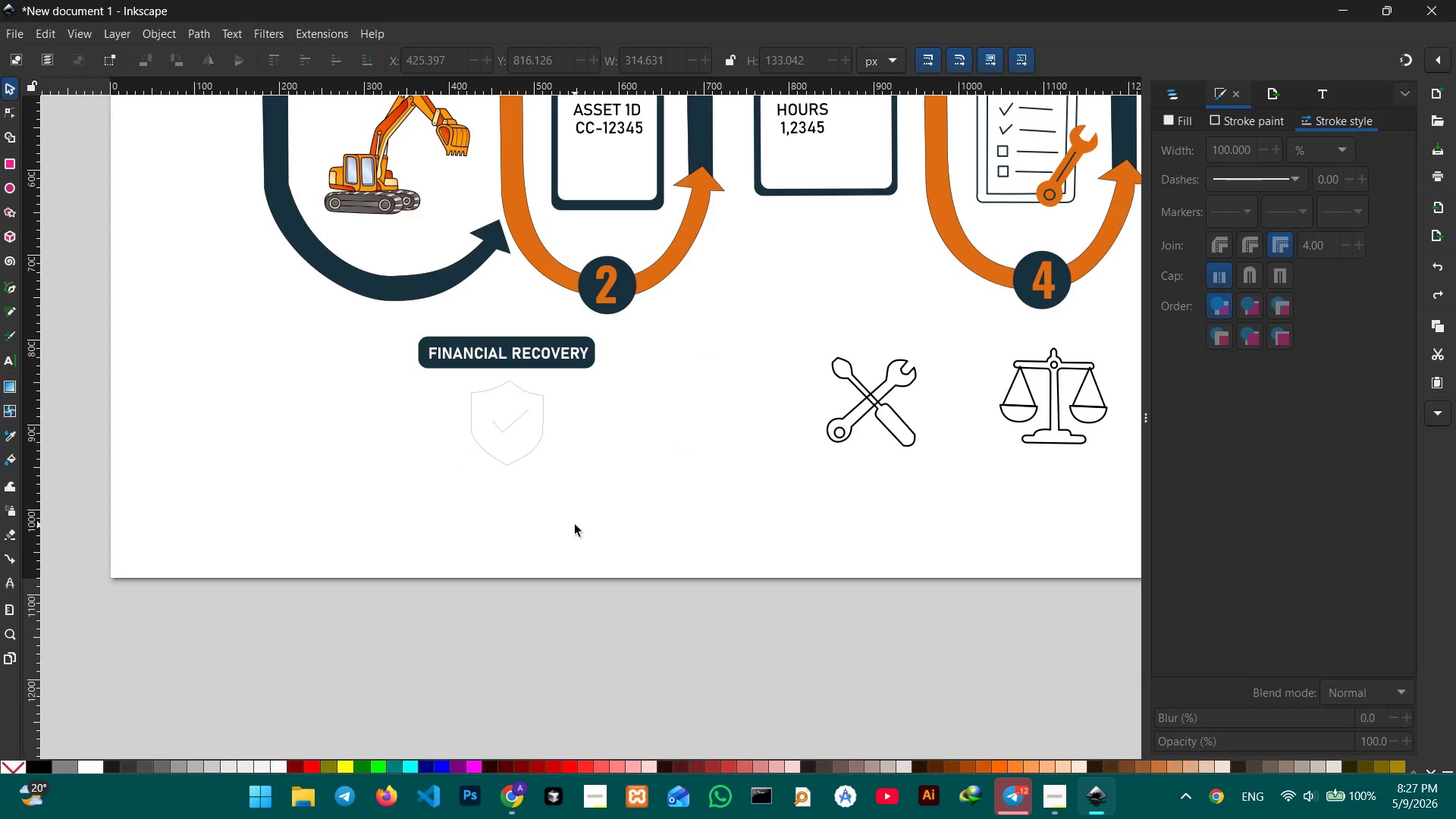 
key(Control+Z)
 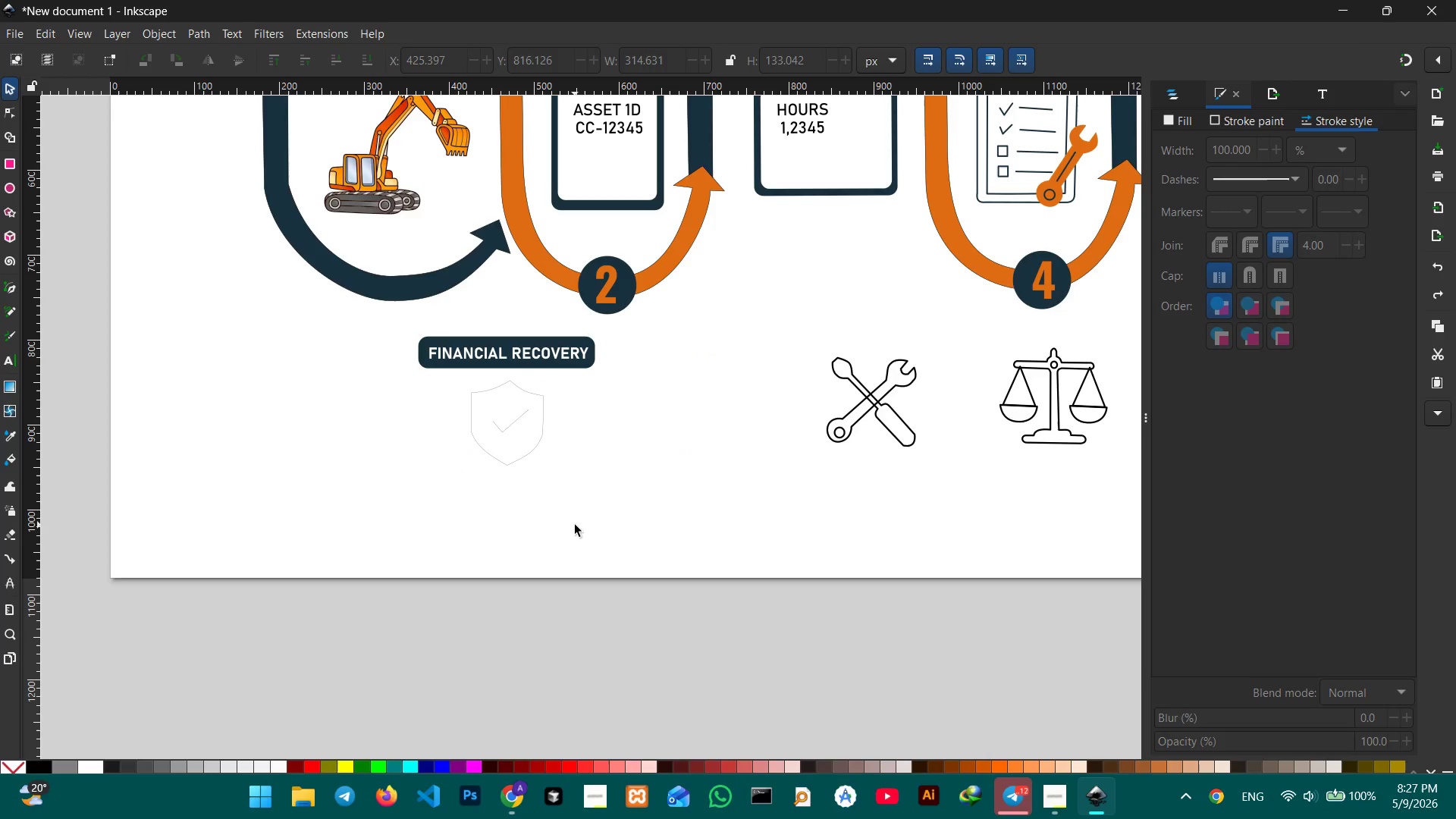 
key(Control+Z)
 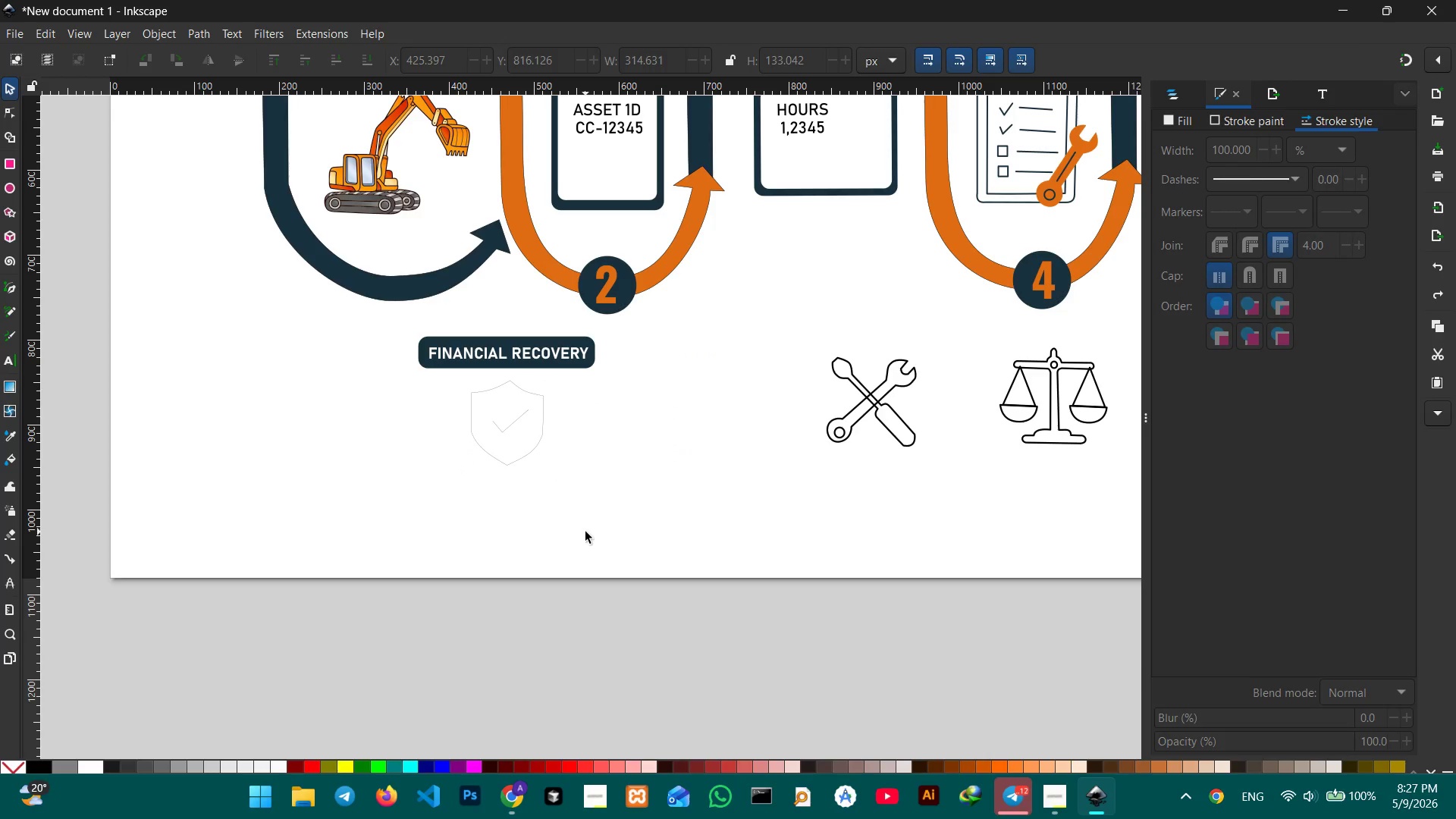 
key(Control+Z)
 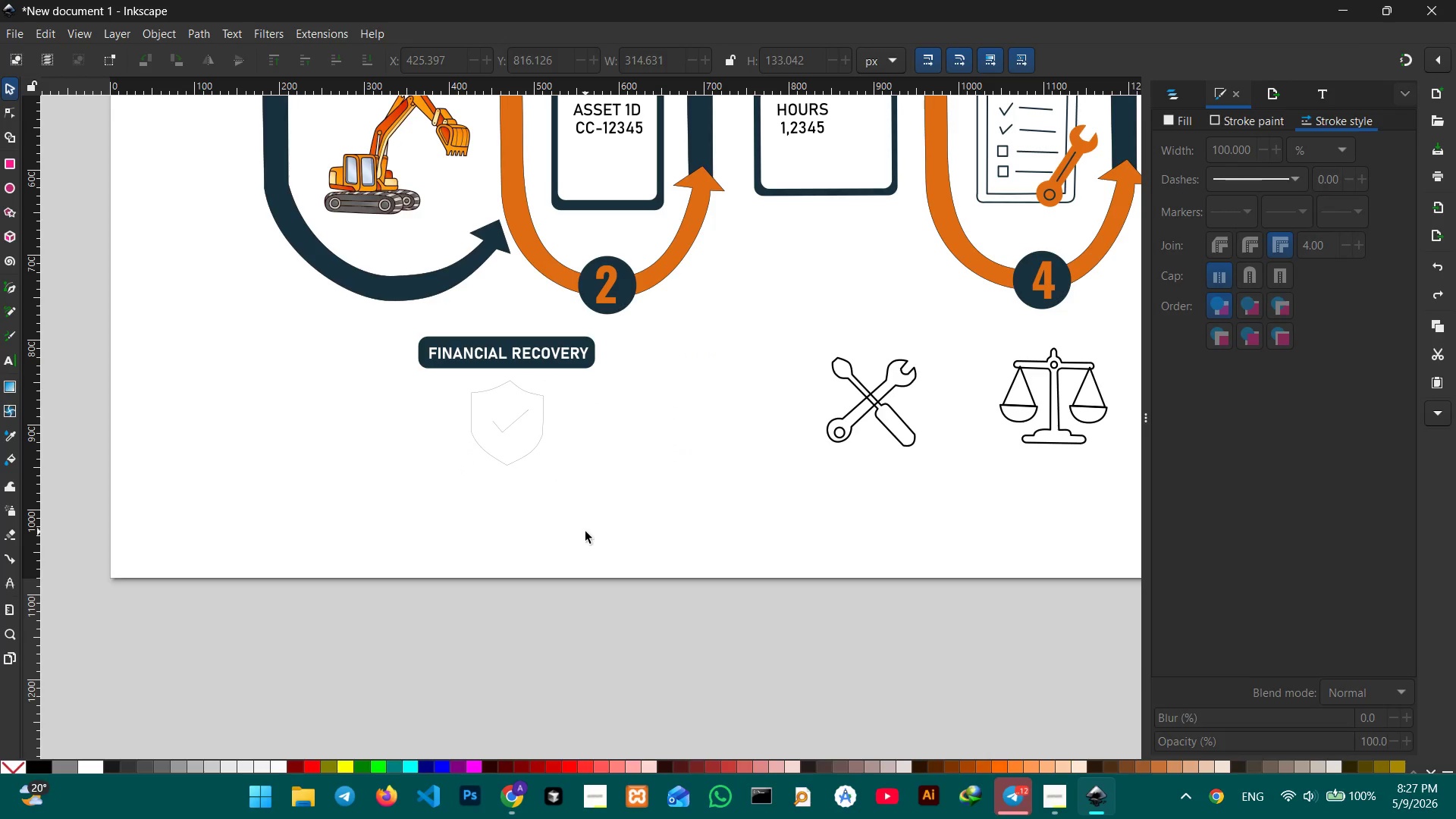 
key(Control+Z)
 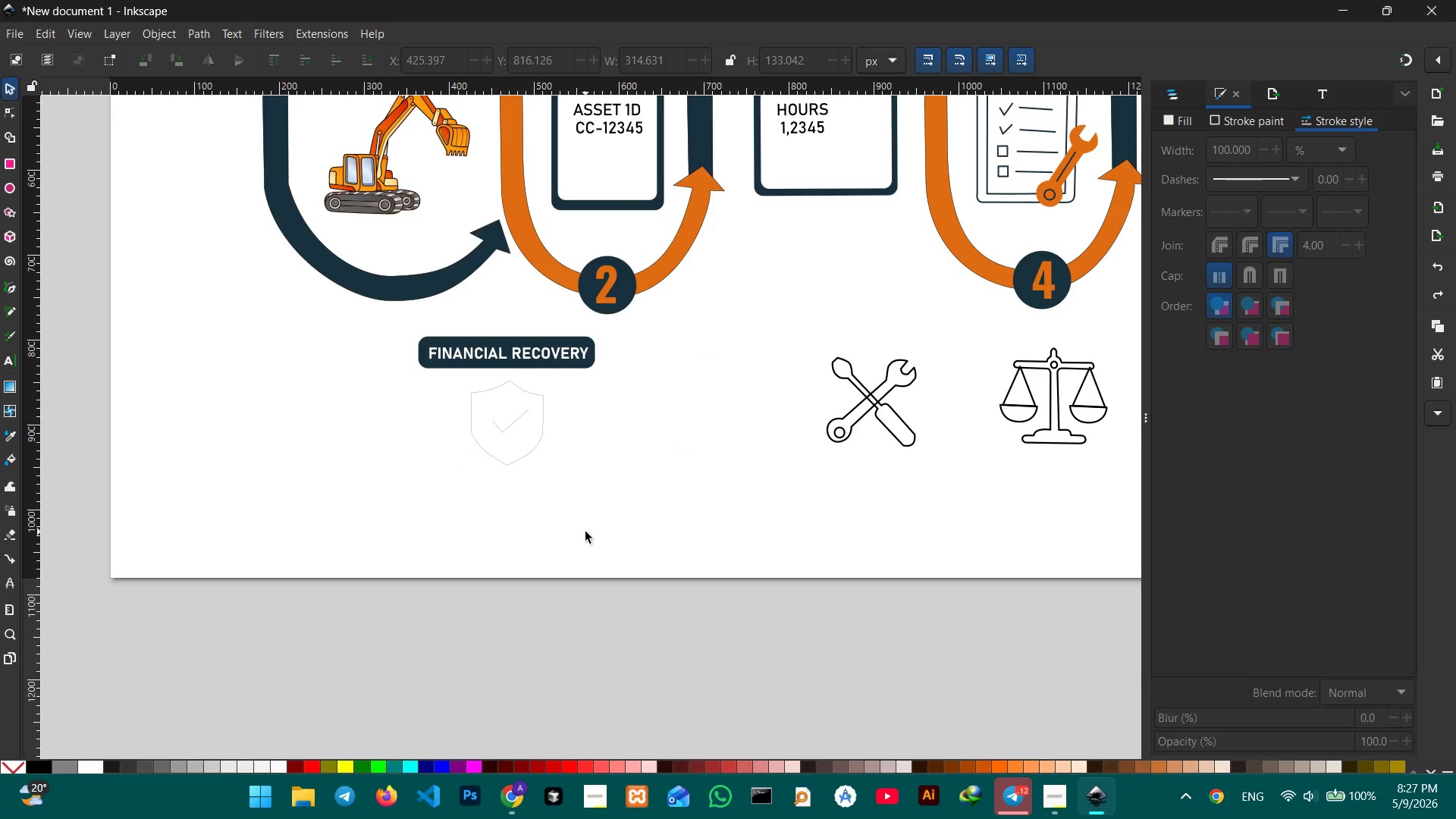 
key(Control+Z)
 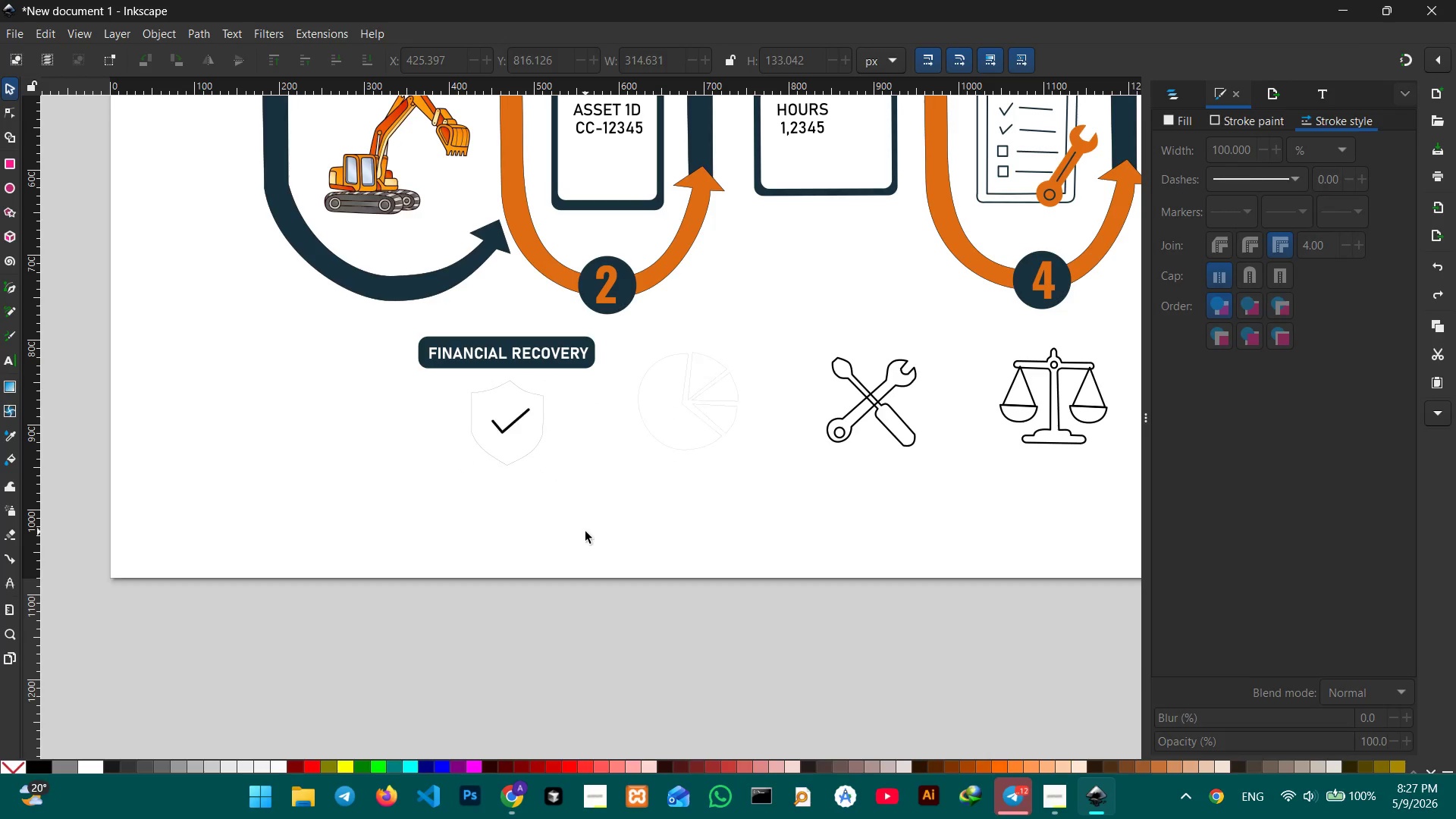 
key(Control+Z)
 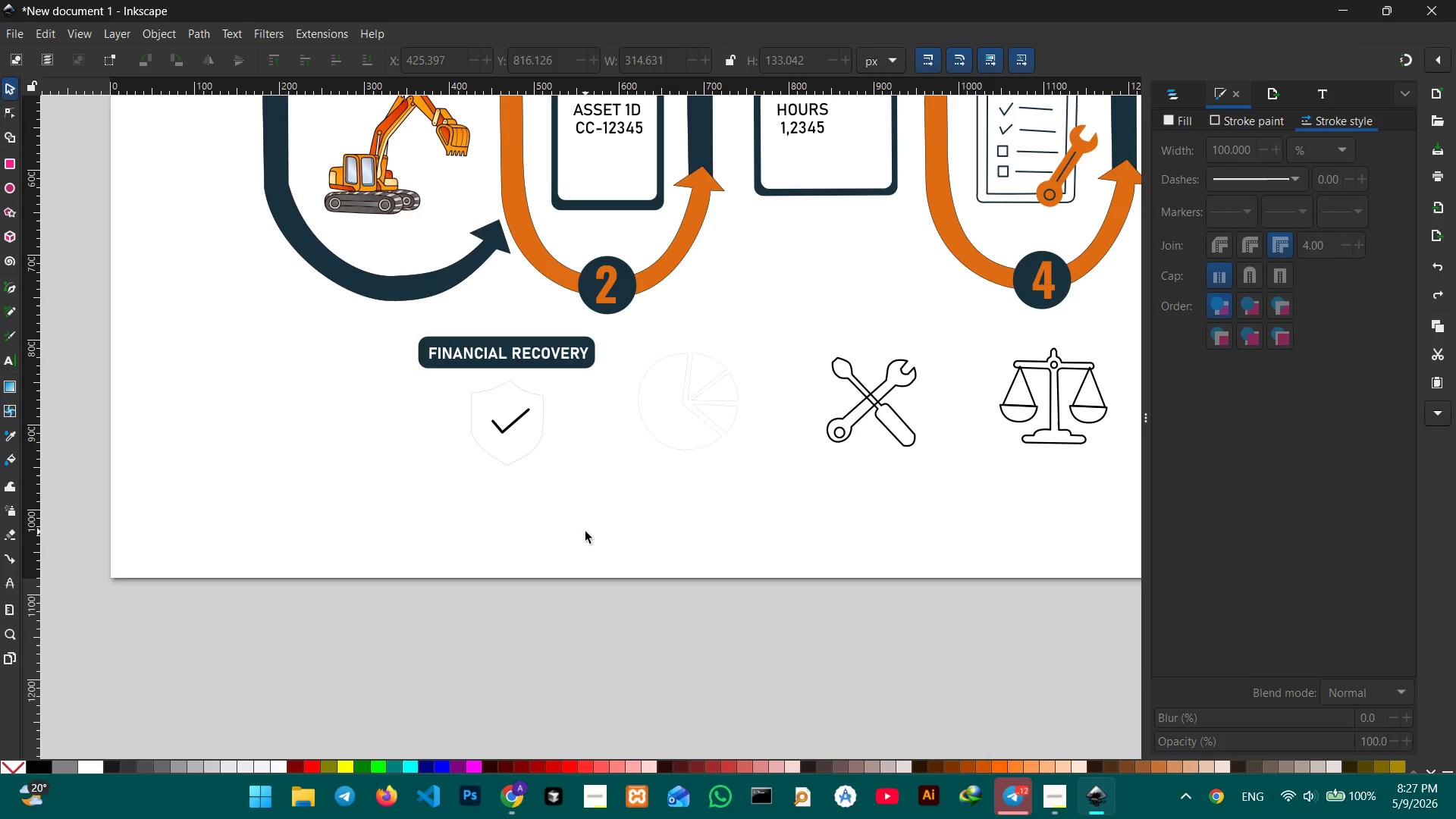 
key(Control+Z)
 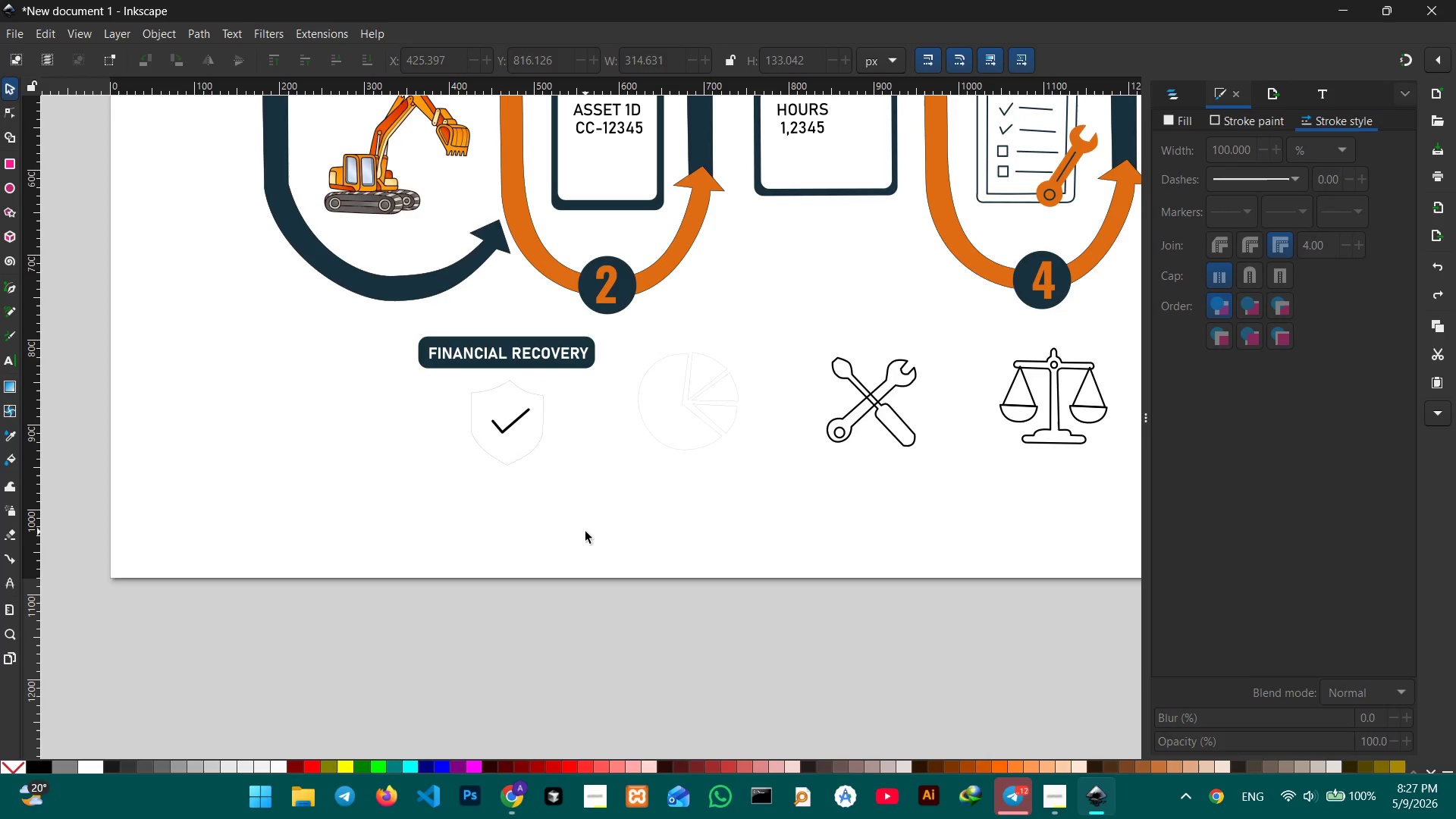 
key(Control+Z)
 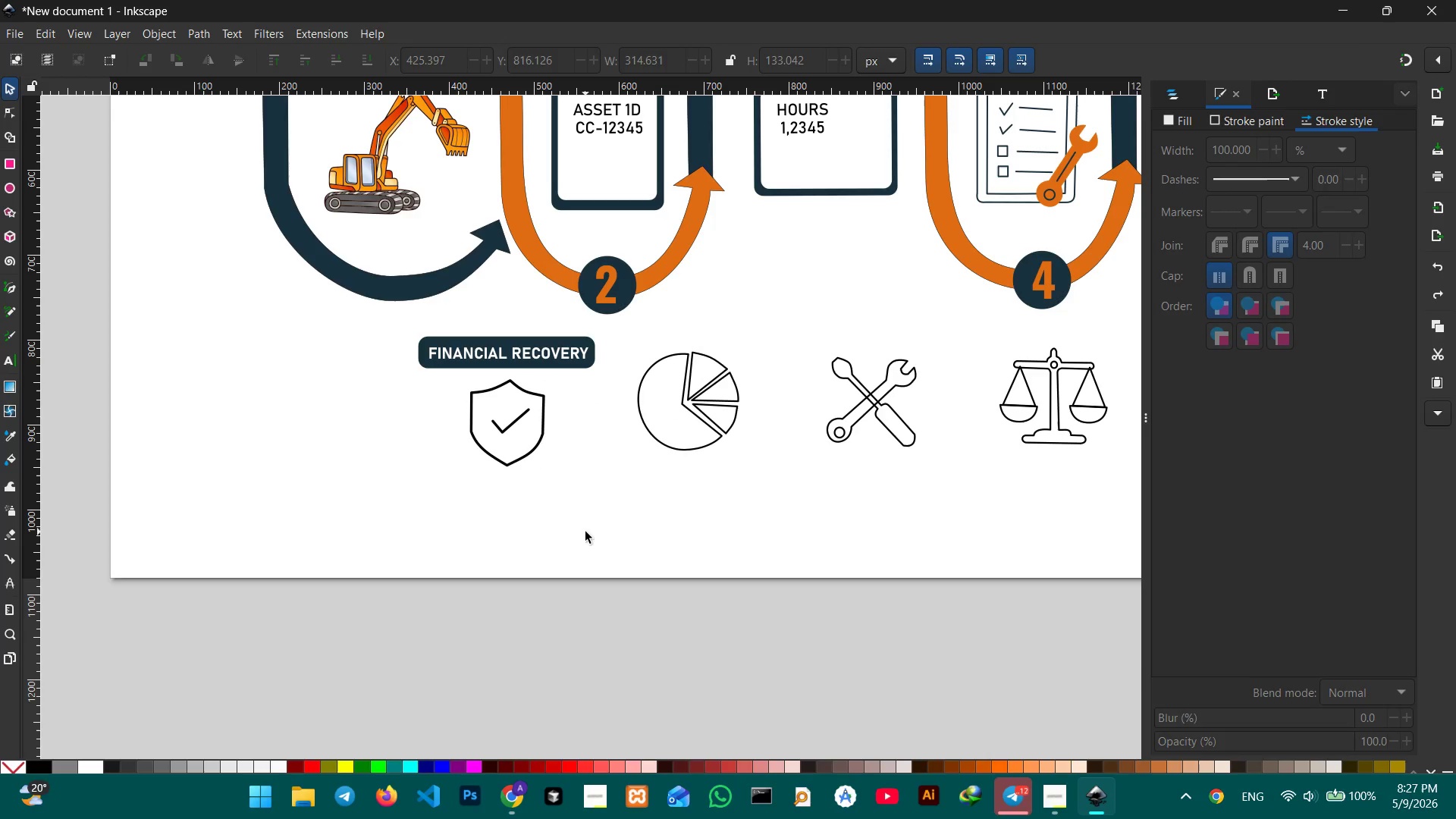 
key(Control+Z)
 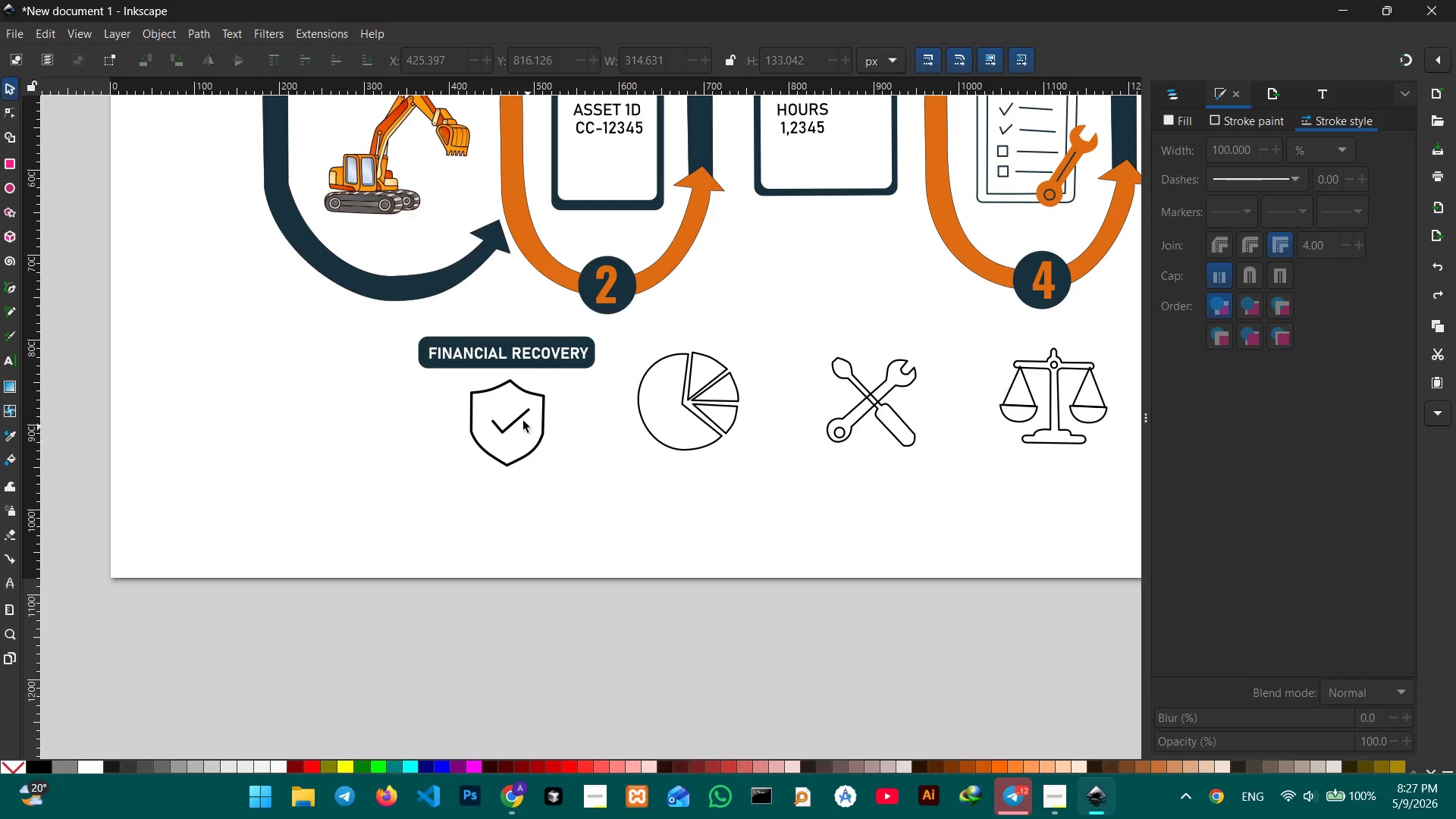 
left_click([513, 384])
 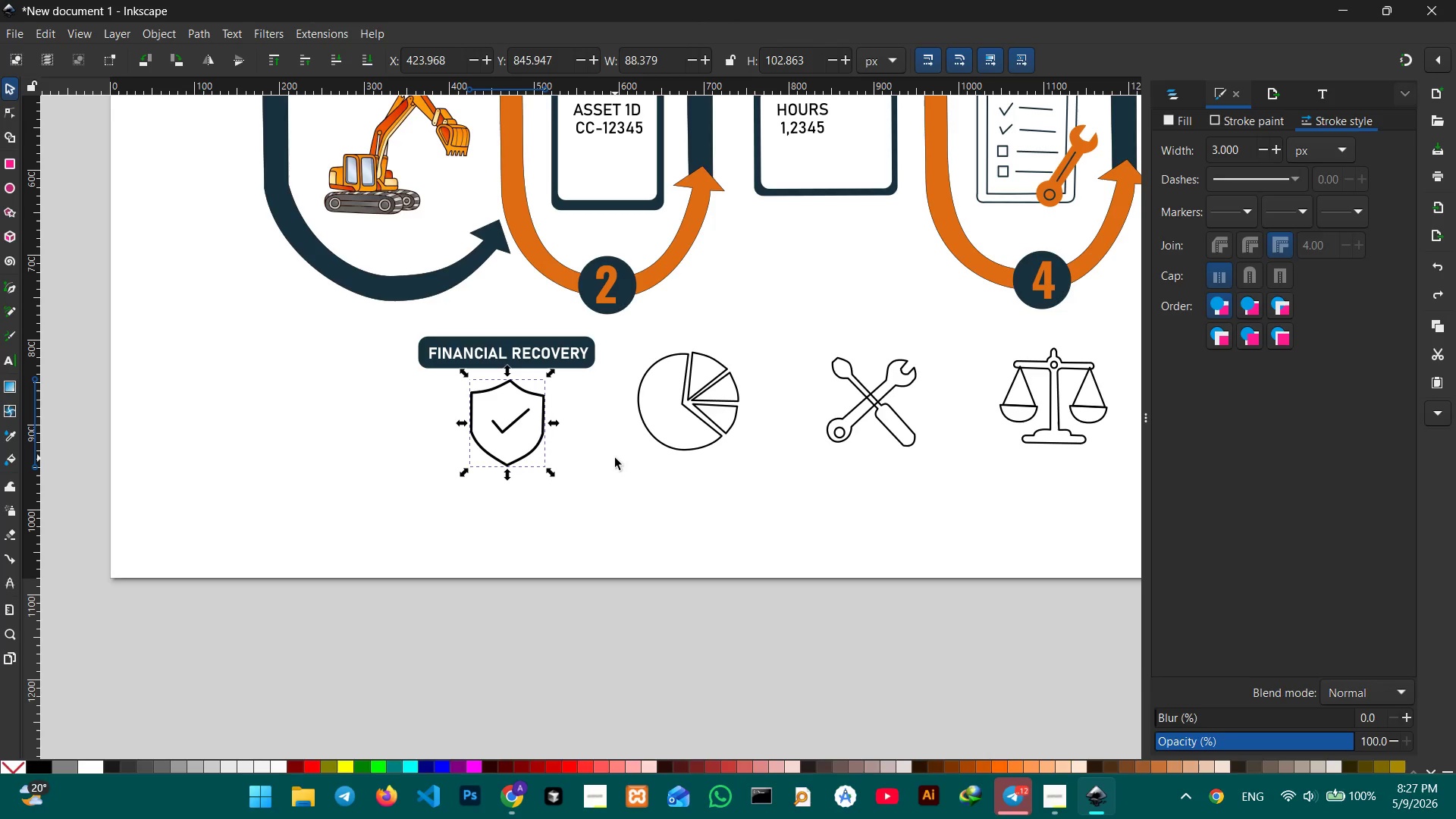 
hold_key(key=ControlLeft, duration=0.38)
scroll: coordinate [615, 458], scroll_direction: down, amount: 2.0
 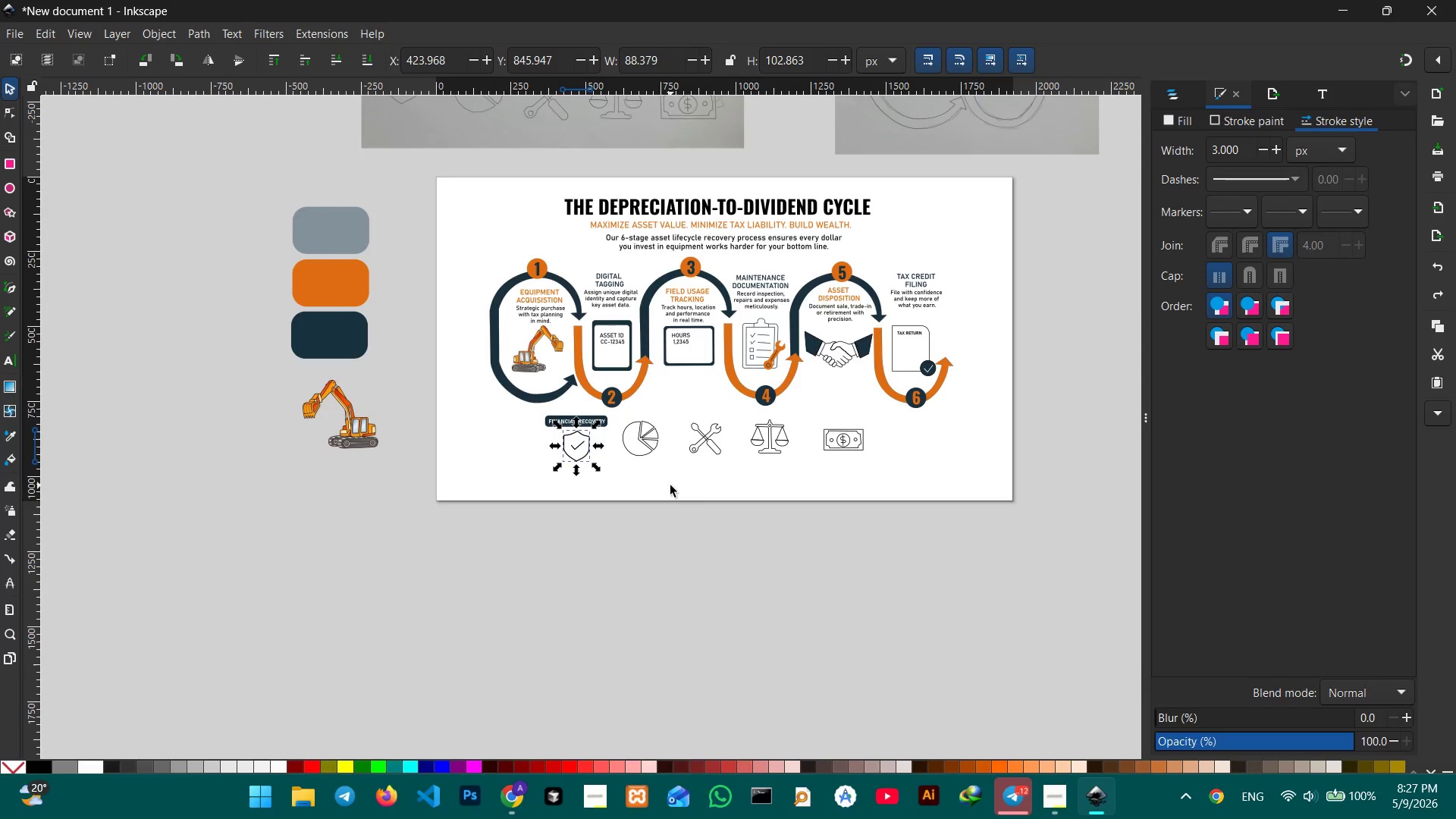 
wait(6.3)
 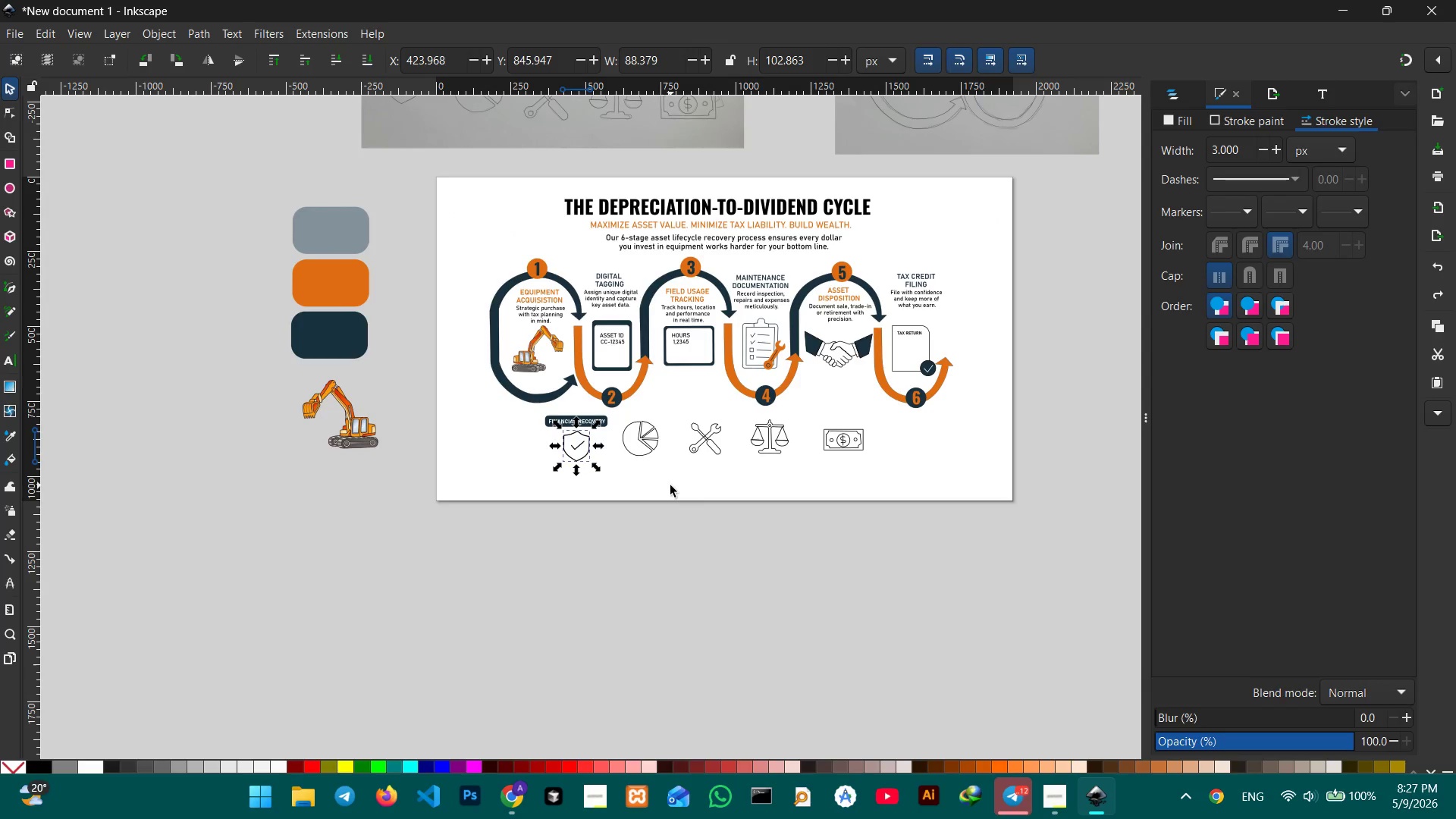 
key(Control+ControlLeft)
 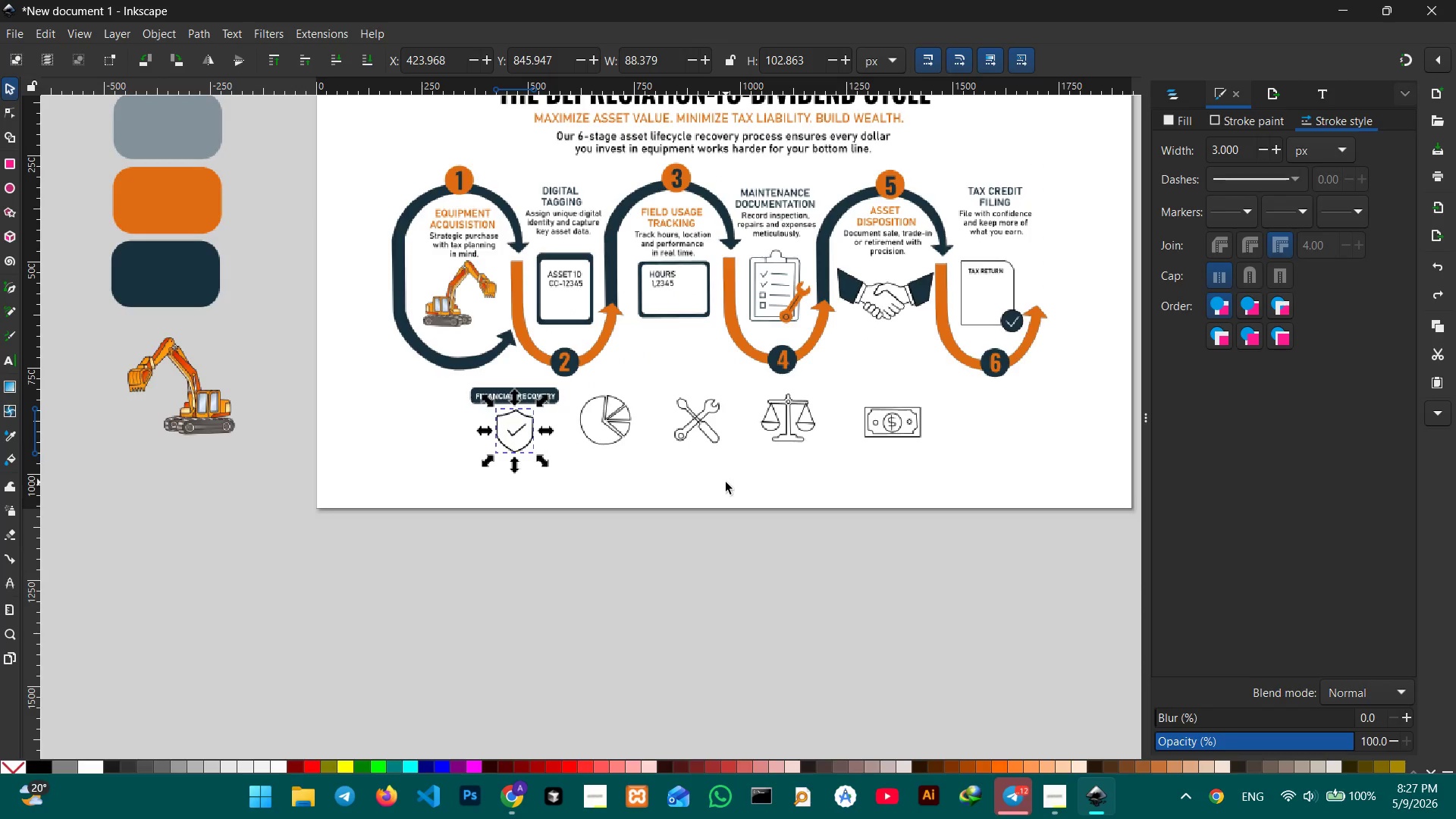 
scroll: coordinate [726, 482], scroll_direction: none, amount: 0.0
 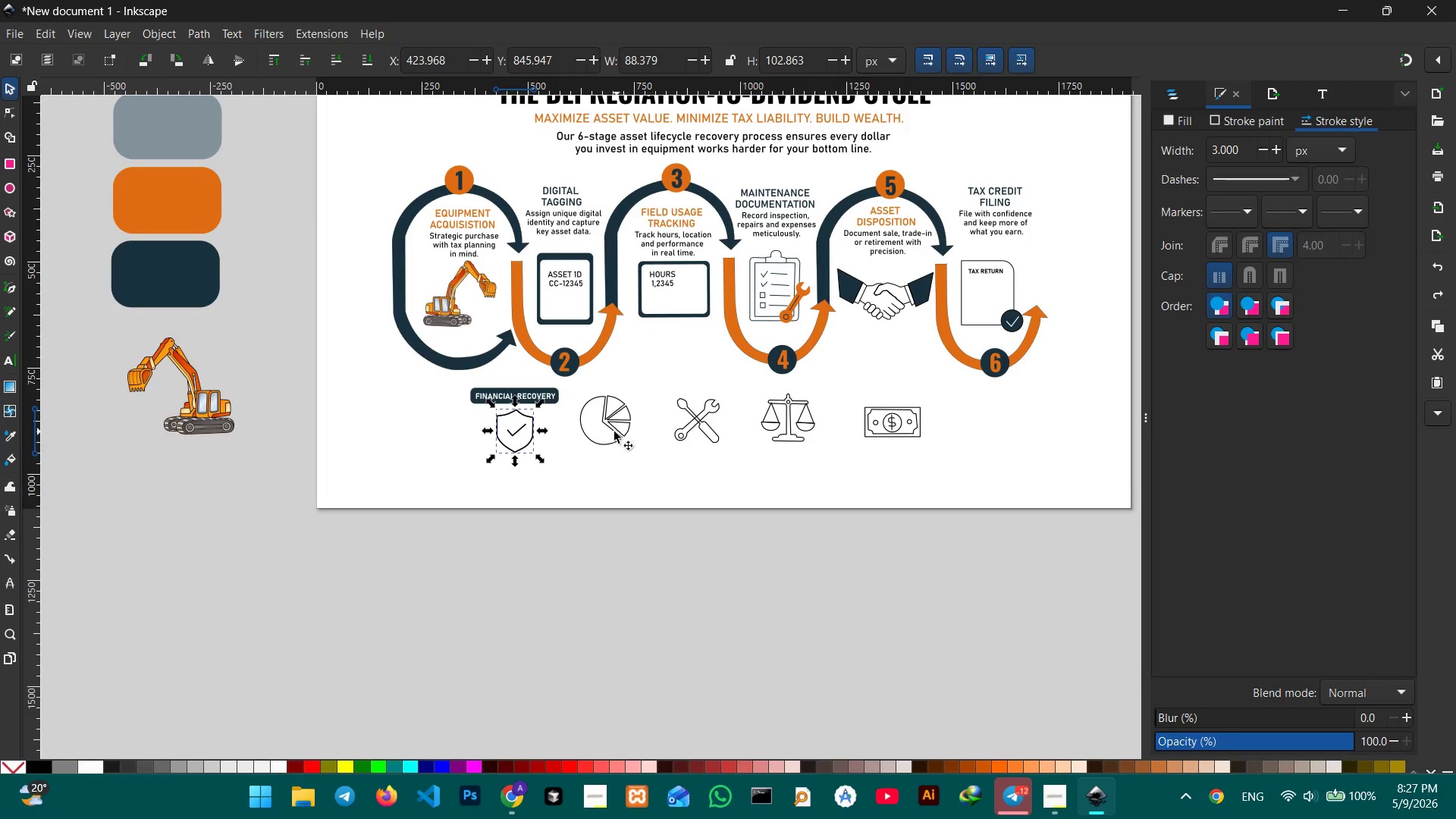 
hold_key(key=ShiftLeft, duration=2.86)
left_click([613, 431])
 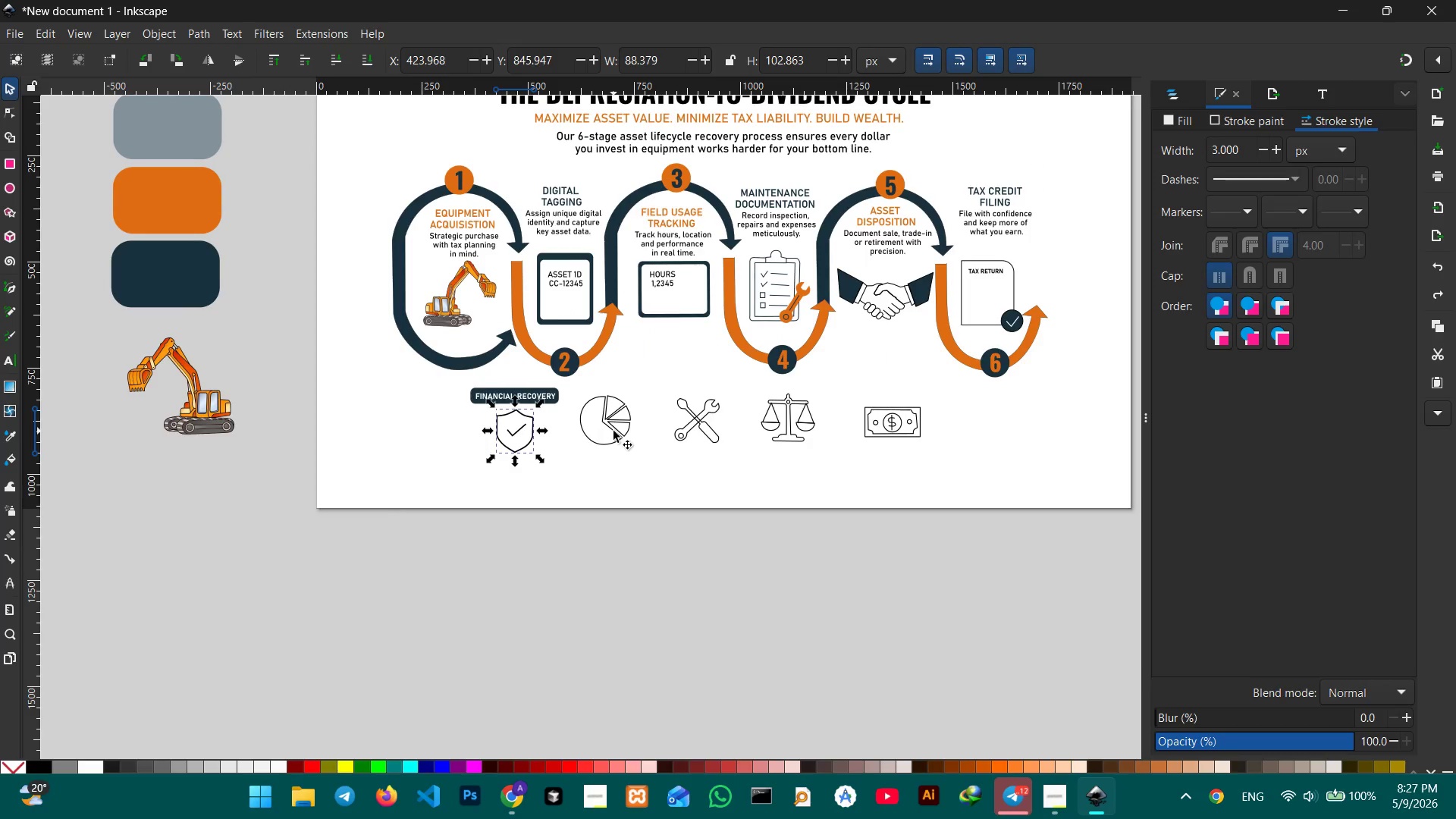 
left_click([708, 416])
 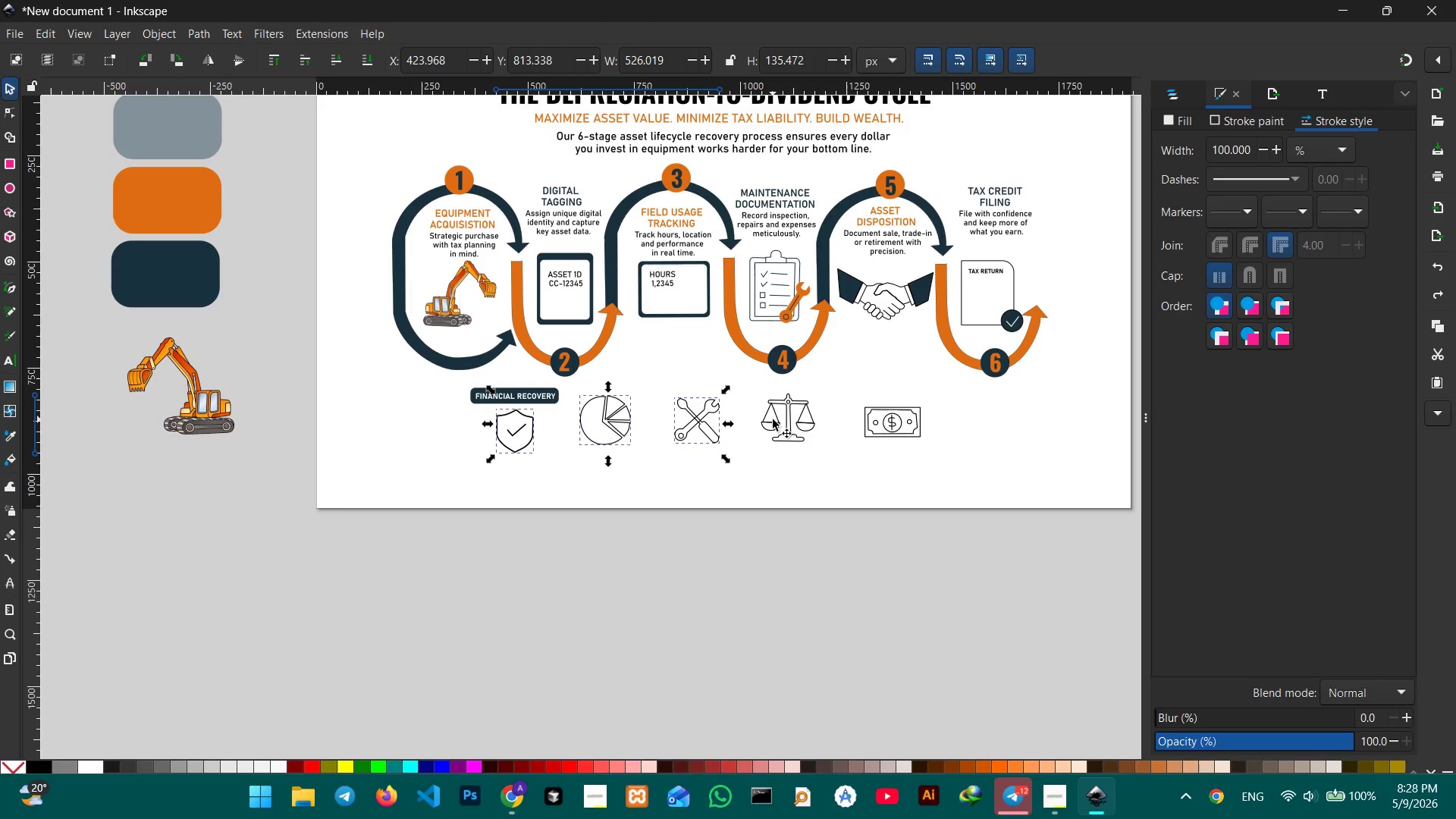 
double_click([773, 419])
 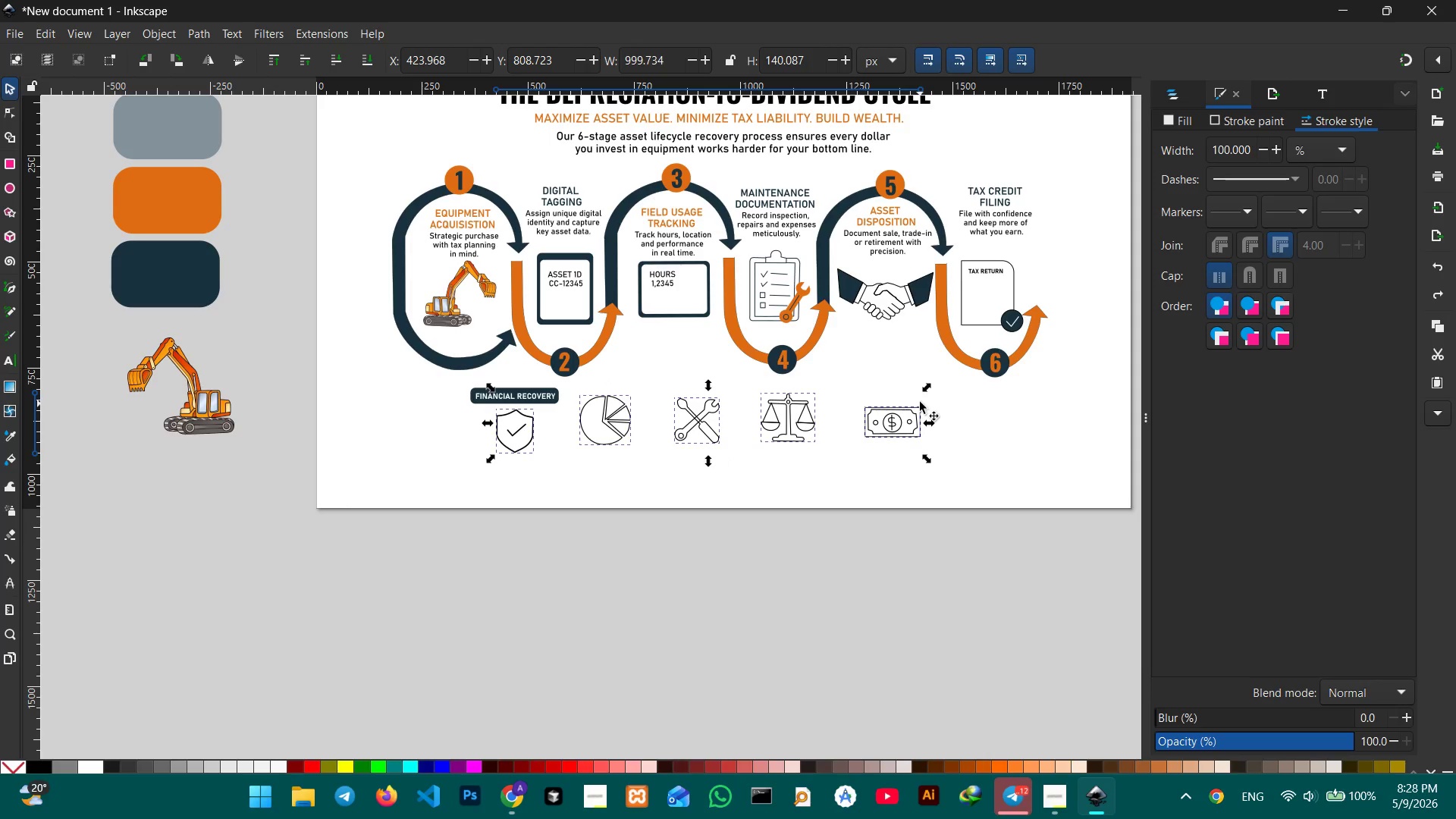 
hold_key(key=ControlLeft, duration=1.33)
left_click_drag(start_coordinate=[925, 390], to_coordinate=[909, 400])
 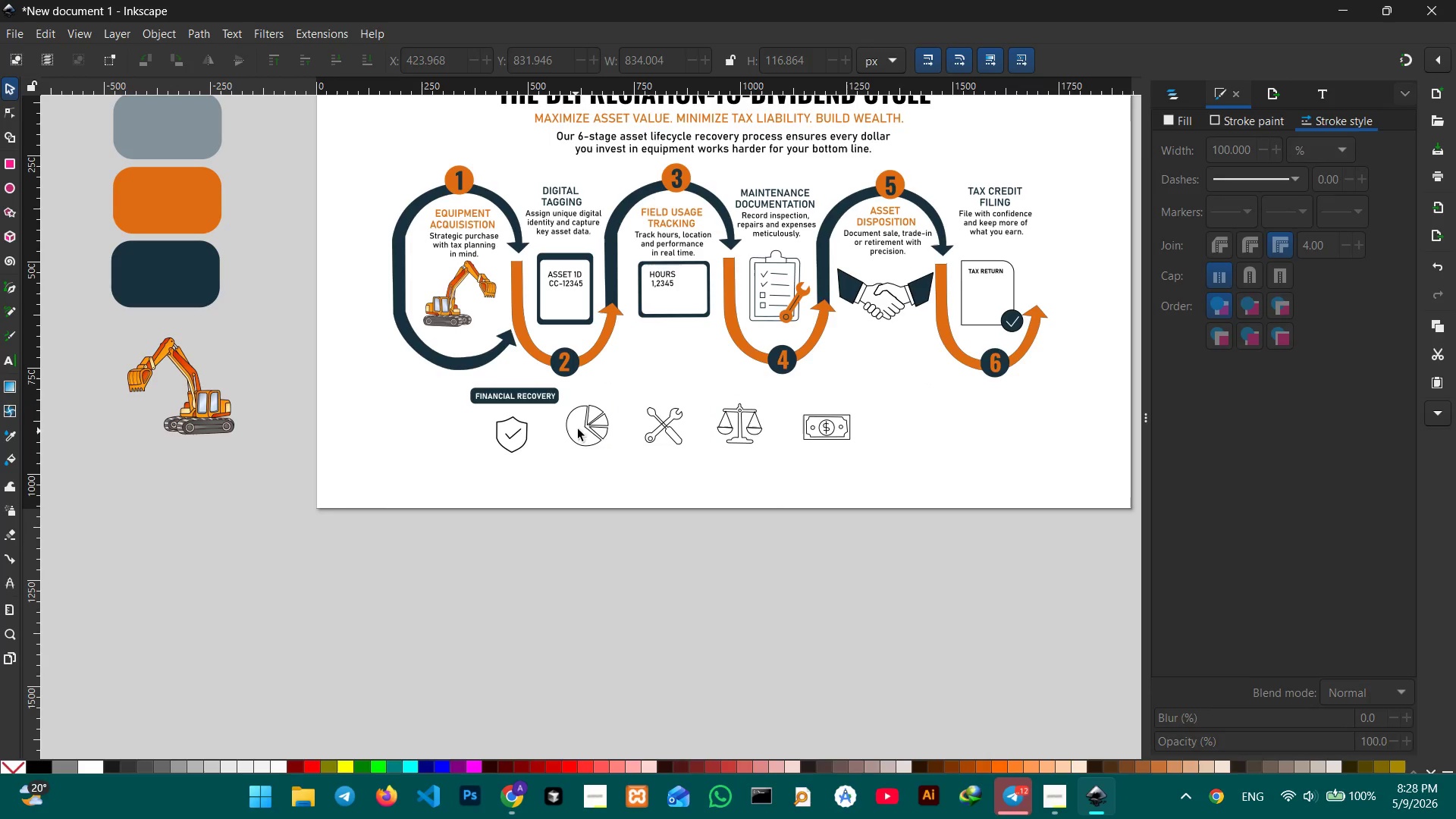 
left_click([577, 422])
 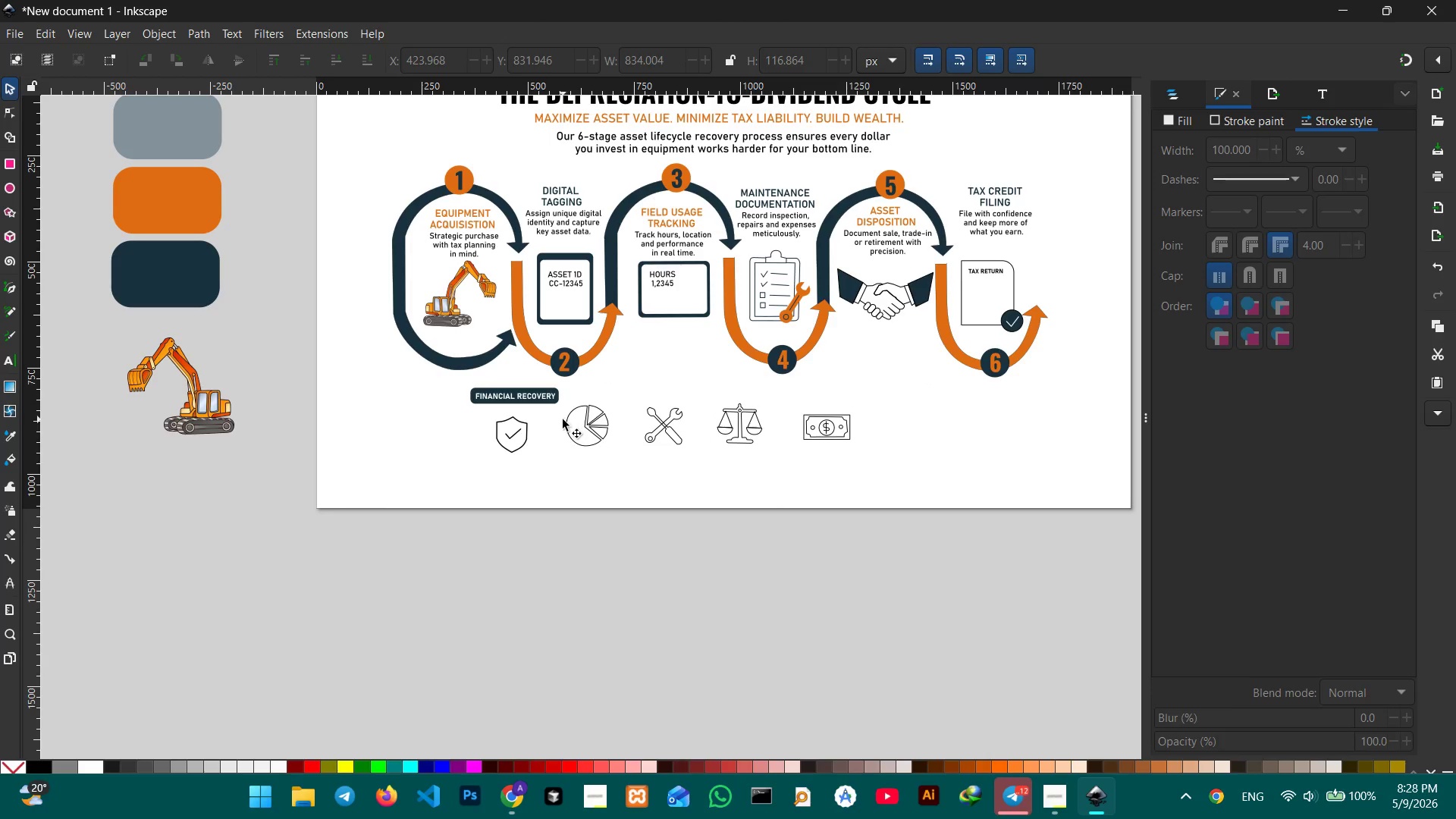 
left_click_drag(start_coordinate=[563, 419], to_coordinate=[967, 489])
 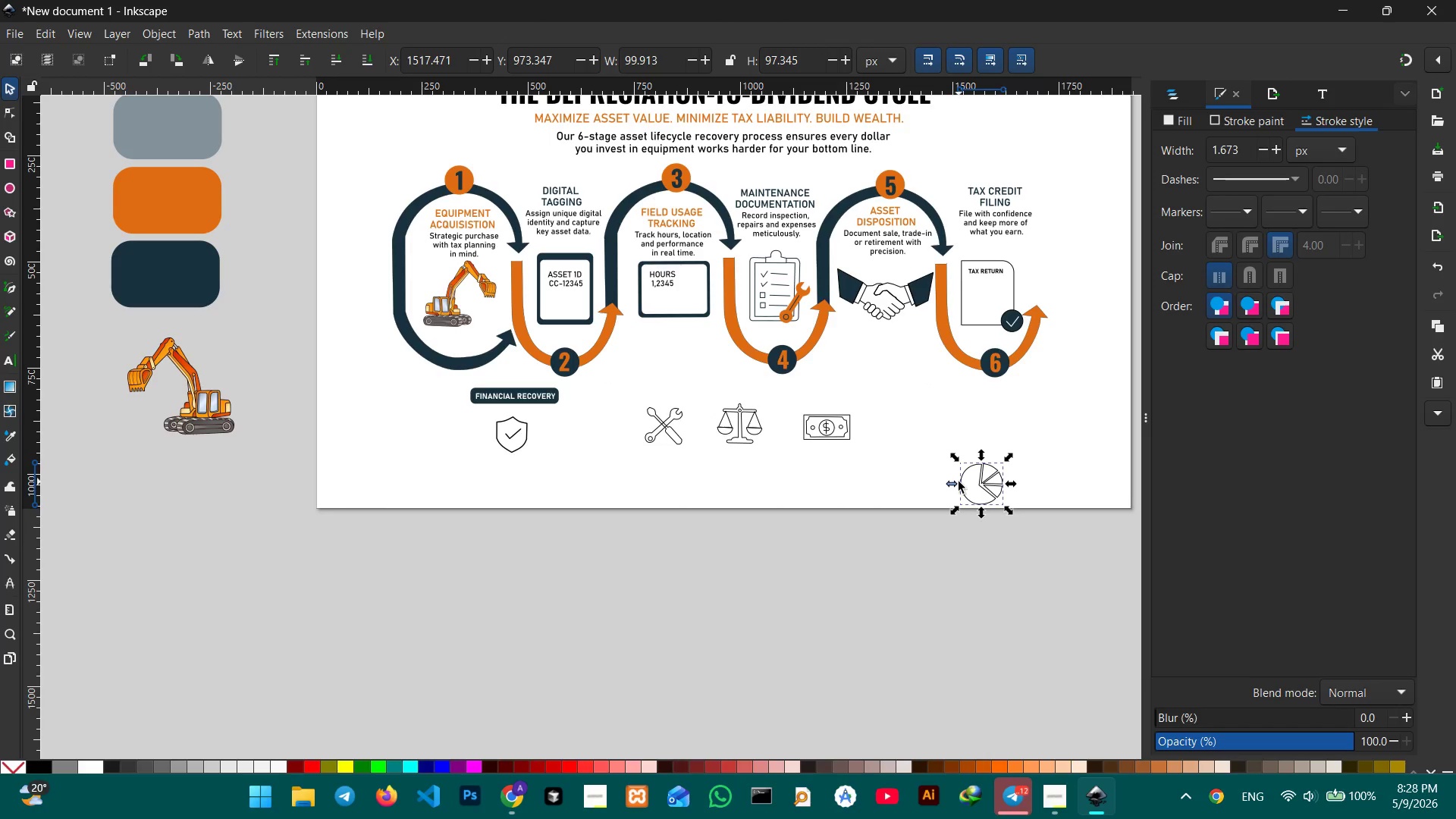 
key(Control+Z)
 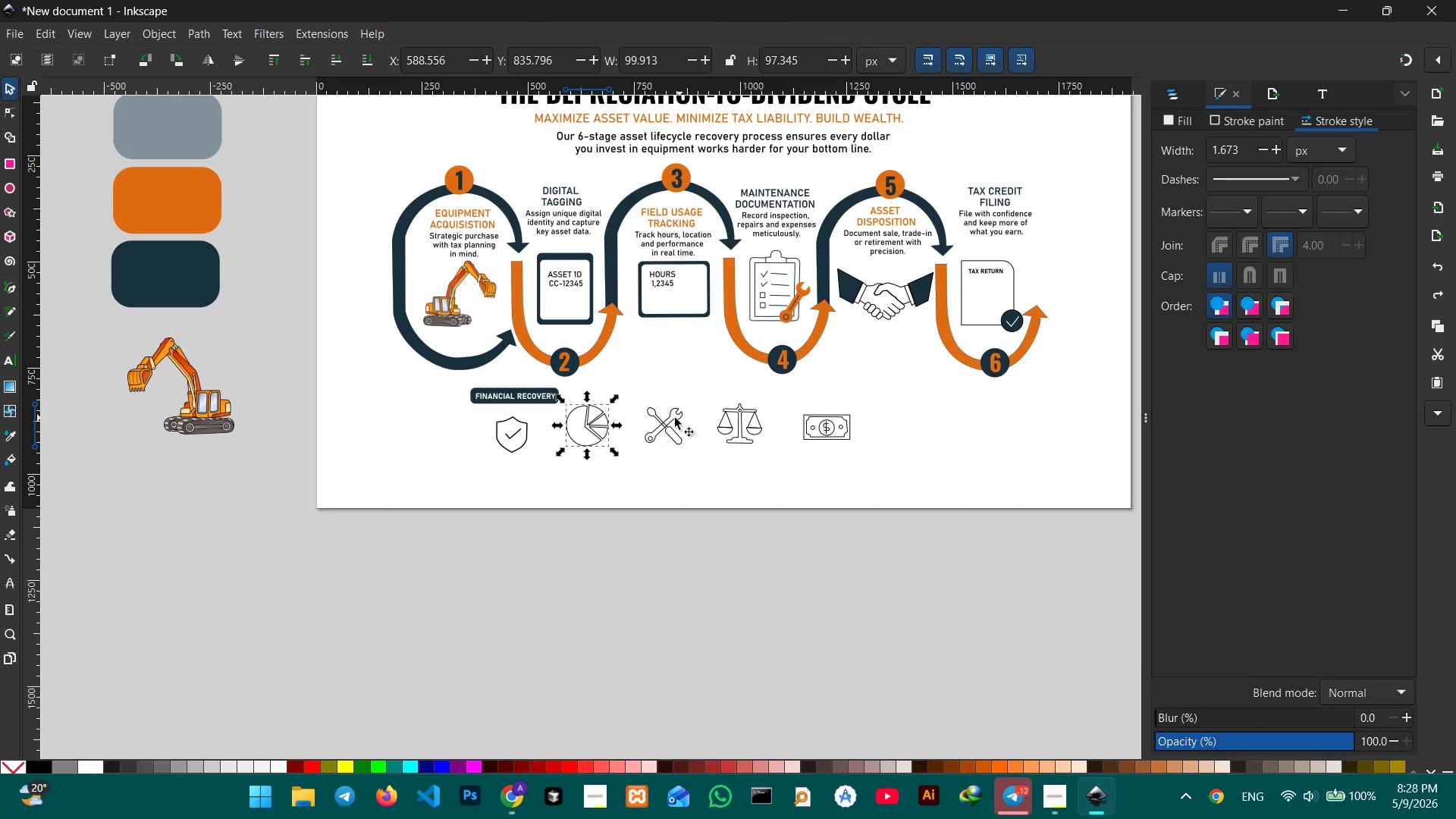 
hold_key(key=ShiftLeft, duration=1.28)
double_click([746, 424])
 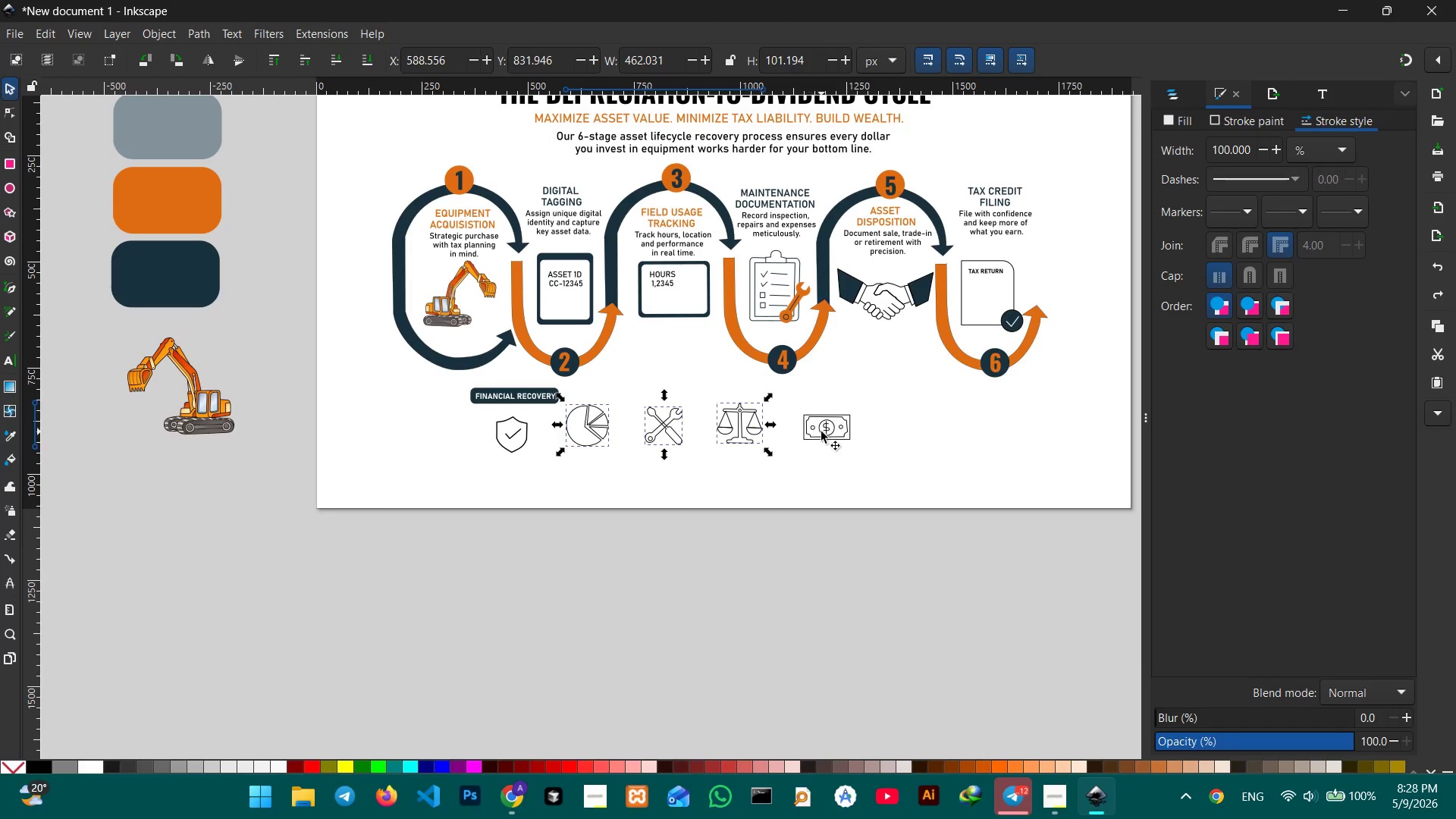 
triple_click([821, 431])
 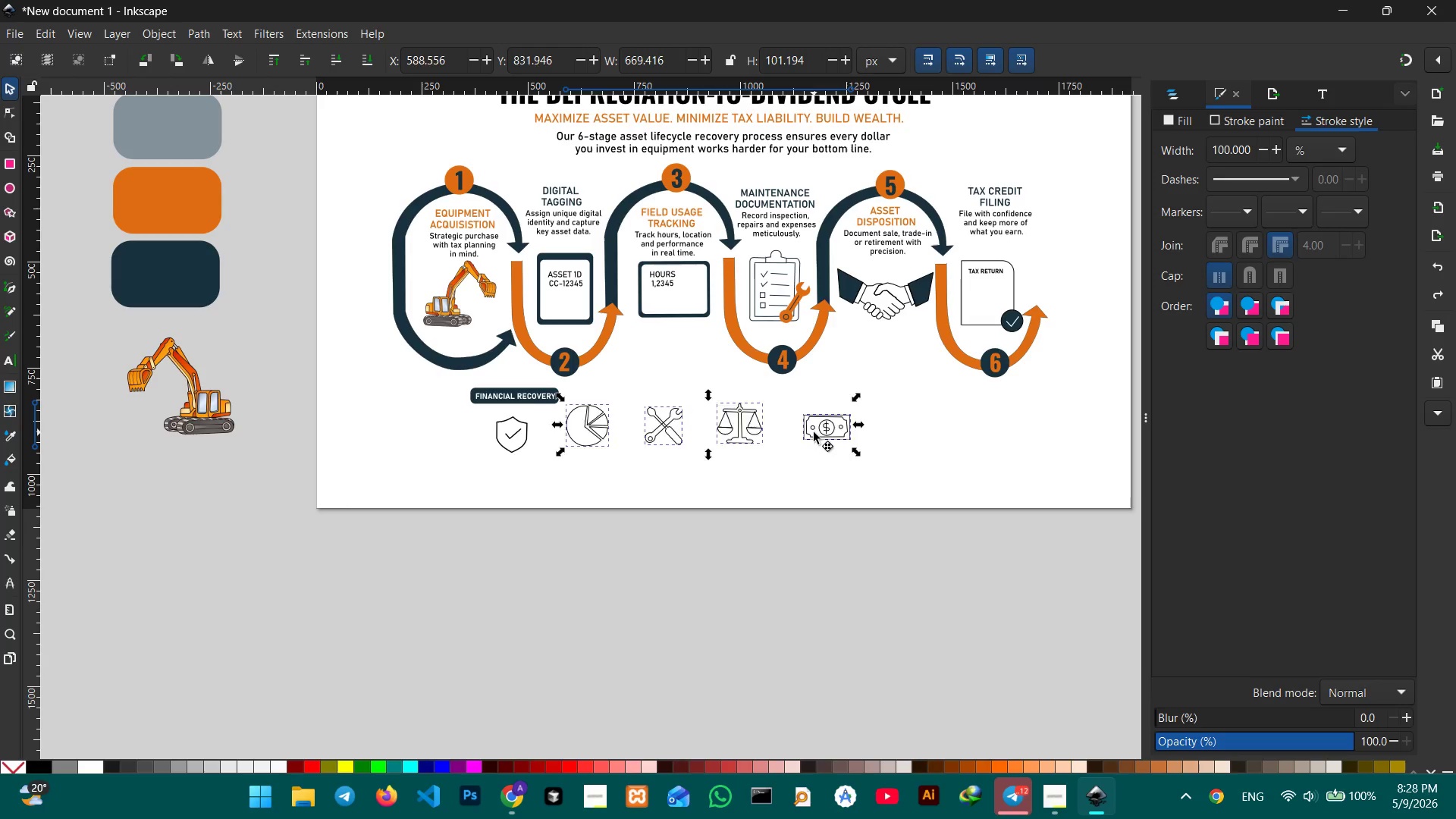 
left_click_drag(start_coordinate=[814, 432], to_coordinate=[940, 422])
 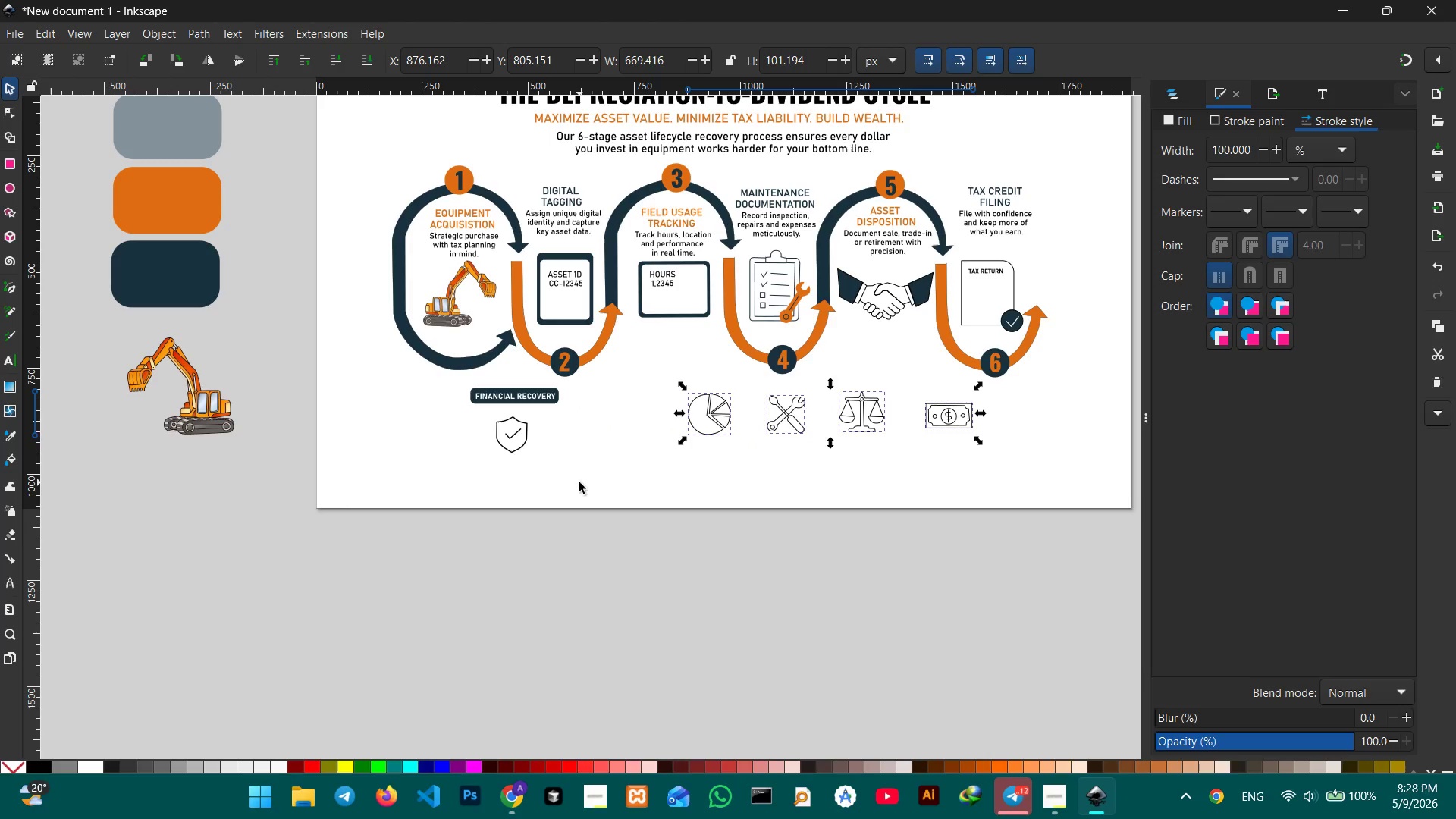 
left_click([579, 482])
 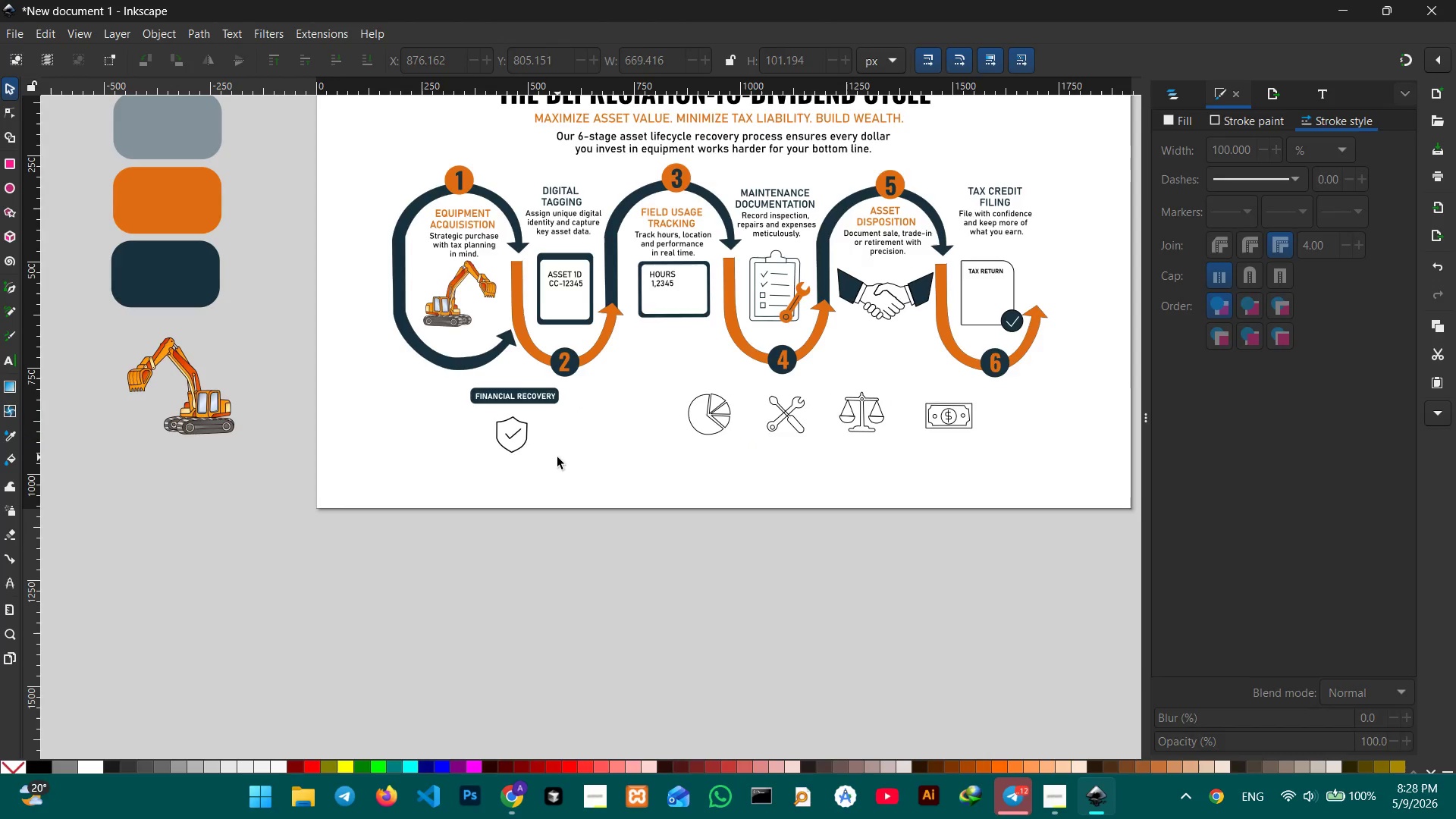 
key(Control+ControlLeft)
 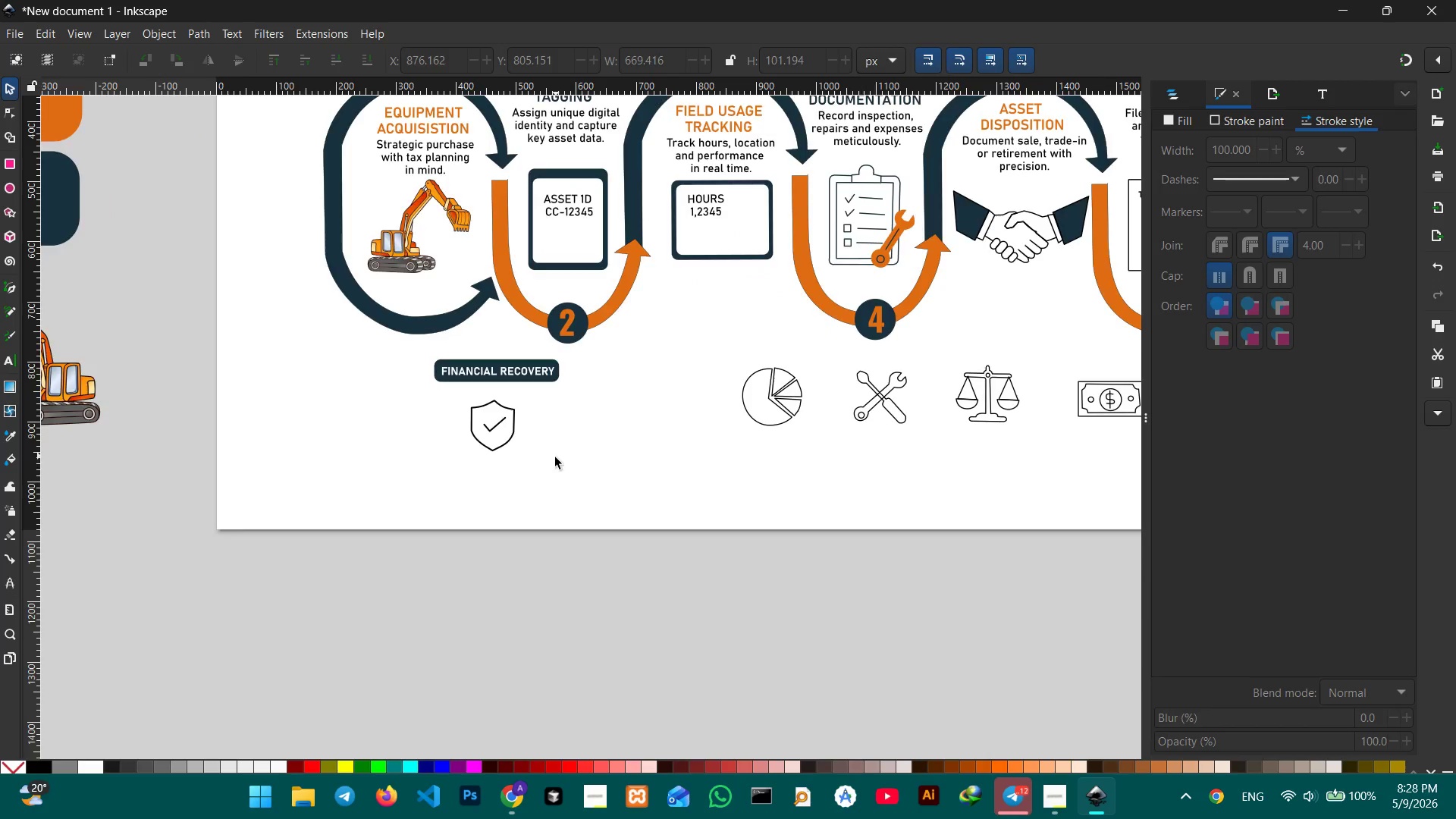 
scroll: coordinate [551, 462], scroll_direction: up, amount: 3.0
 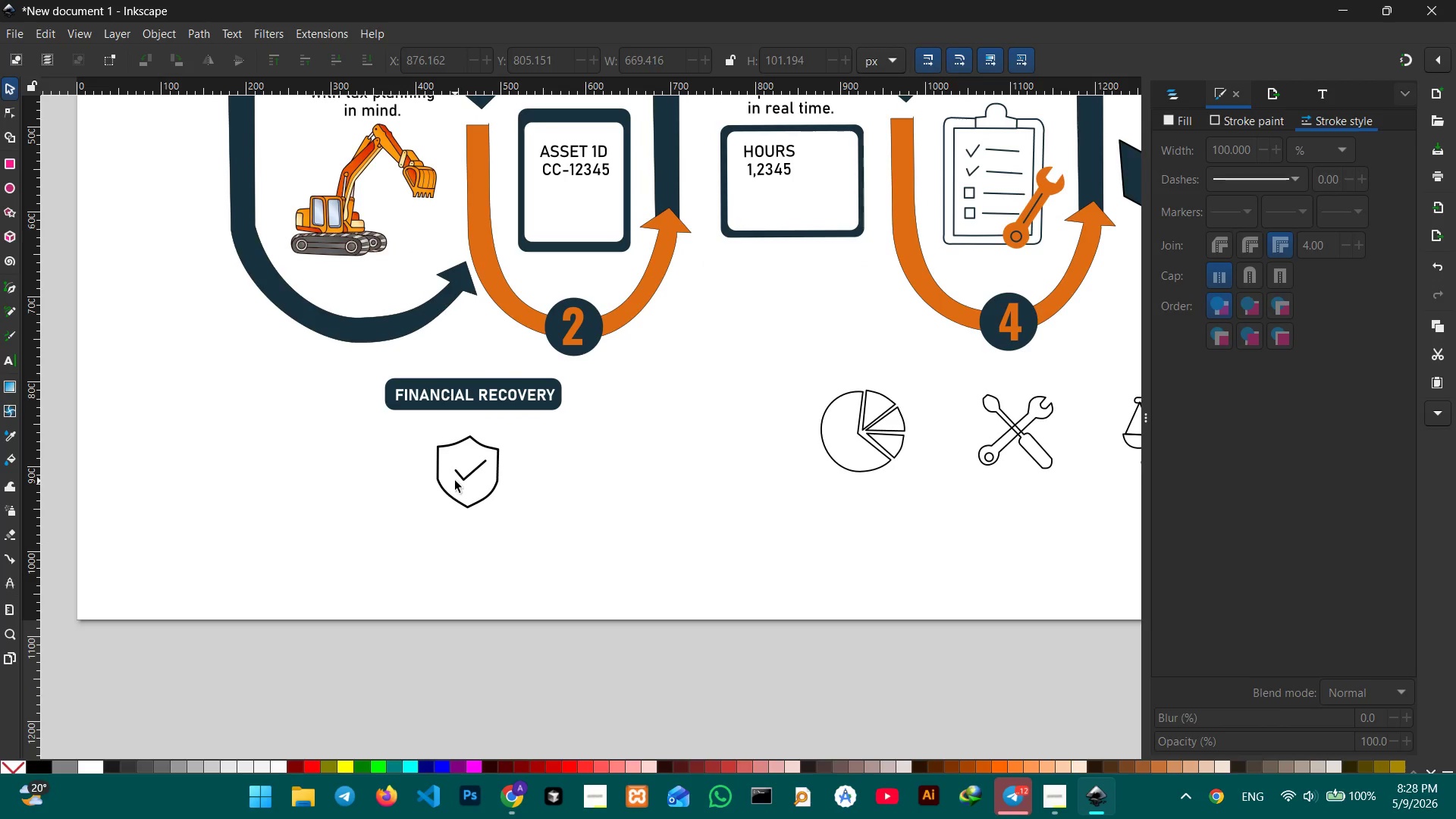 
left_click([468, 468])
 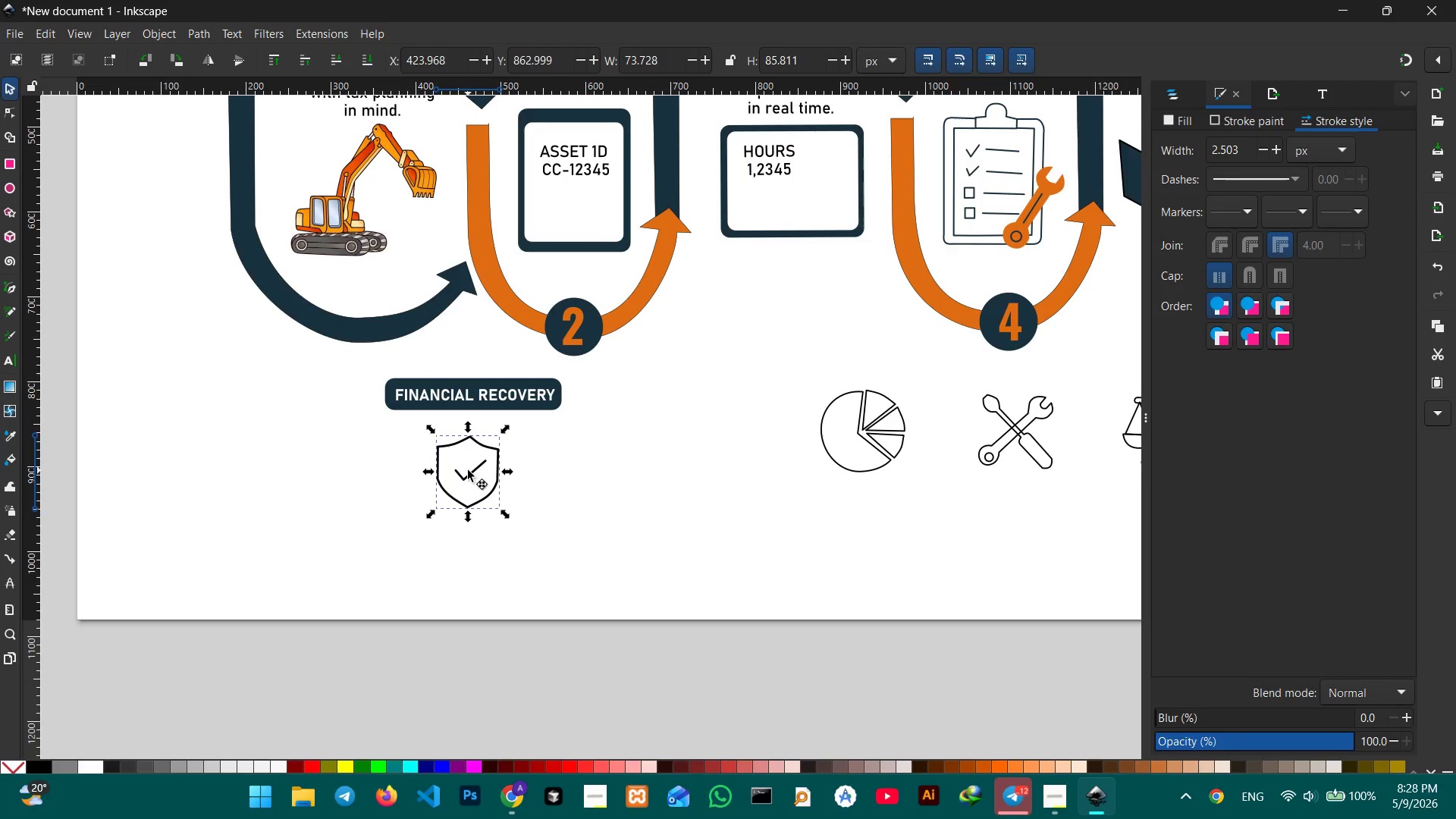 
left_click_drag(start_coordinate=[468, 470], to_coordinate=[467, 453])
 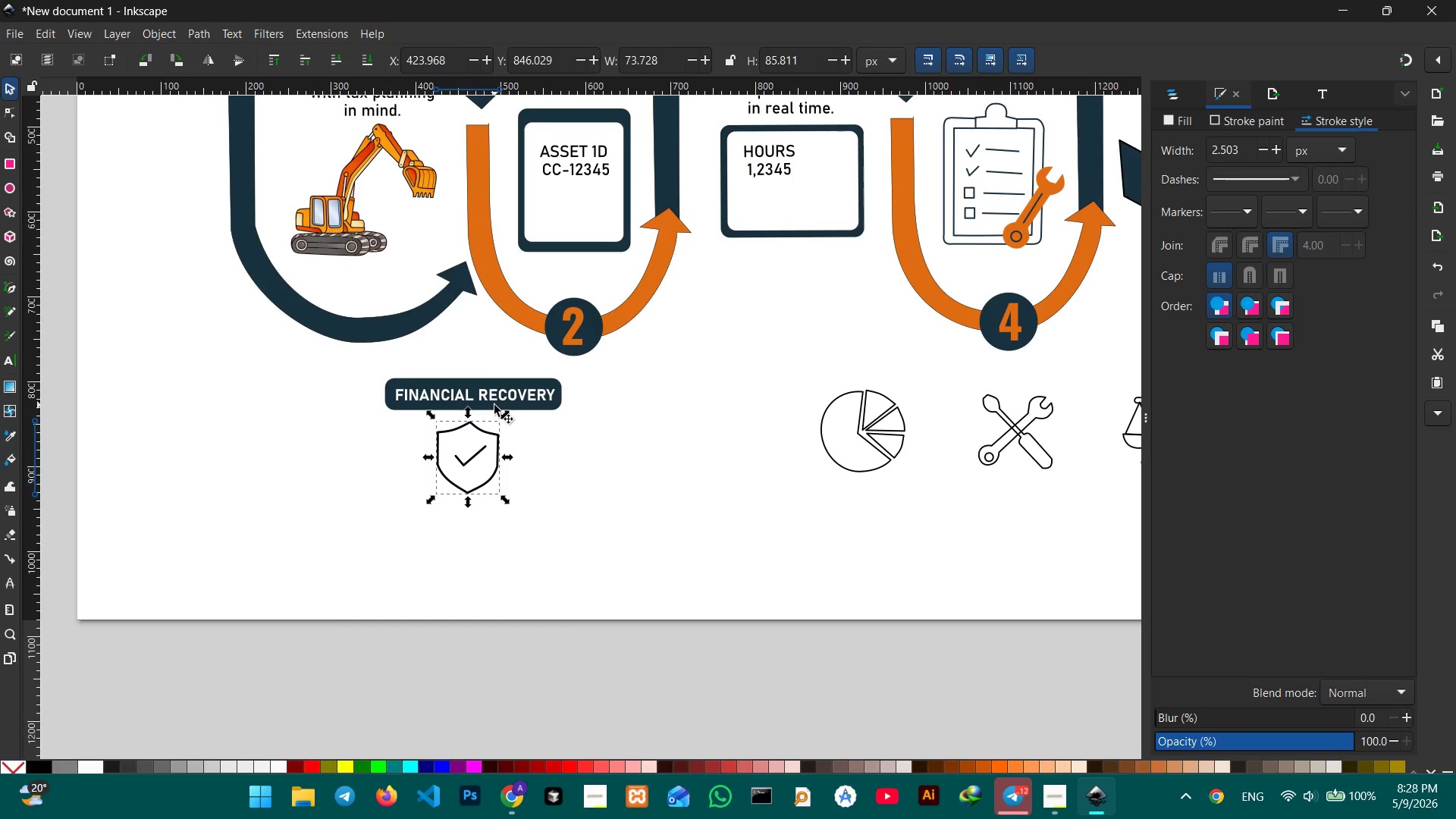 
hold_key(key=ControlLeft, duration=0.52)
 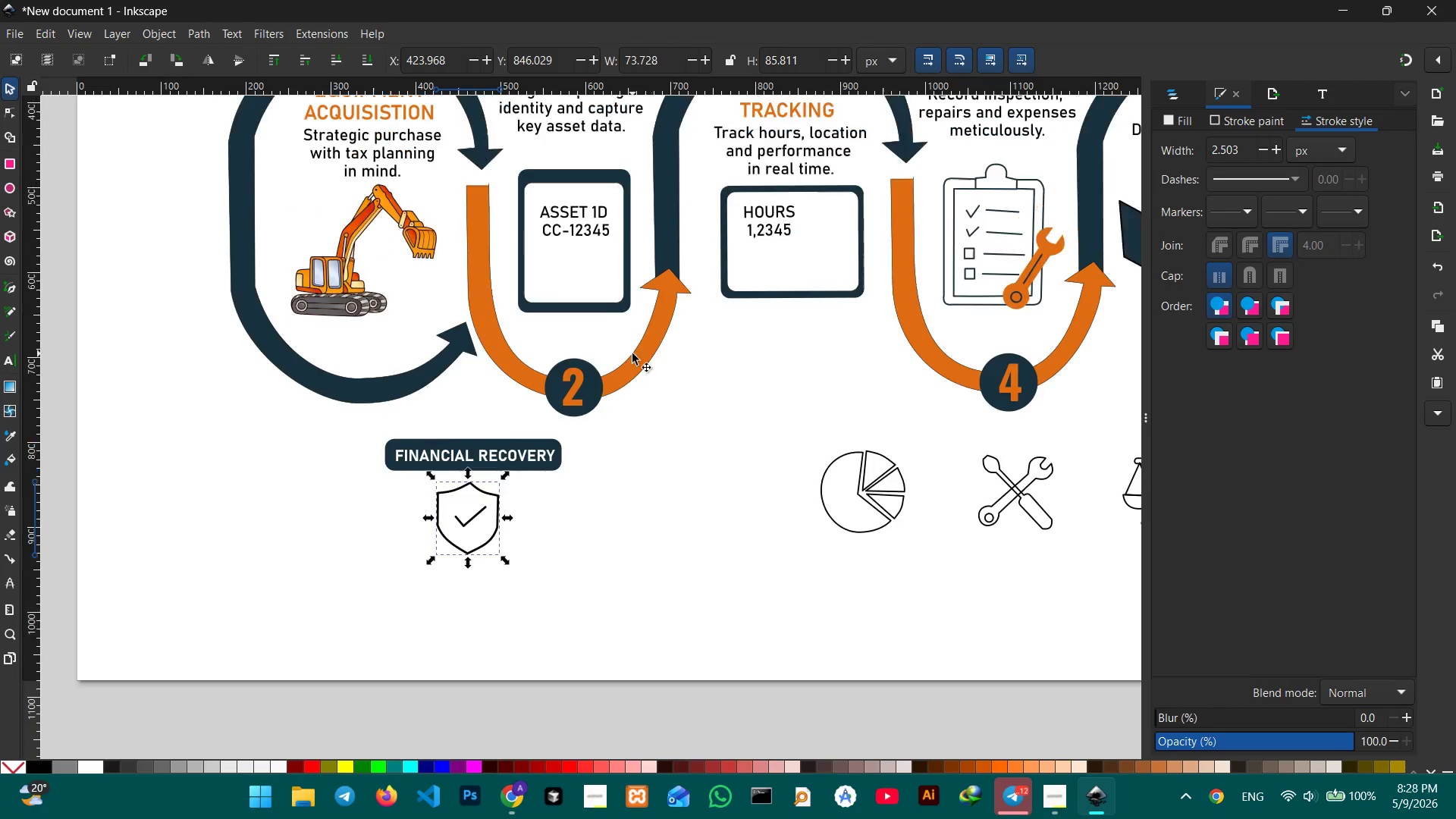 
scroll: coordinate [632, 353], scroll_direction: up, amount: 2.0
 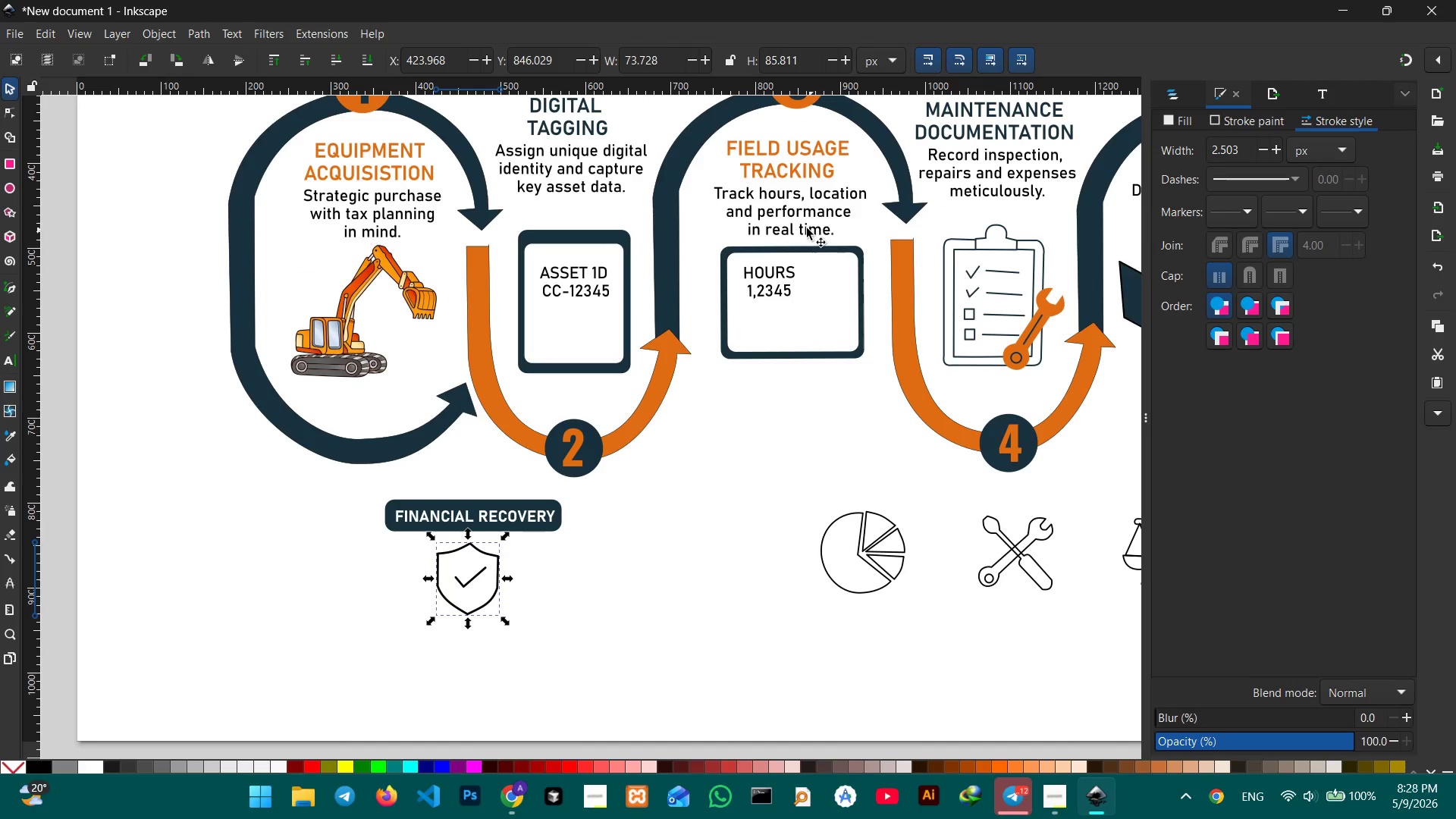 
left_click([804, 224])
 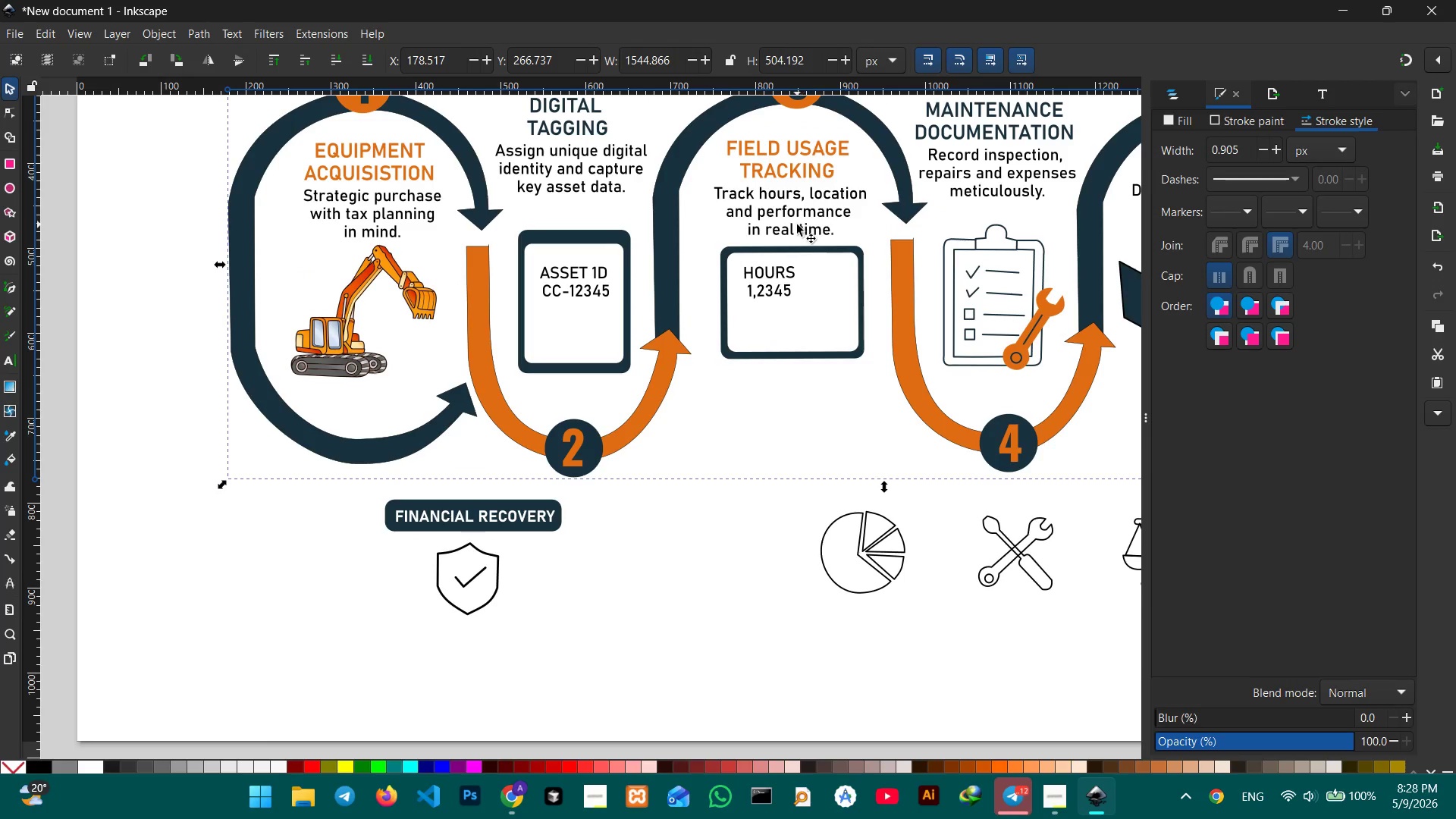 
double_click([797, 224])
 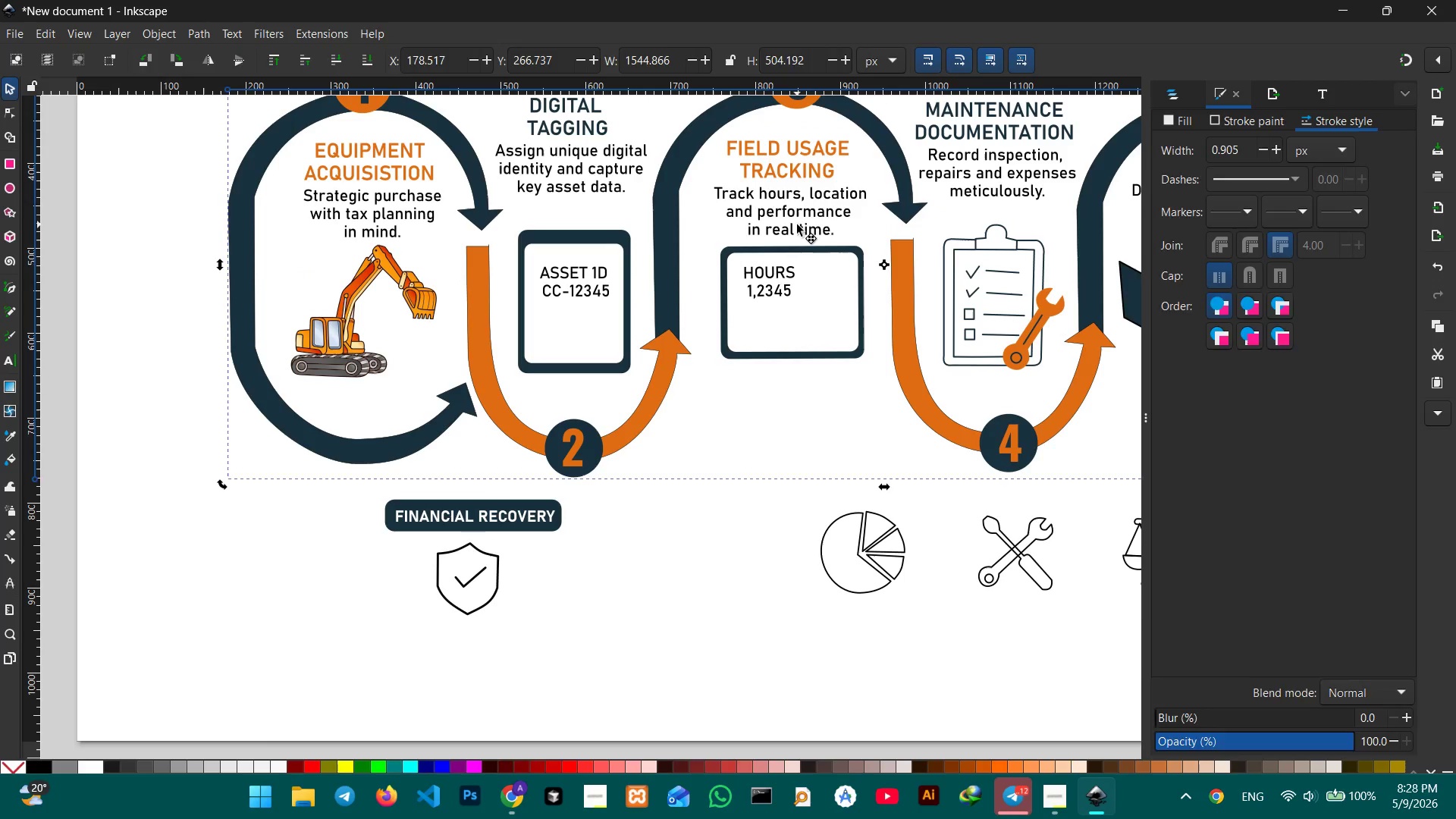 
triple_click([797, 224])
 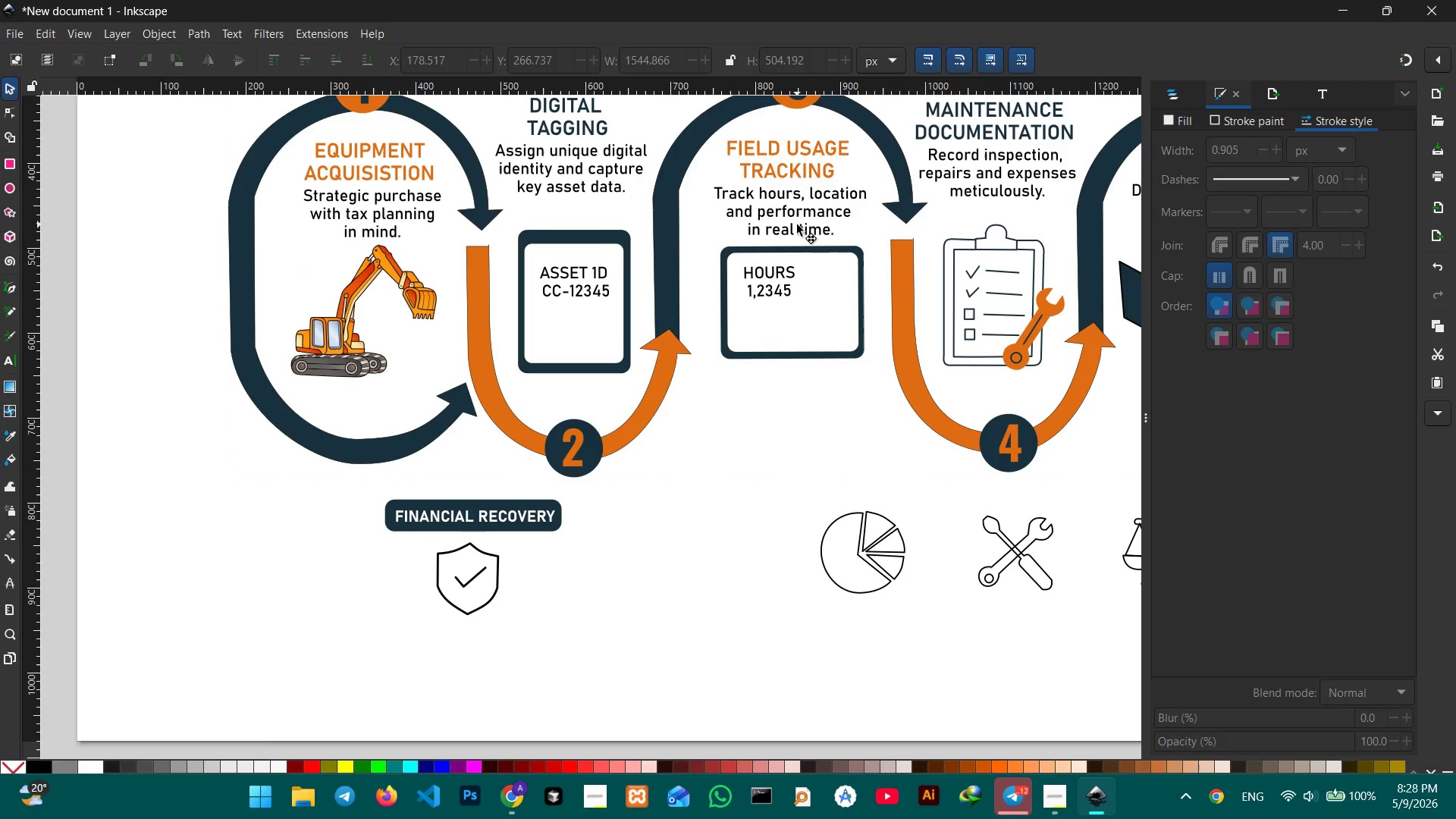 
triple_click([797, 224])
 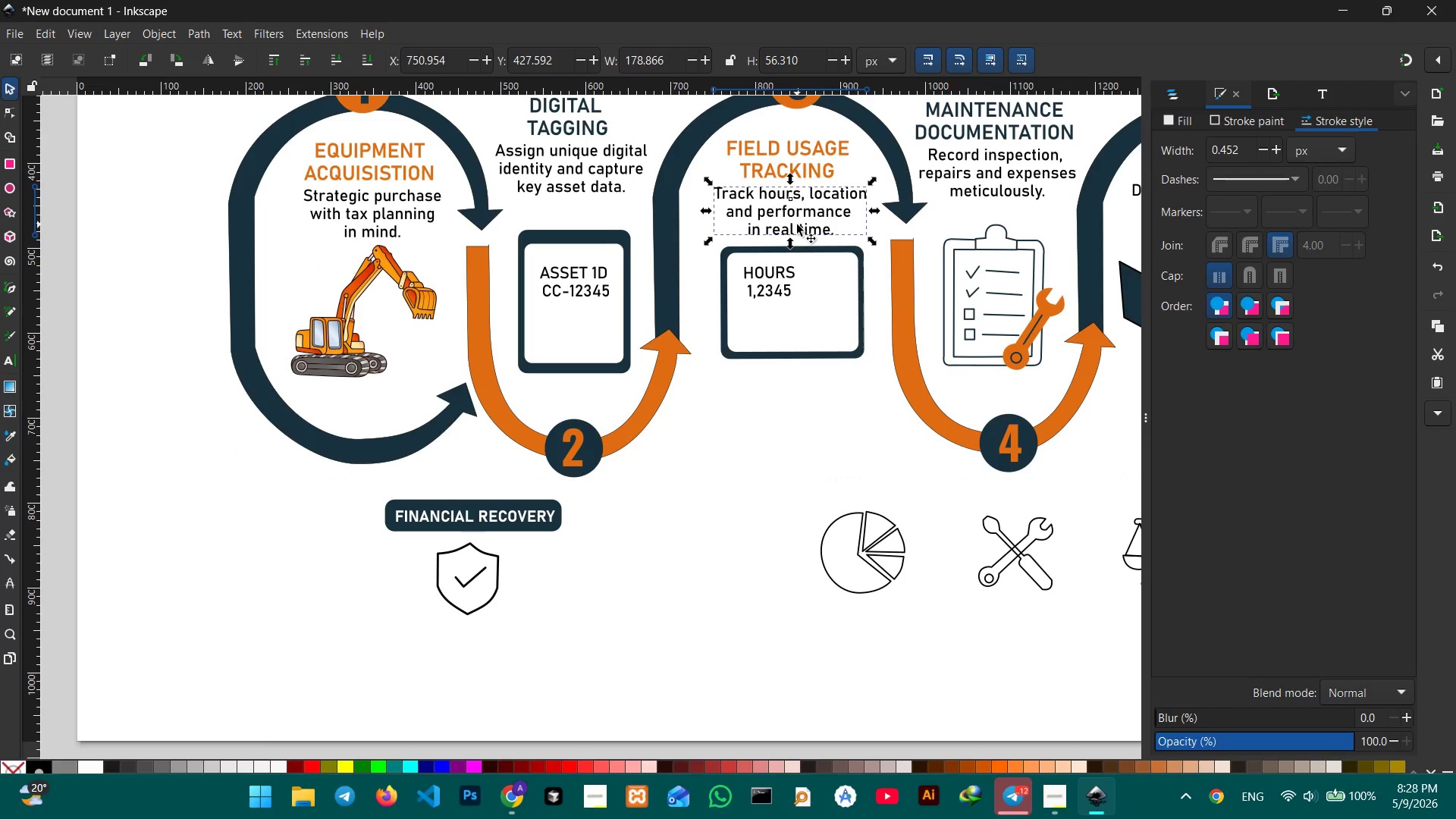 
key(Control+C)
 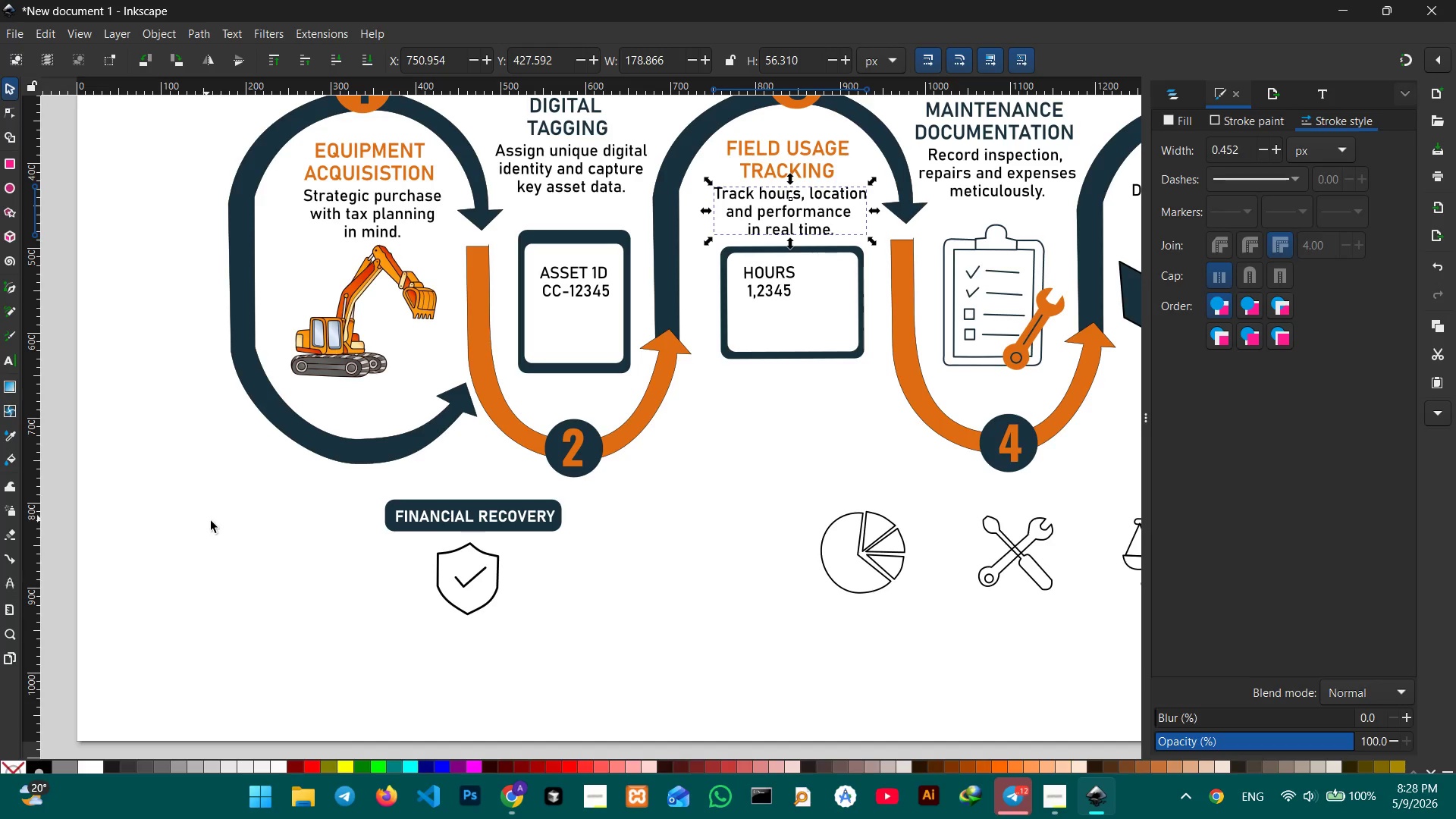 
double_click([267, 567])
 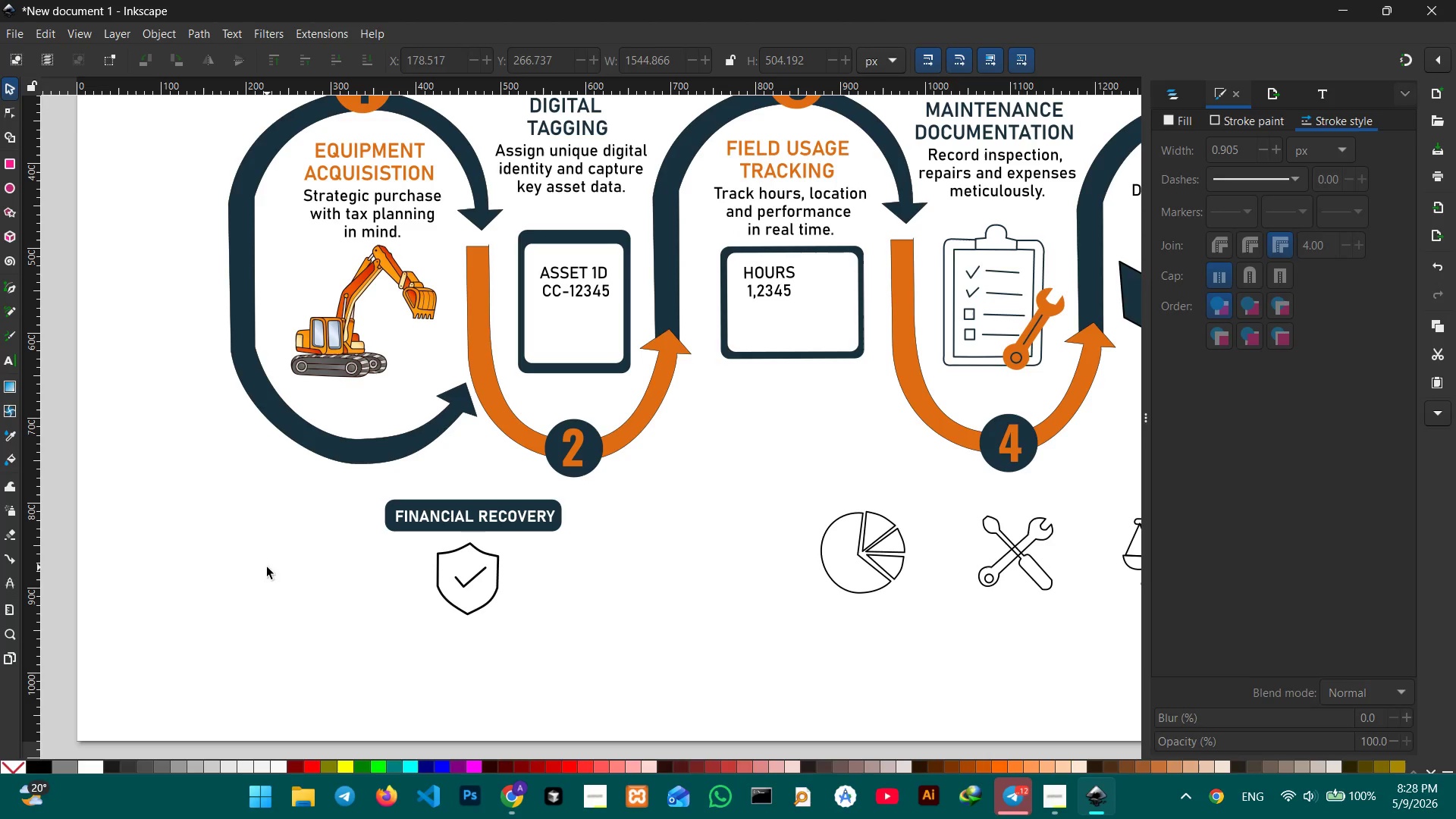 
triple_click([267, 567])
 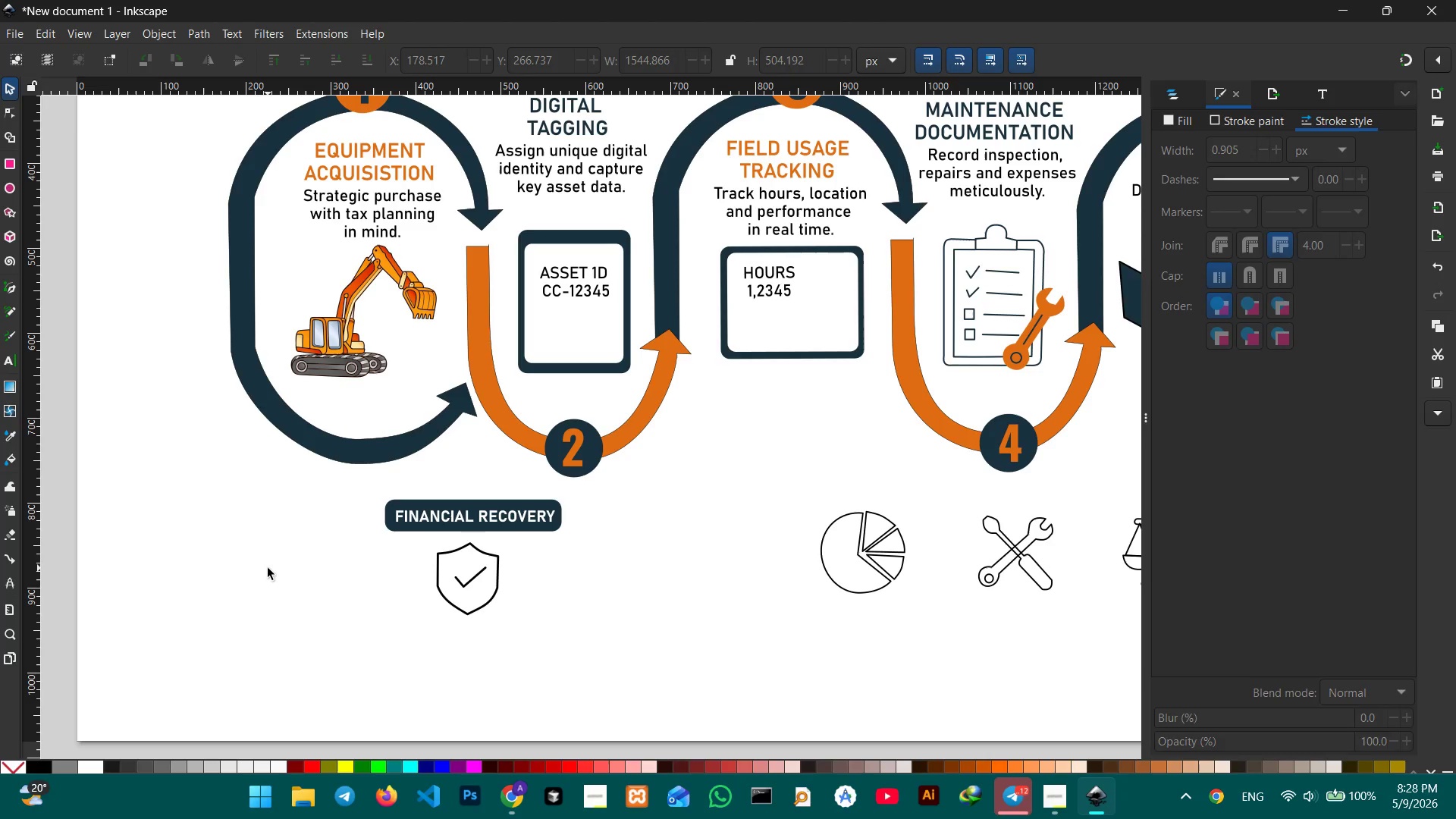 
triple_click([268, 568])
 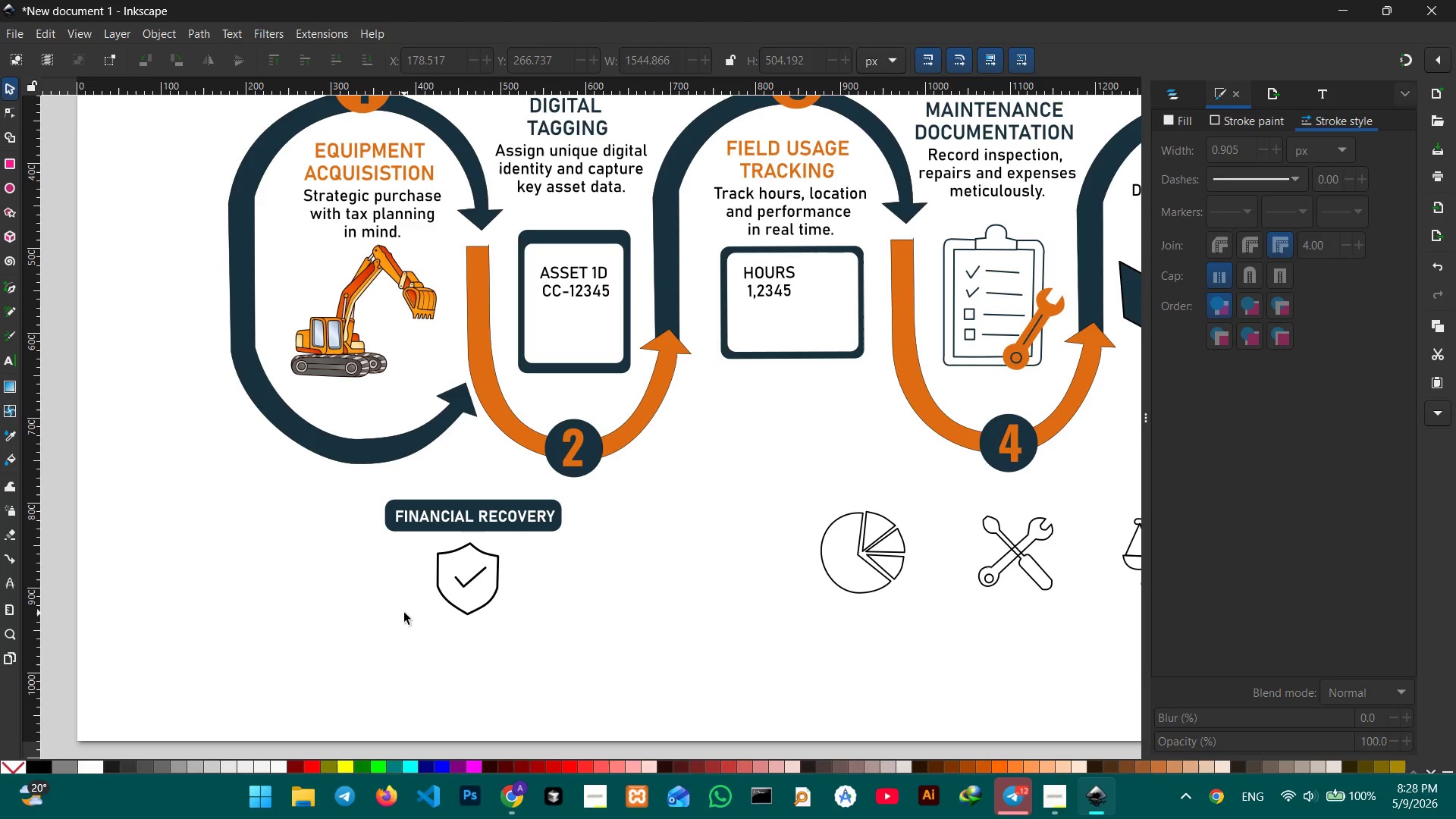 
triple_click([404, 613])
 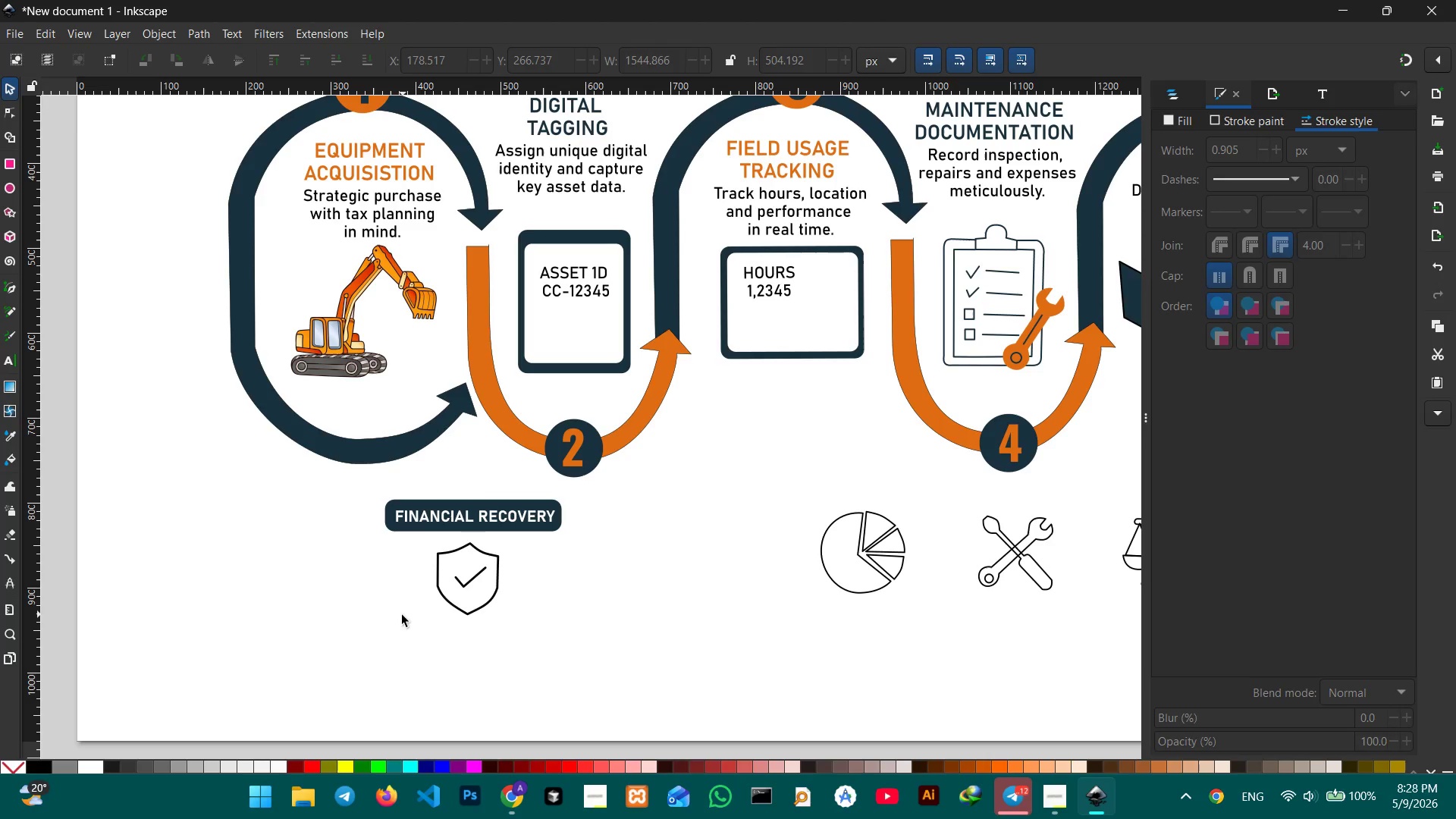 
key(Control+V)
 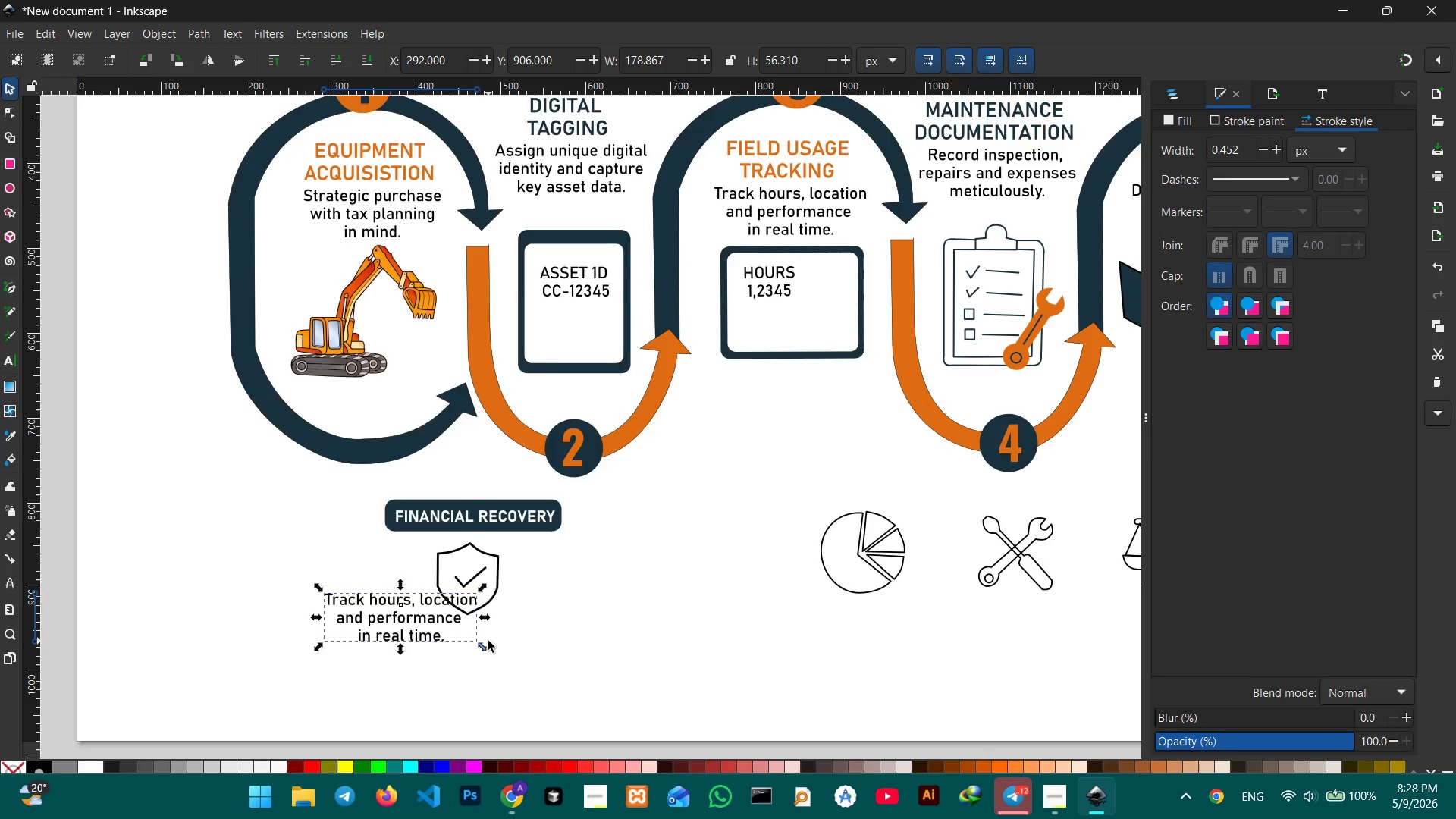 
scroll: coordinate [488, 641], scroll_direction: none, amount: 0.0
 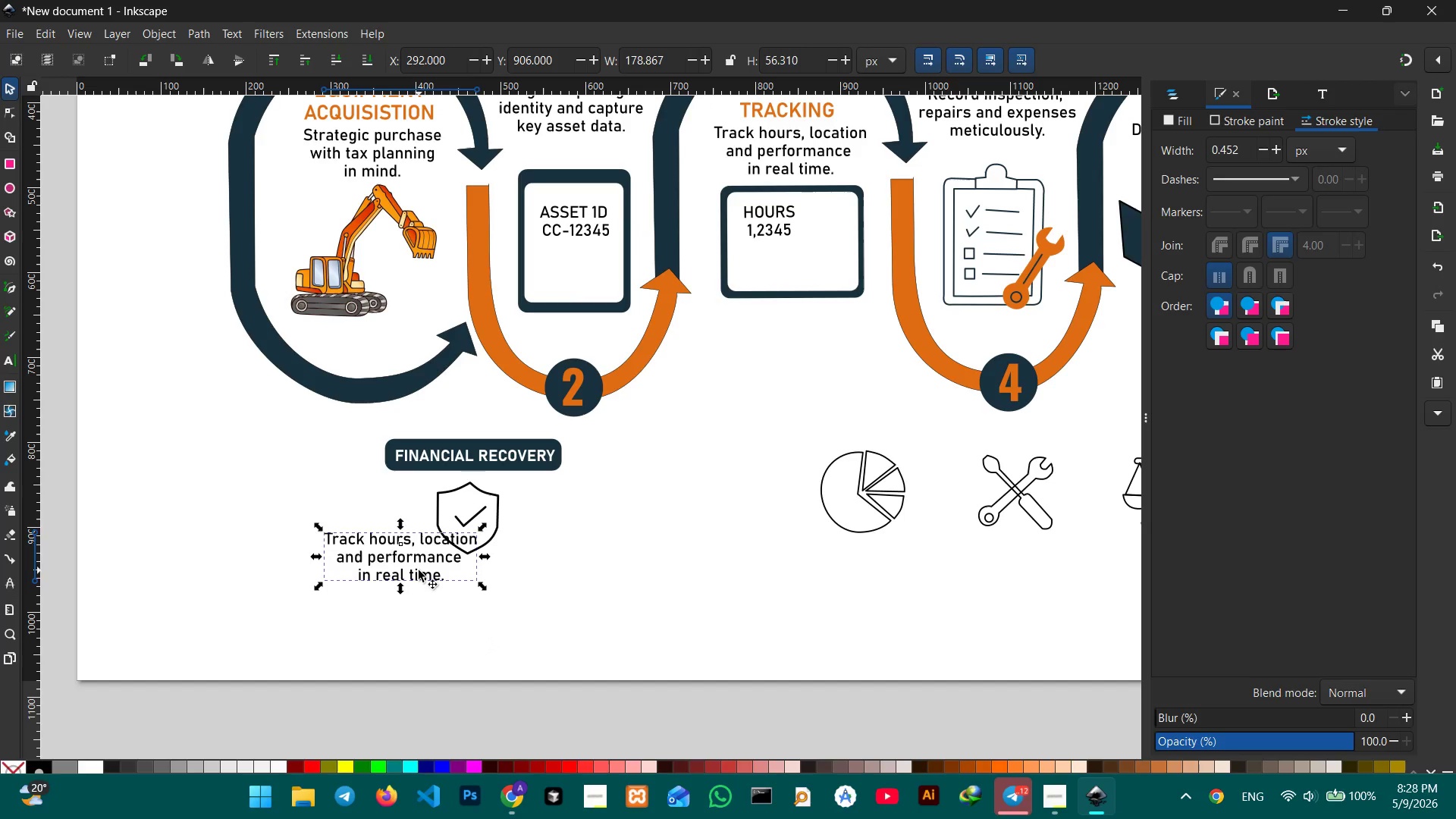 
left_click_drag(start_coordinate=[419, 570], to_coordinate=[489, 610])
 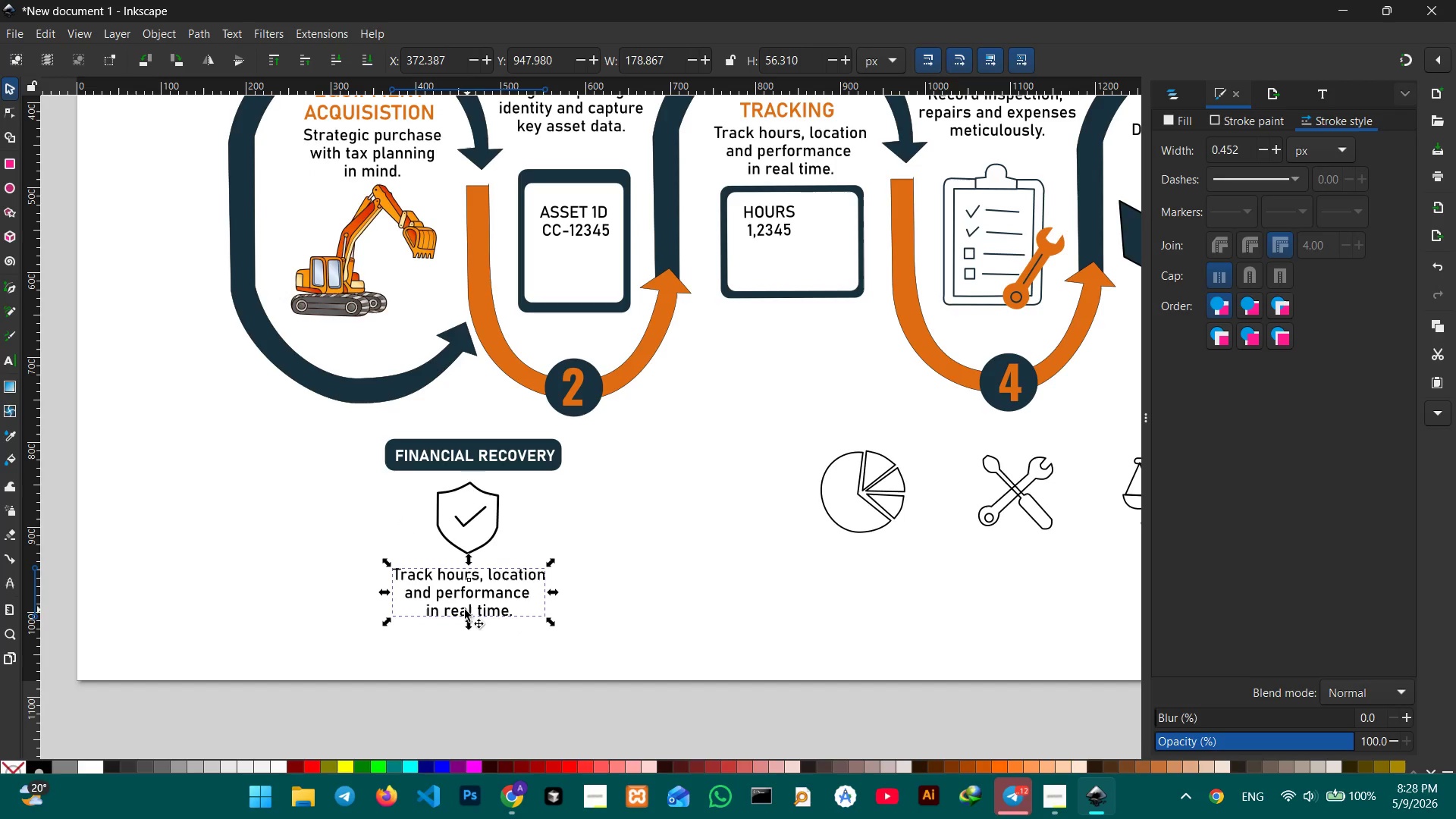 
double_click([460, 593])
 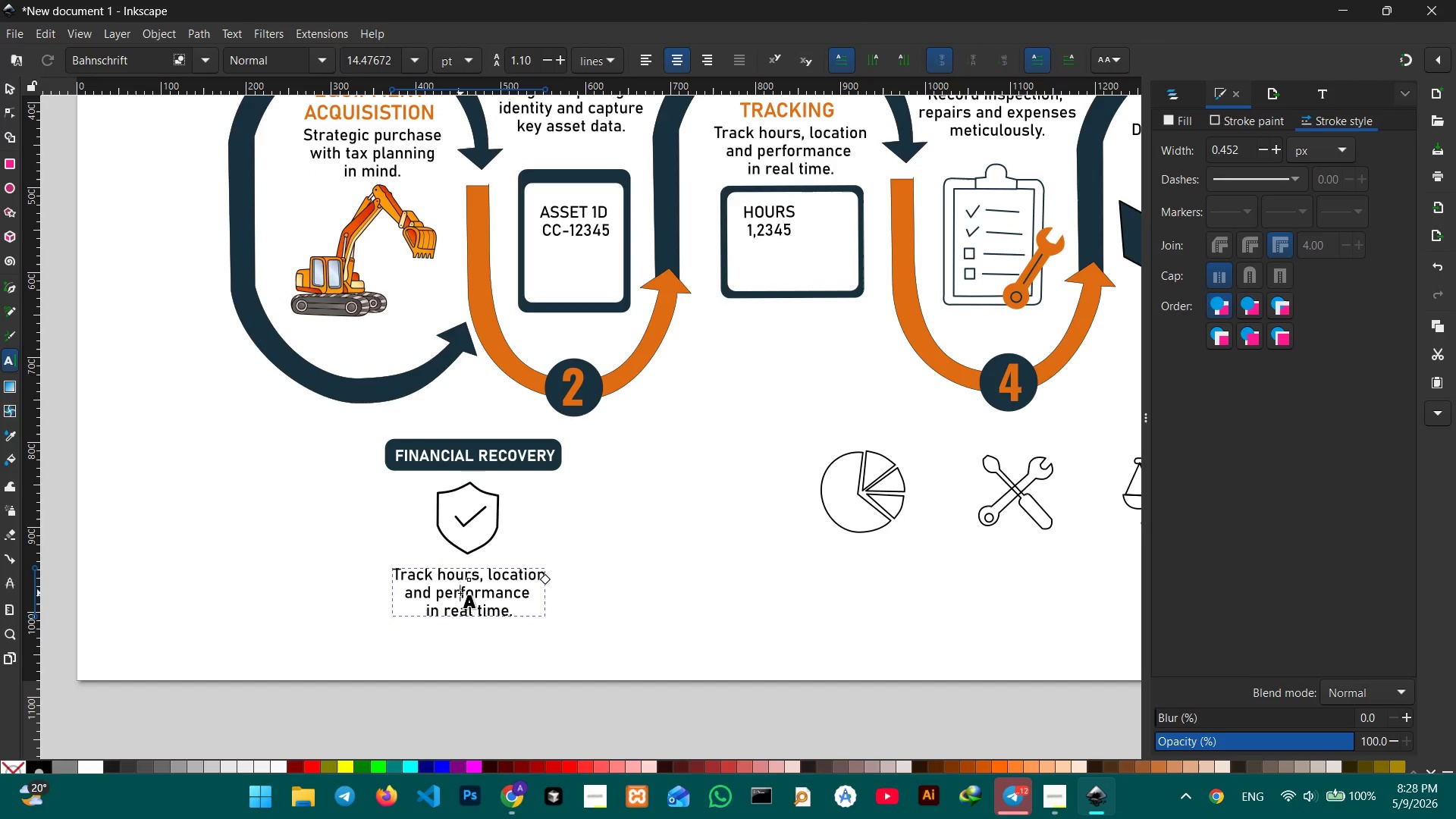 
triple_click([460, 593])
 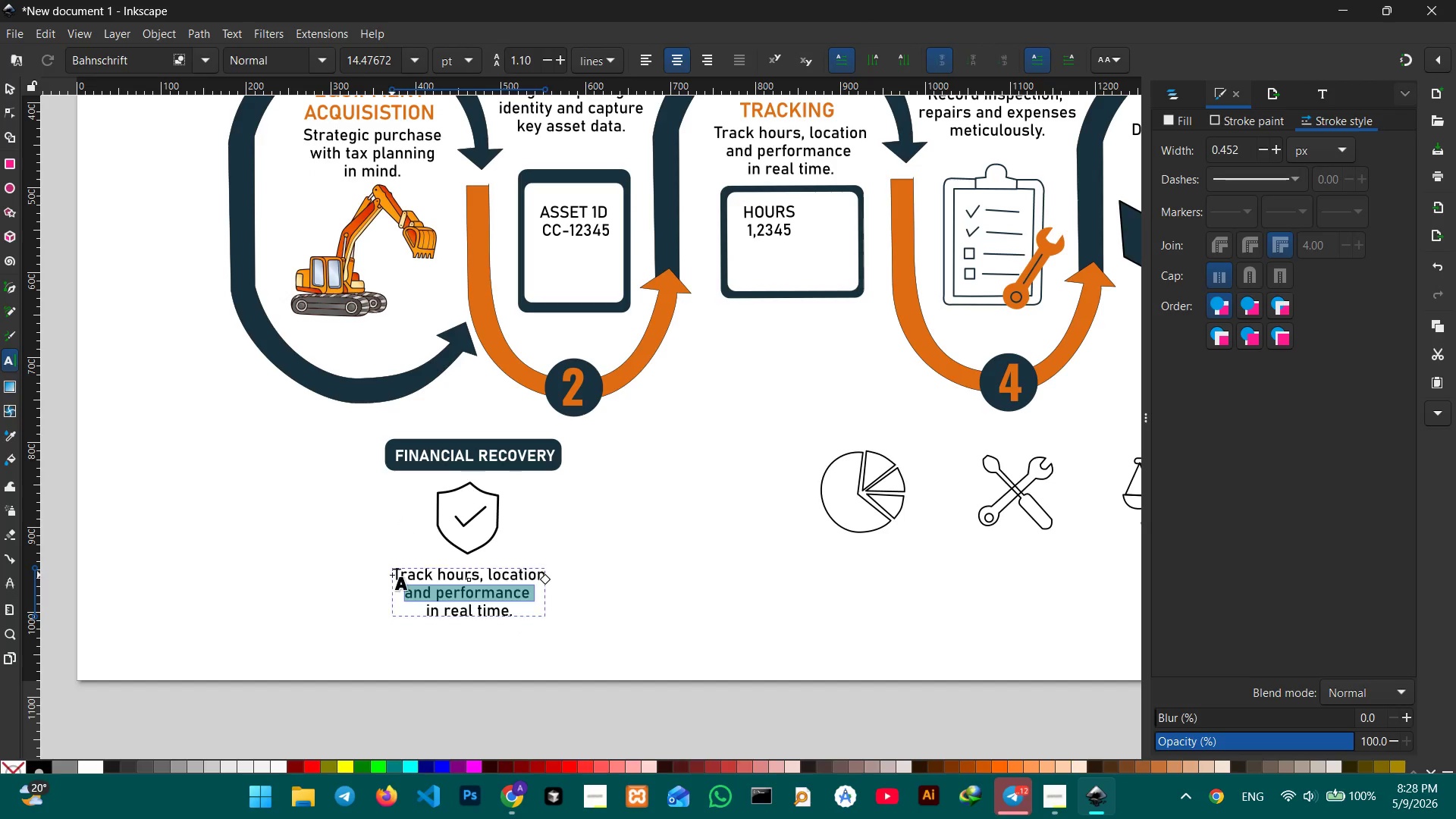 
left_click([392, 575])
 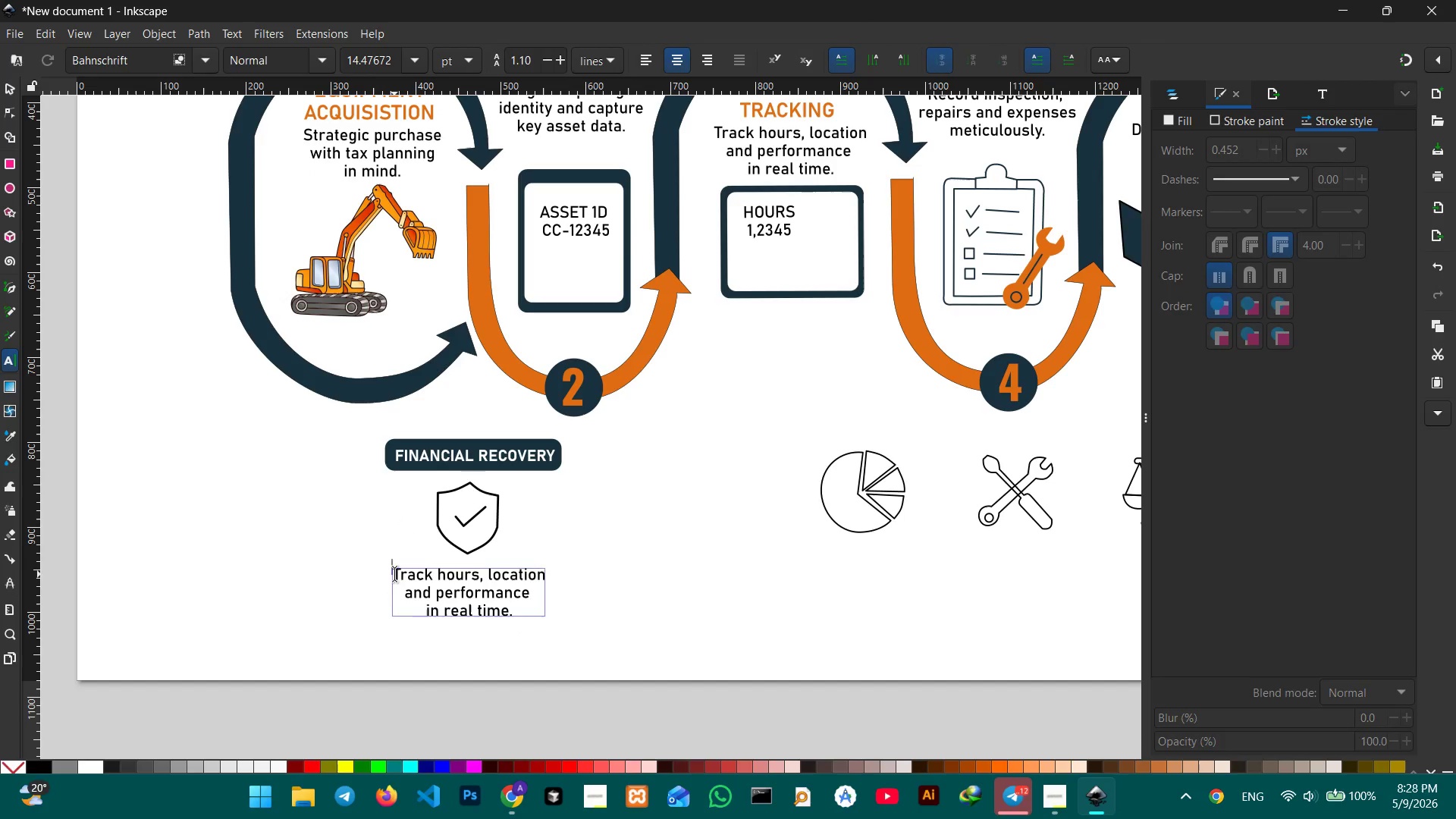 
double_click([394, 574])
 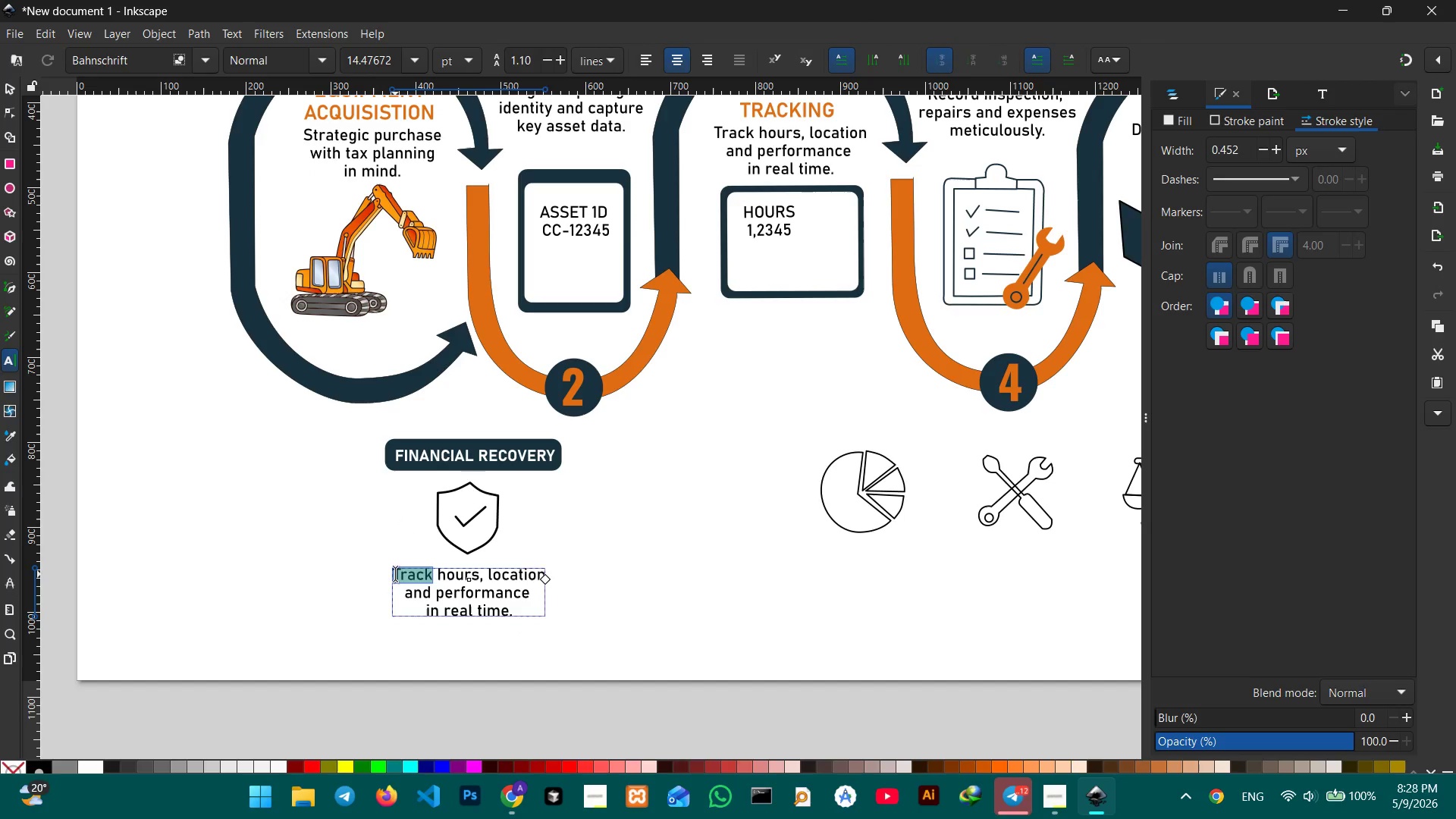 
left_click_drag(start_coordinate=[395, 574], to_coordinate=[554, 618])
 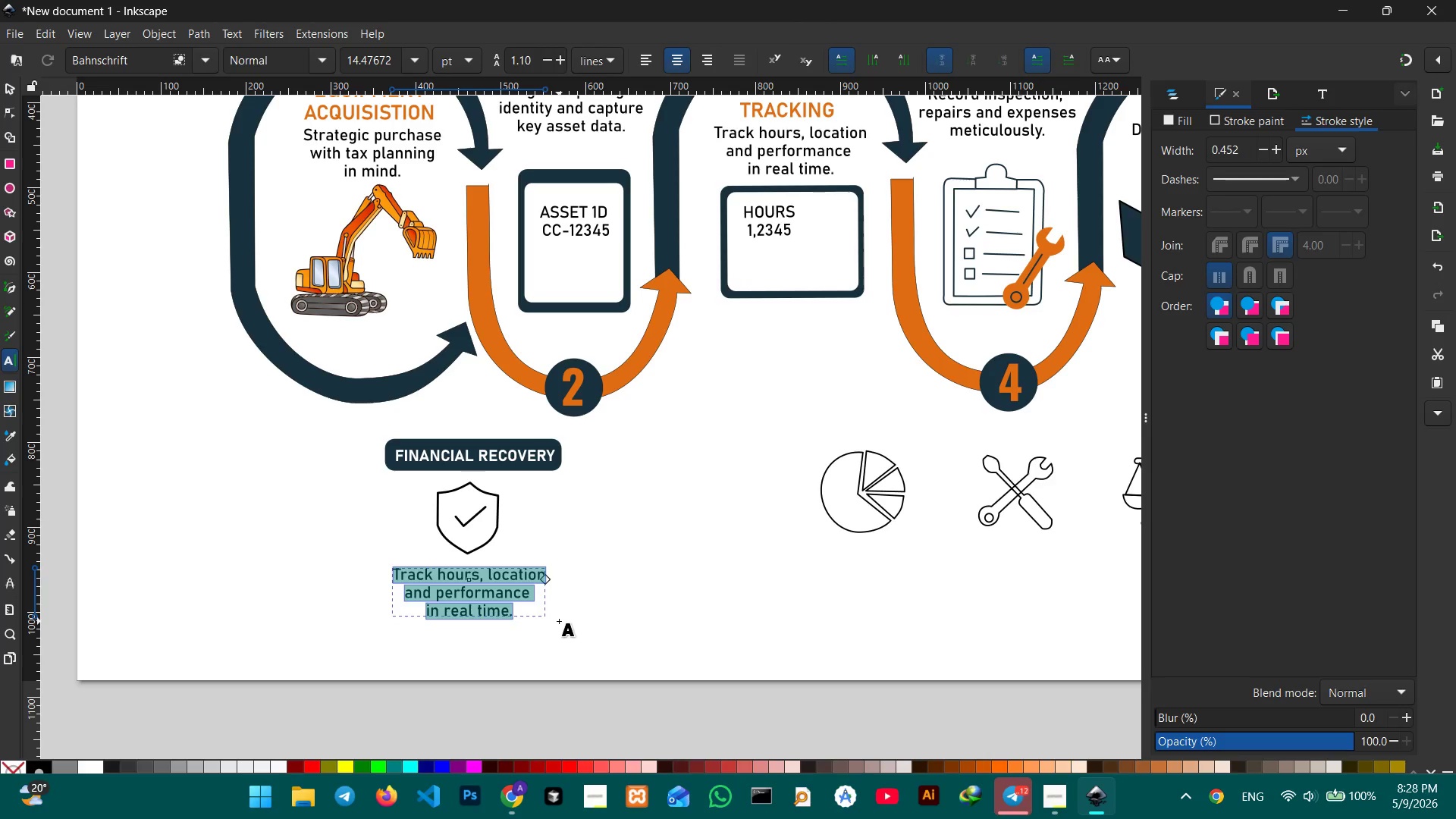 
type(Establish IRS-compliant )
 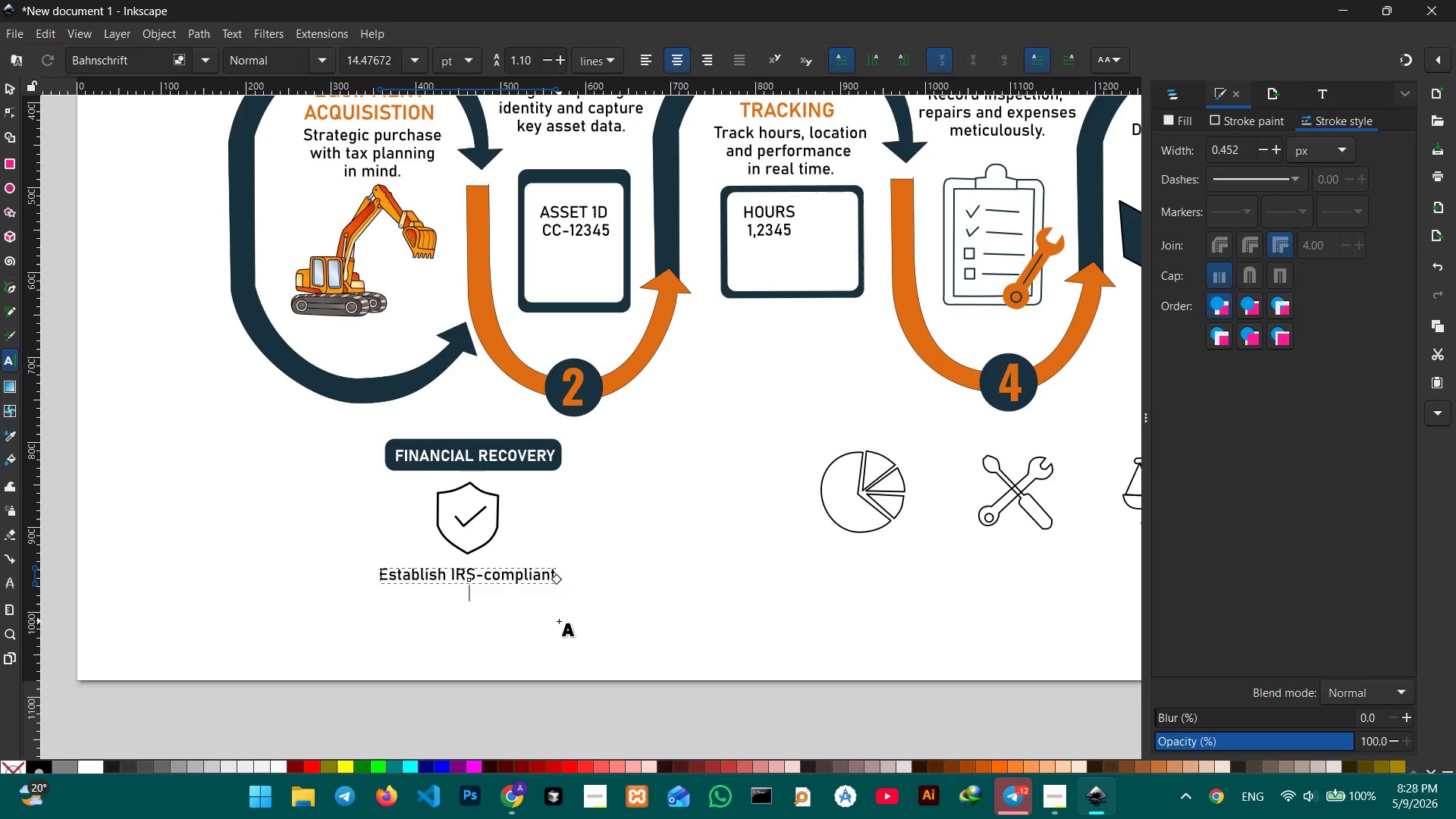 
key(Shift+Enter)
 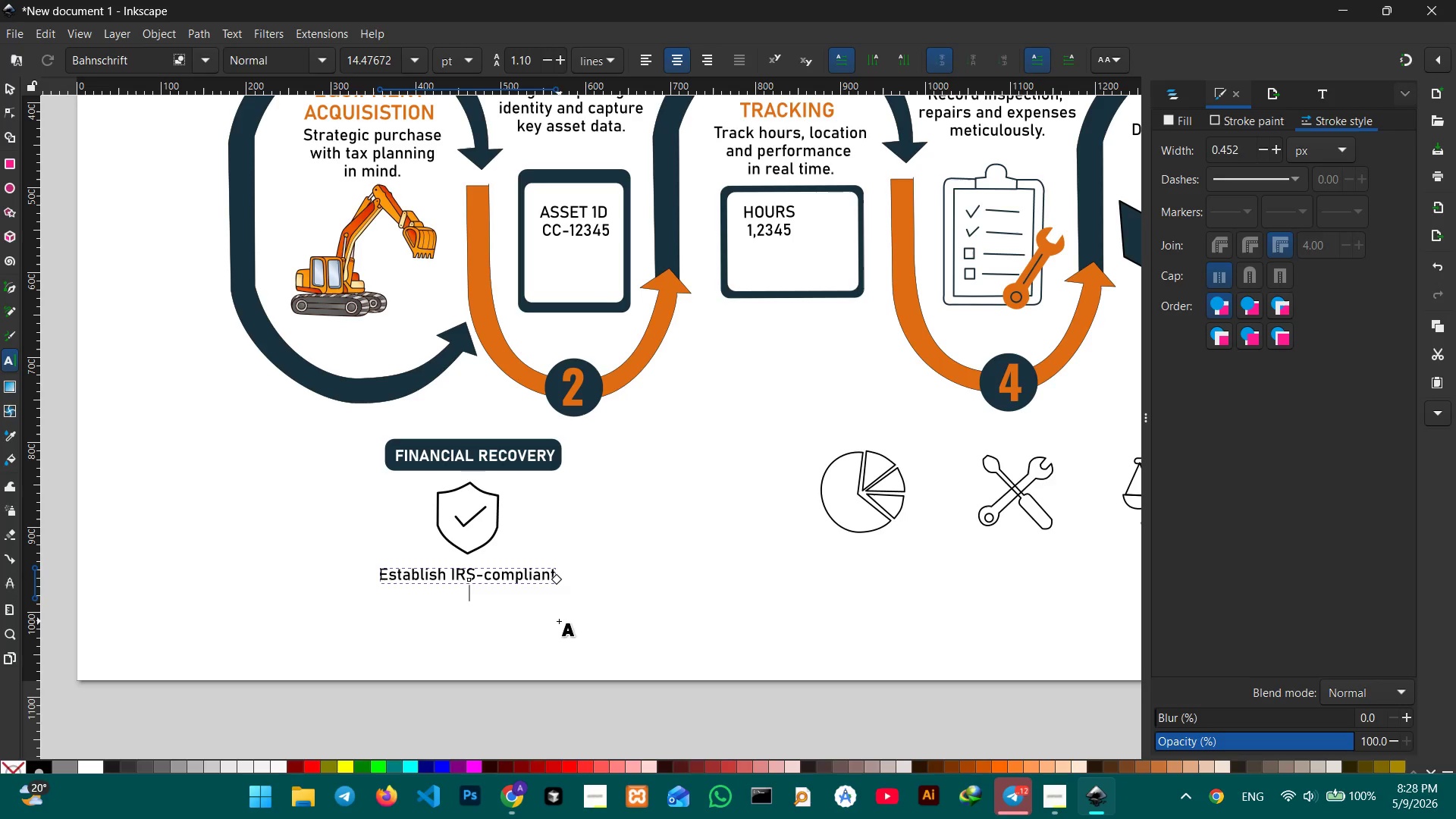 
type(record)
 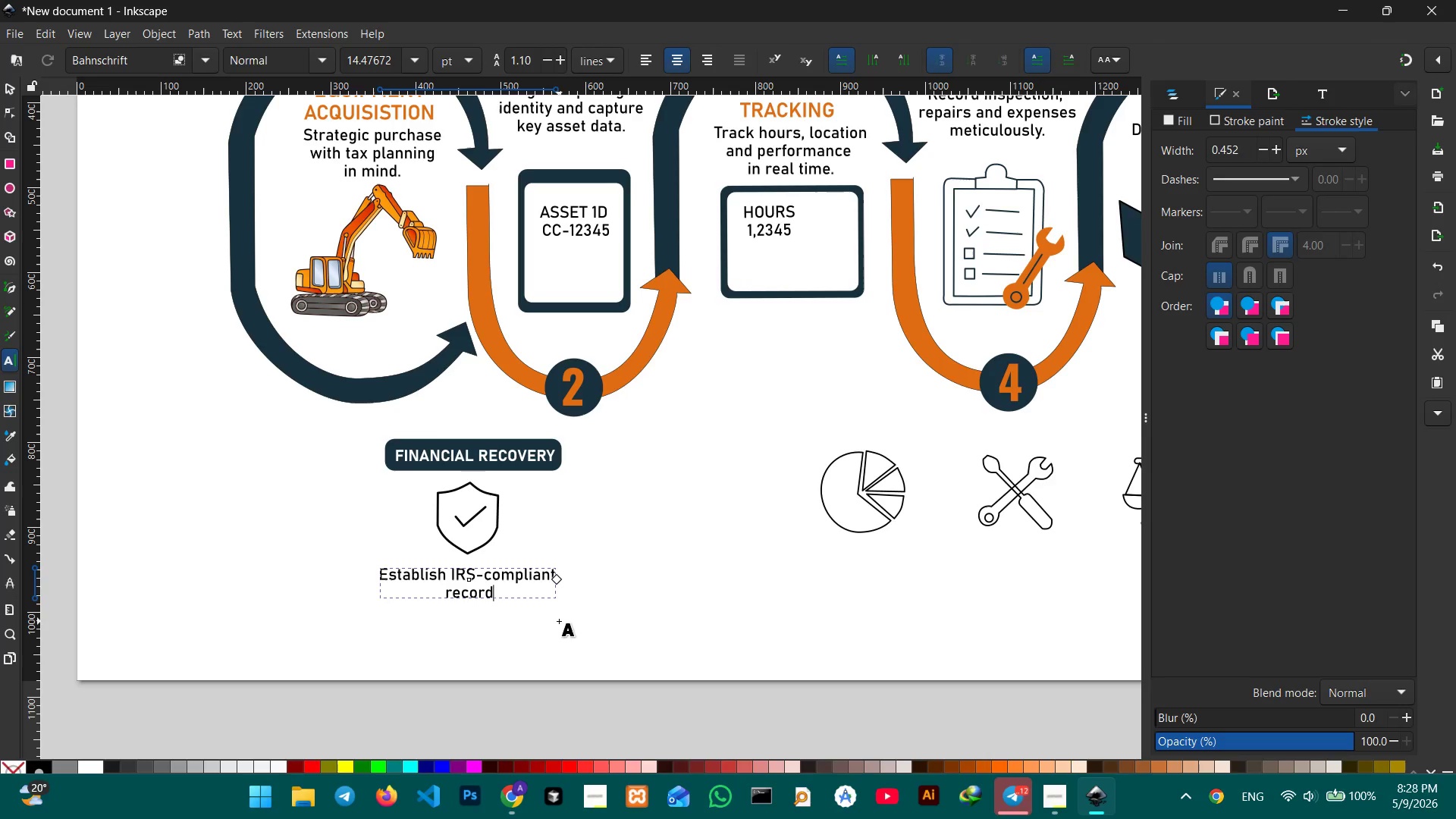 
type( ke)
key(Backspace)
key(Backspace)
key(Backspace)
type(keeping and )
 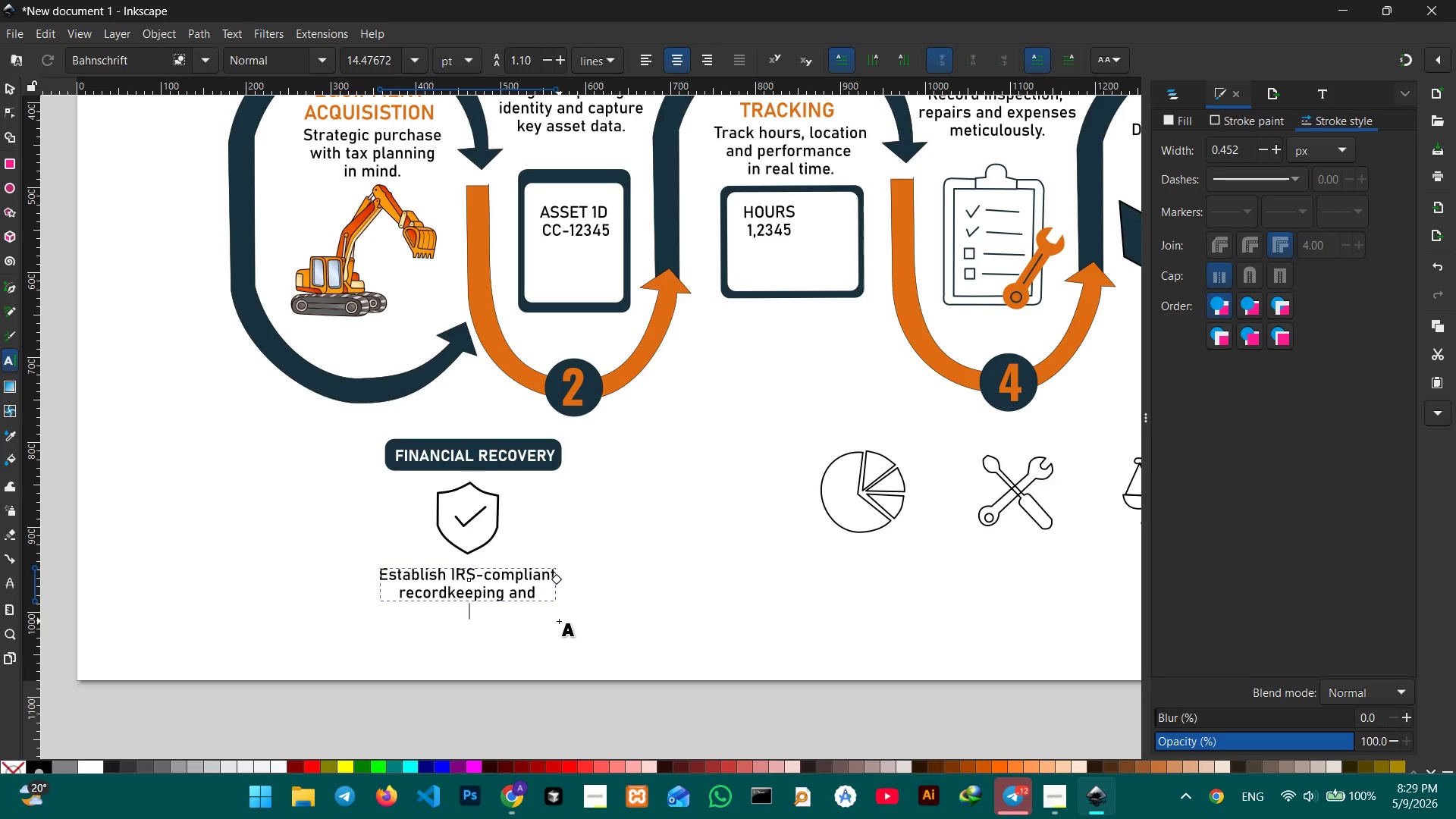 
key(Shift+Enter)
 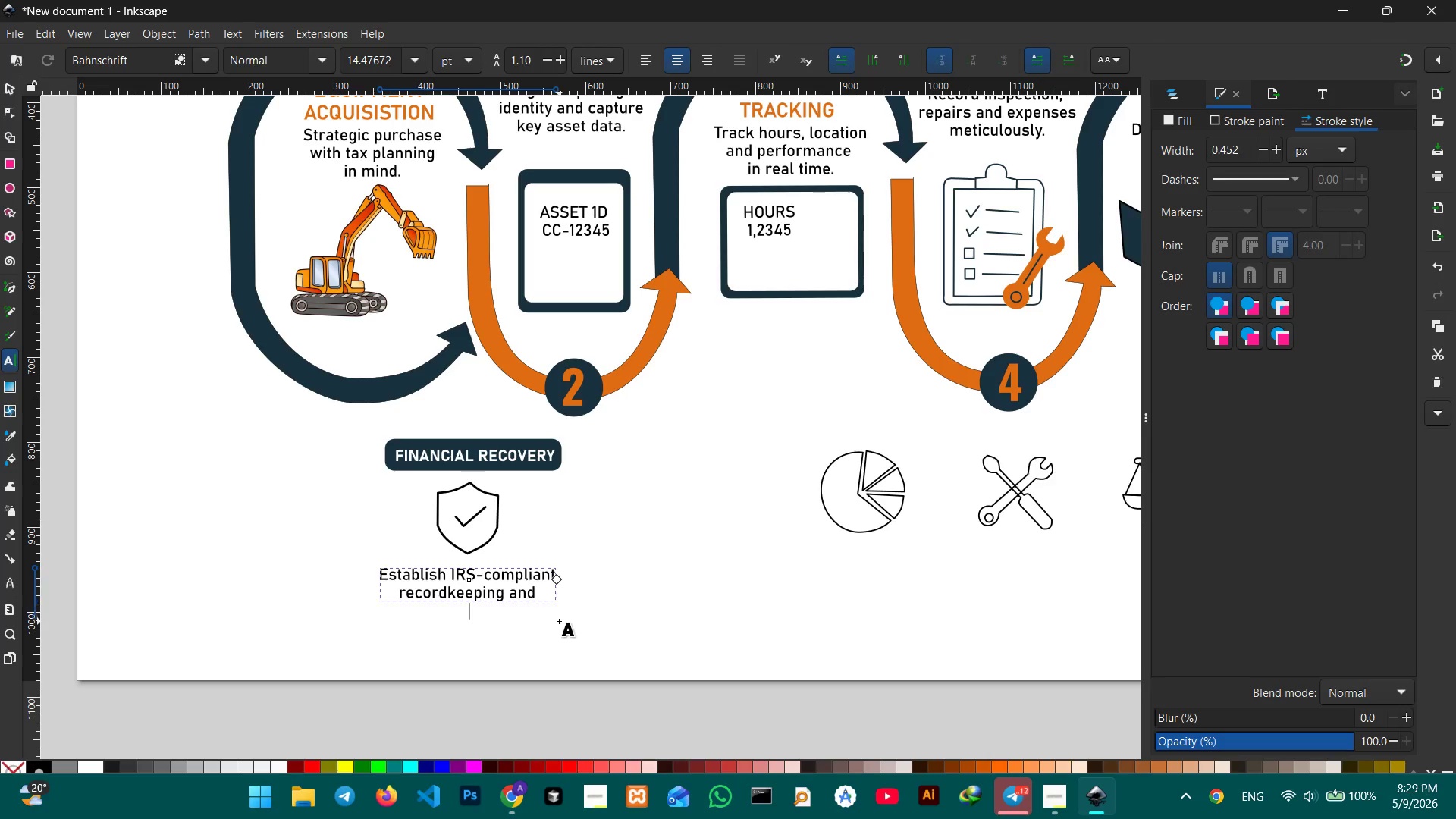 
type(asset tragica)
key(Backspace)
key(Backspace)
key(Backspace)
key(Backspace)
key(Backspace)
type(aceability.)
 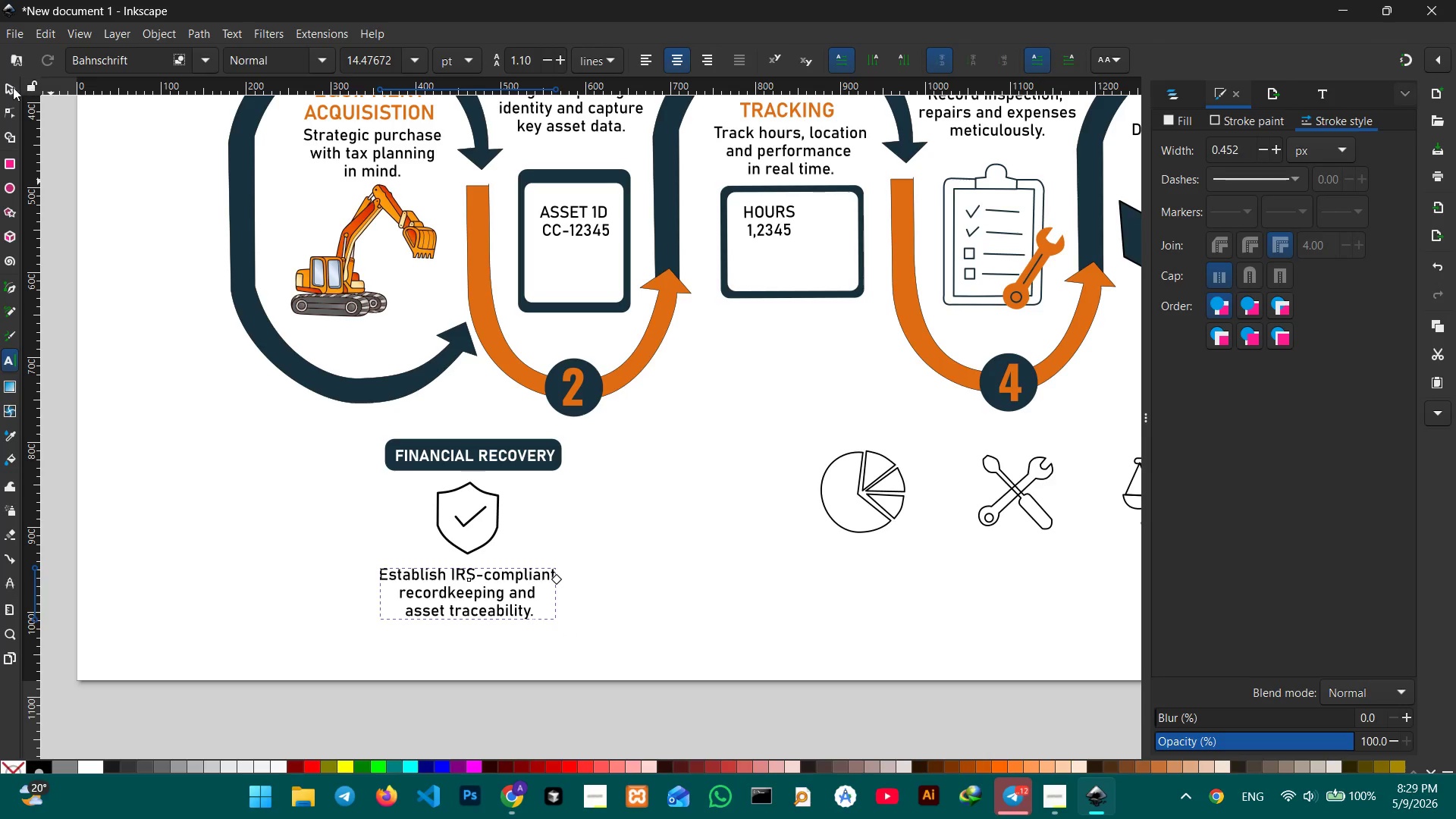 
left_click([4, 91])
 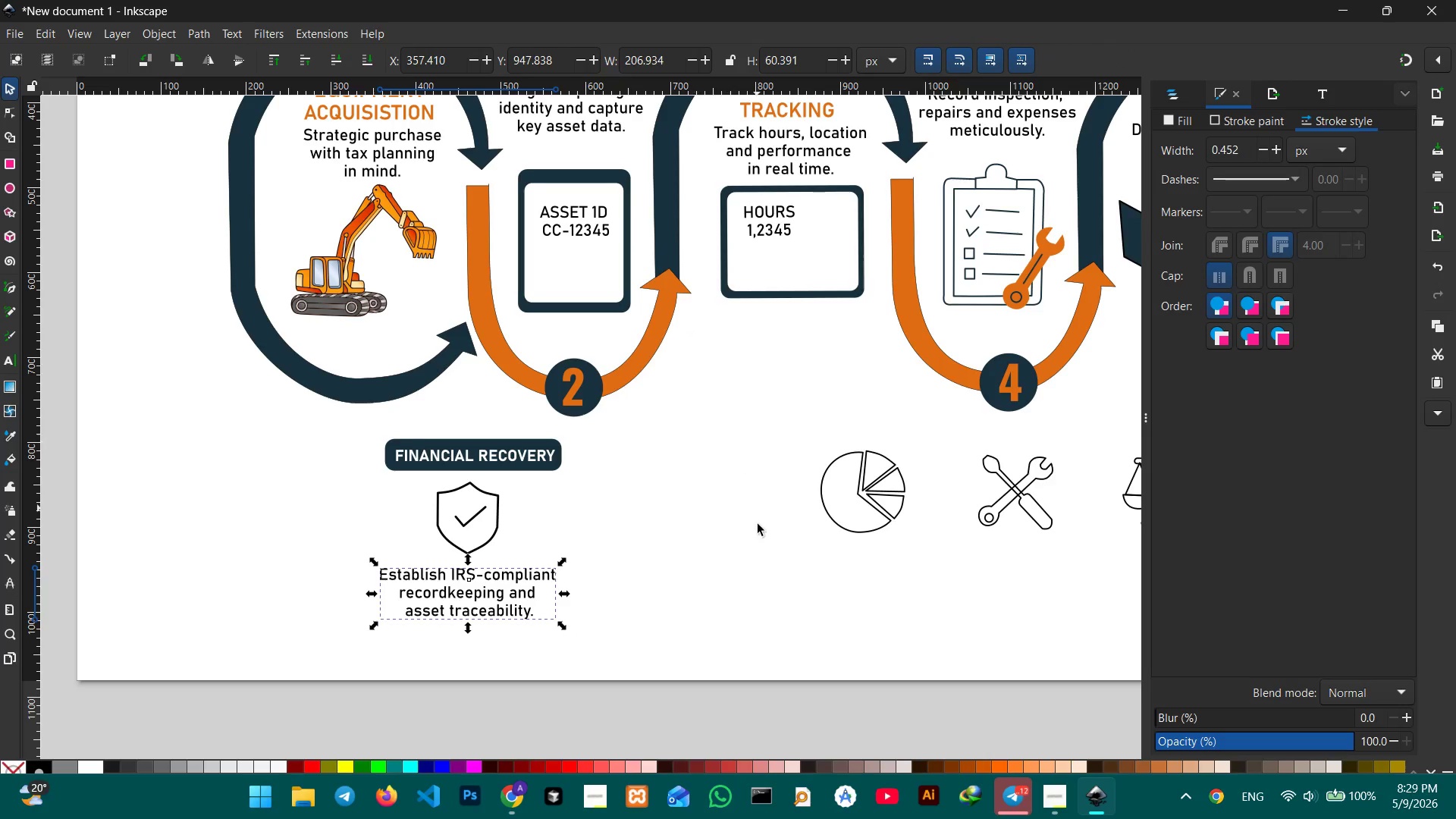 
hold_key(key=Space, duration=1.0)
 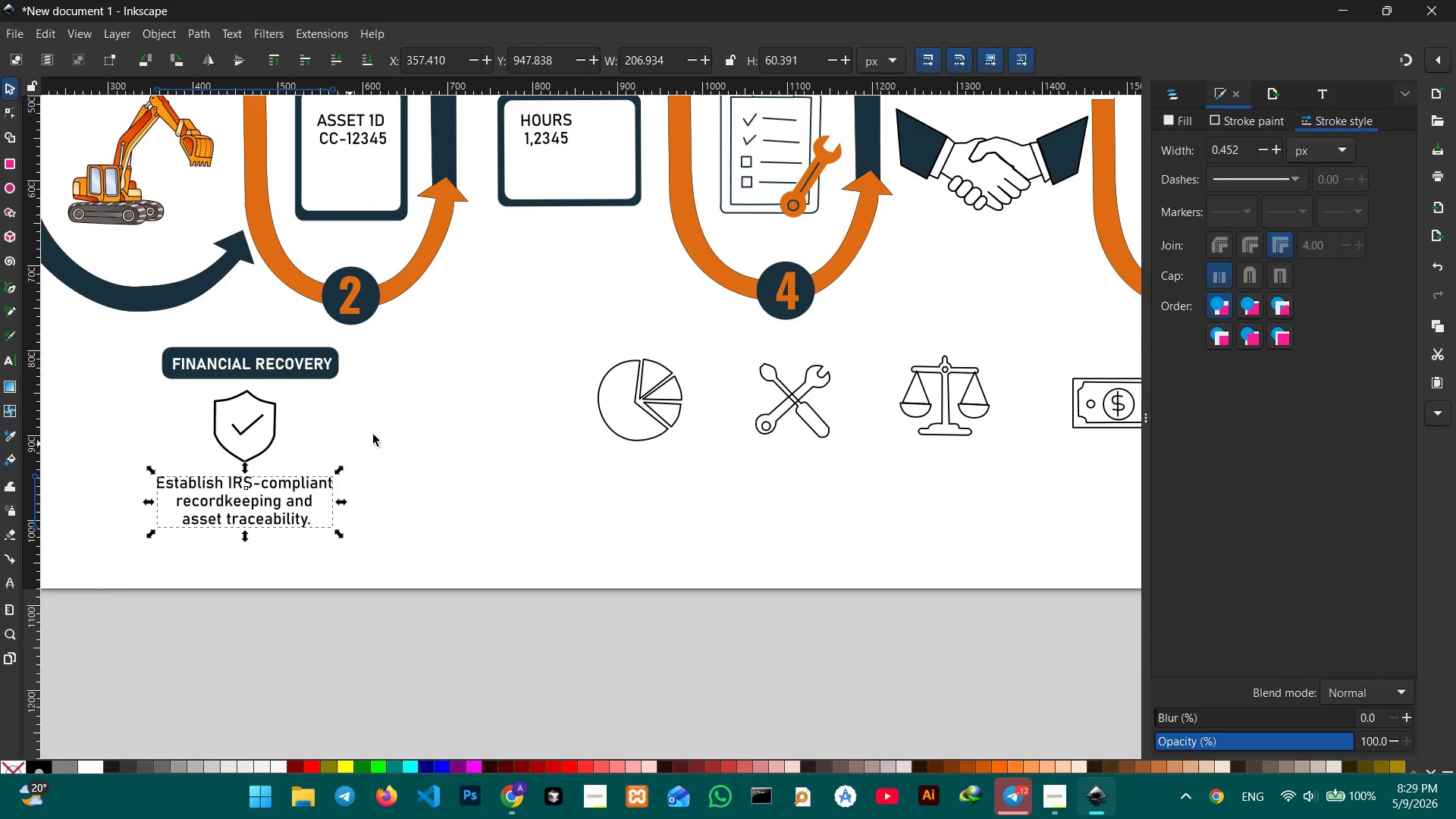 
left_click_drag(start_coordinate=[733, 525], to_coordinate=[535, 434])
 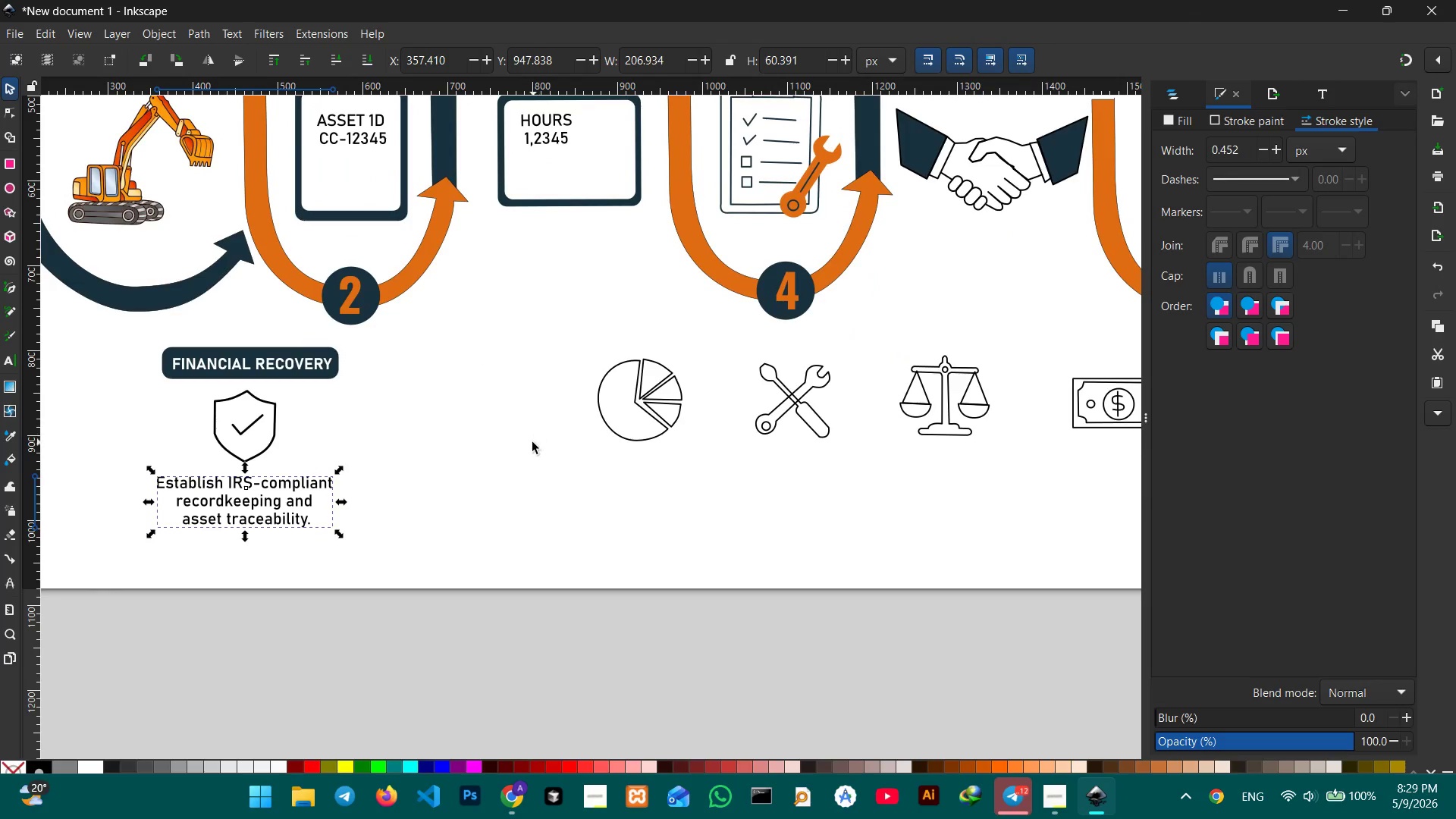 
left_click_drag(start_coordinate=[635, 399], to_coordinate=[560, 434])
 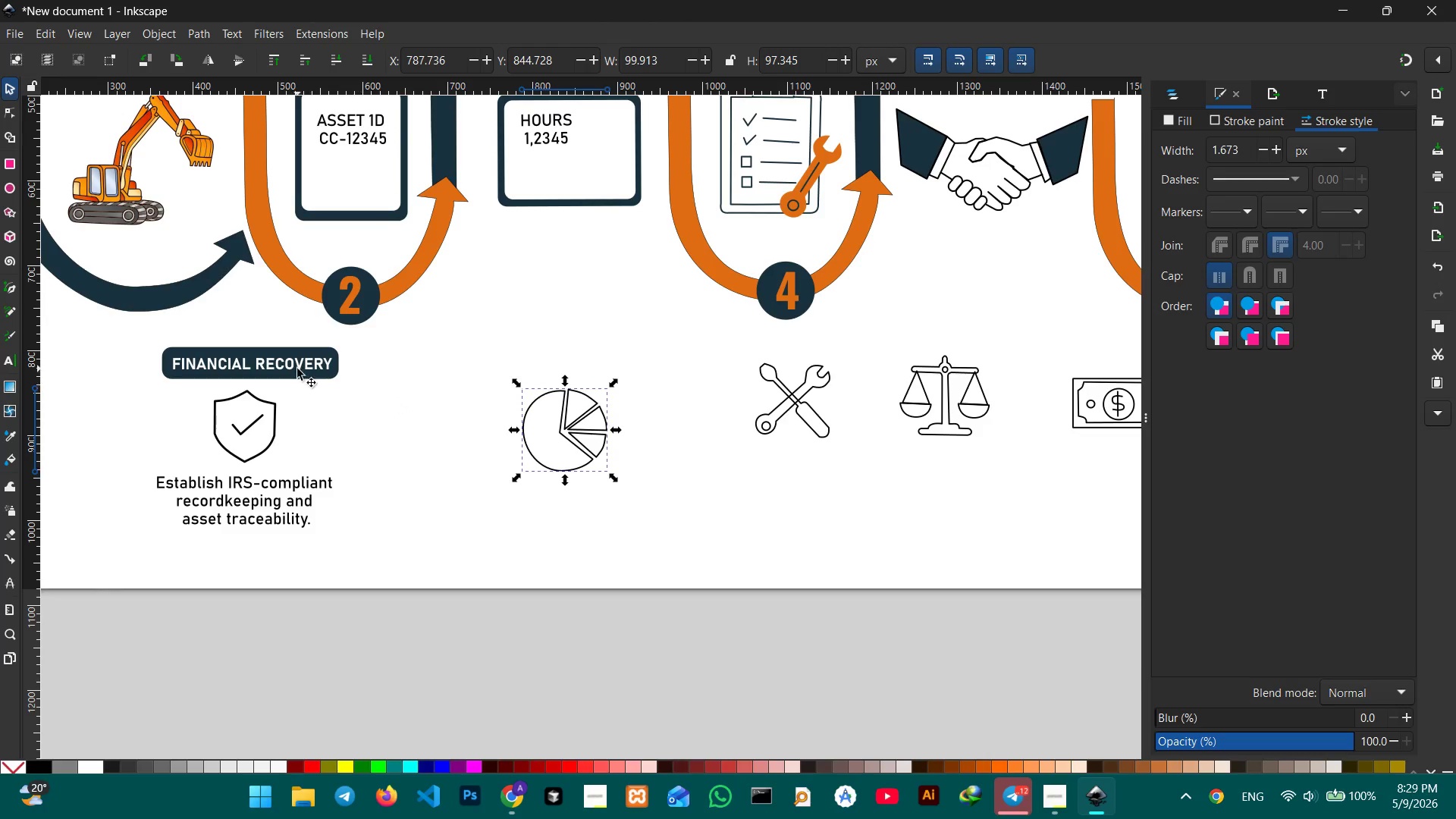 
left_click([297, 369])
 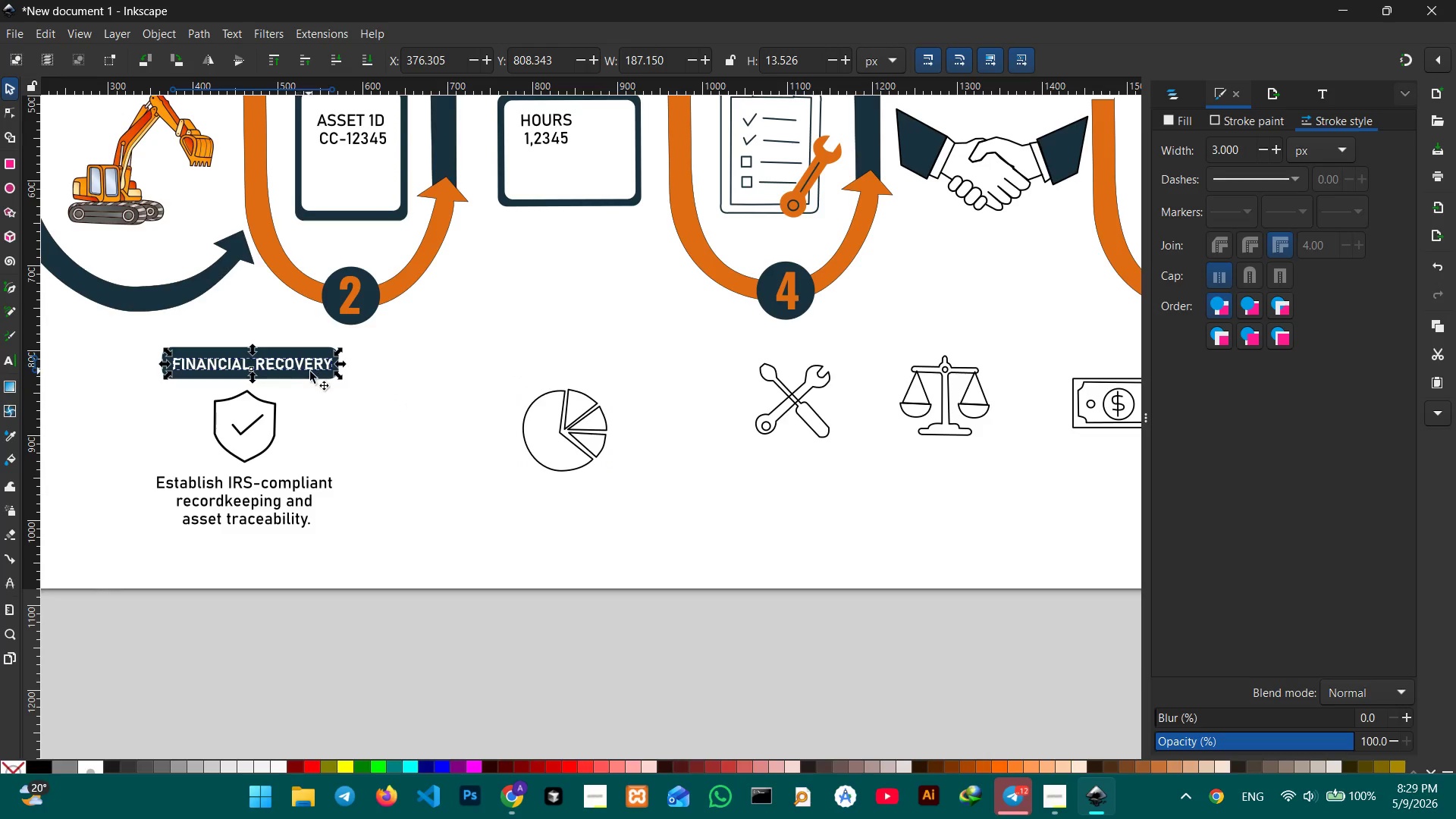 
hold_key(key=ShiftLeft, duration=0.31)
 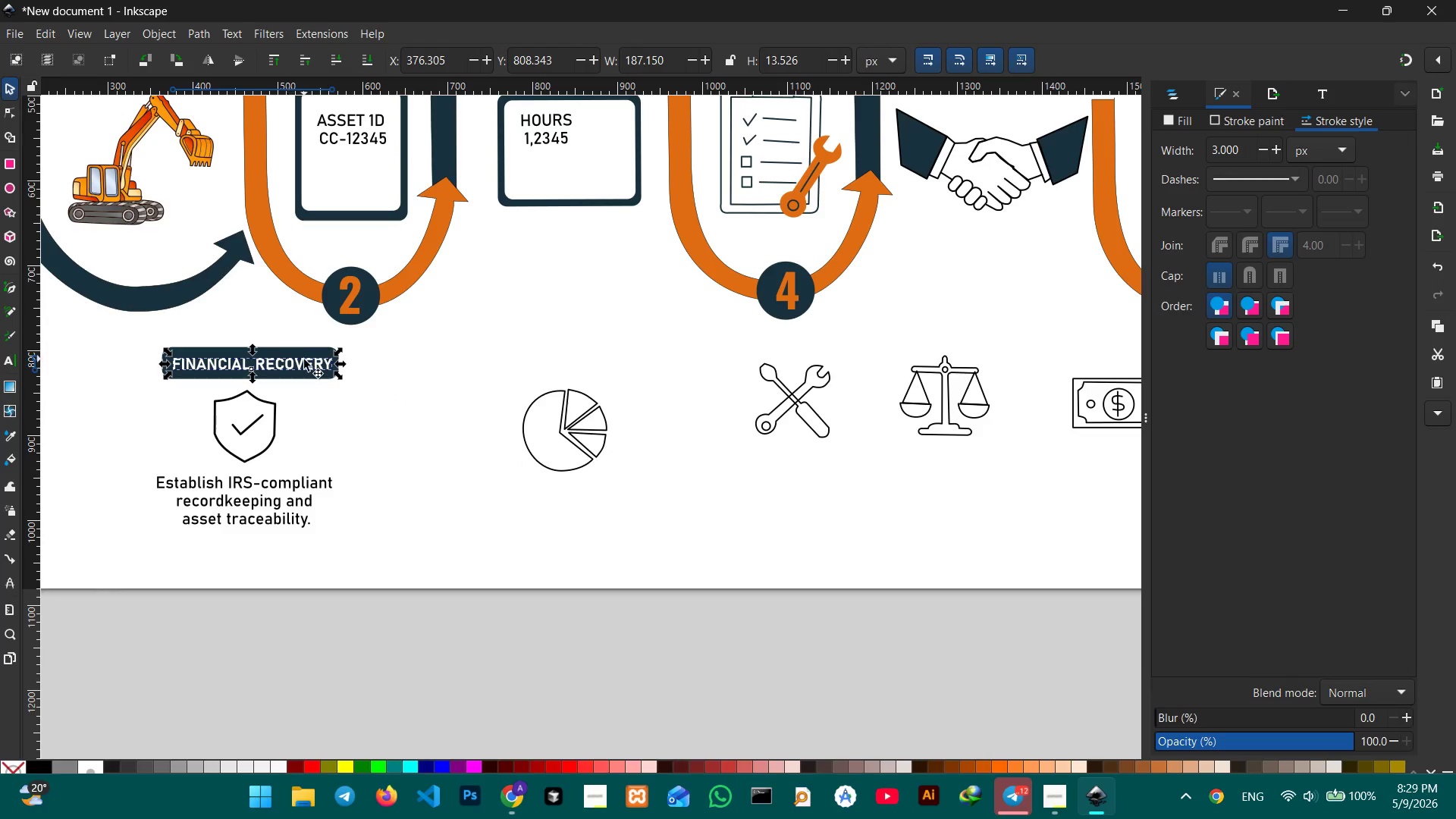 
hold_key(key=ShiftLeft, duration=1.42)
left_click([306, 352])
 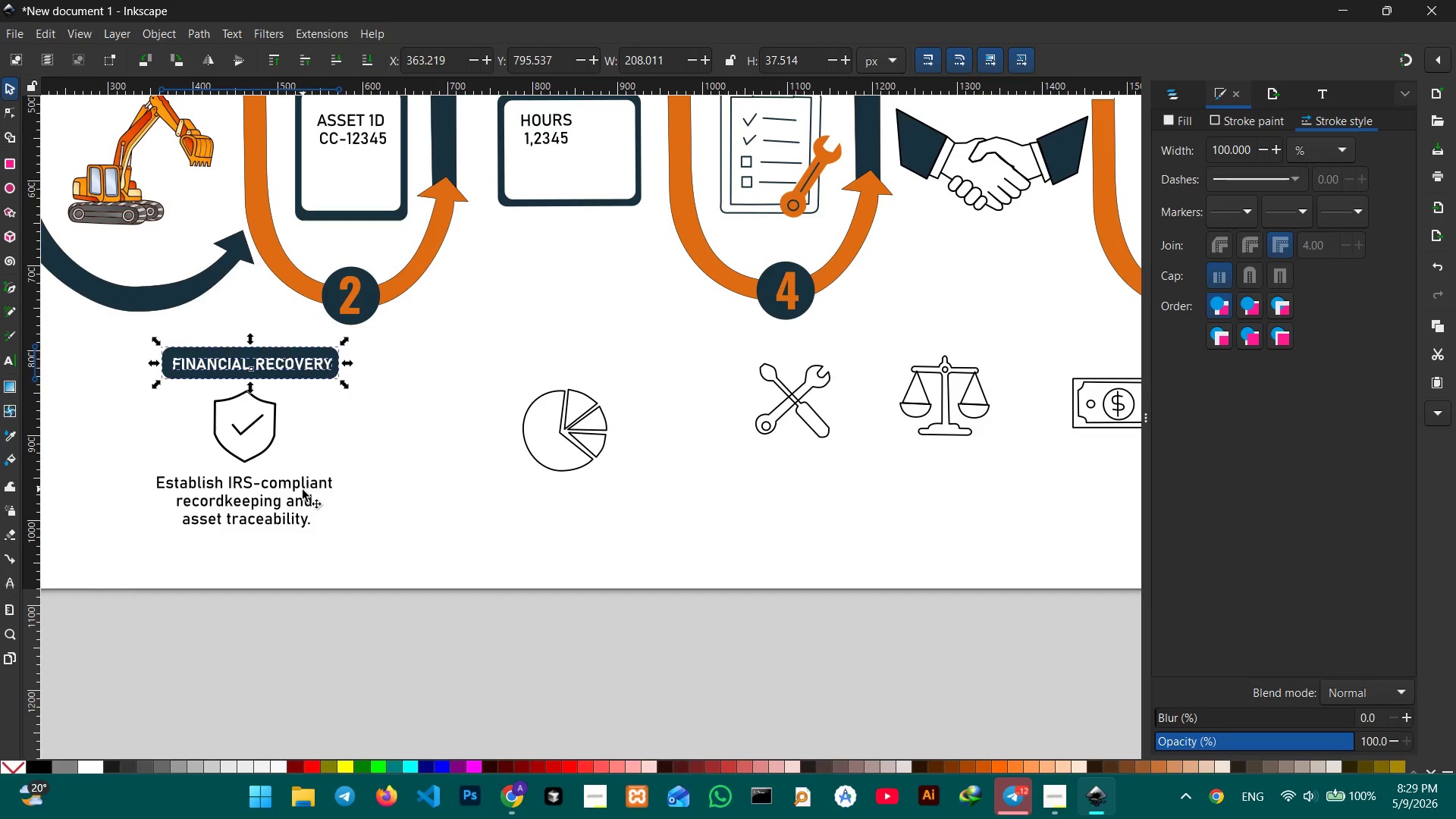 
left_click([303, 490])
 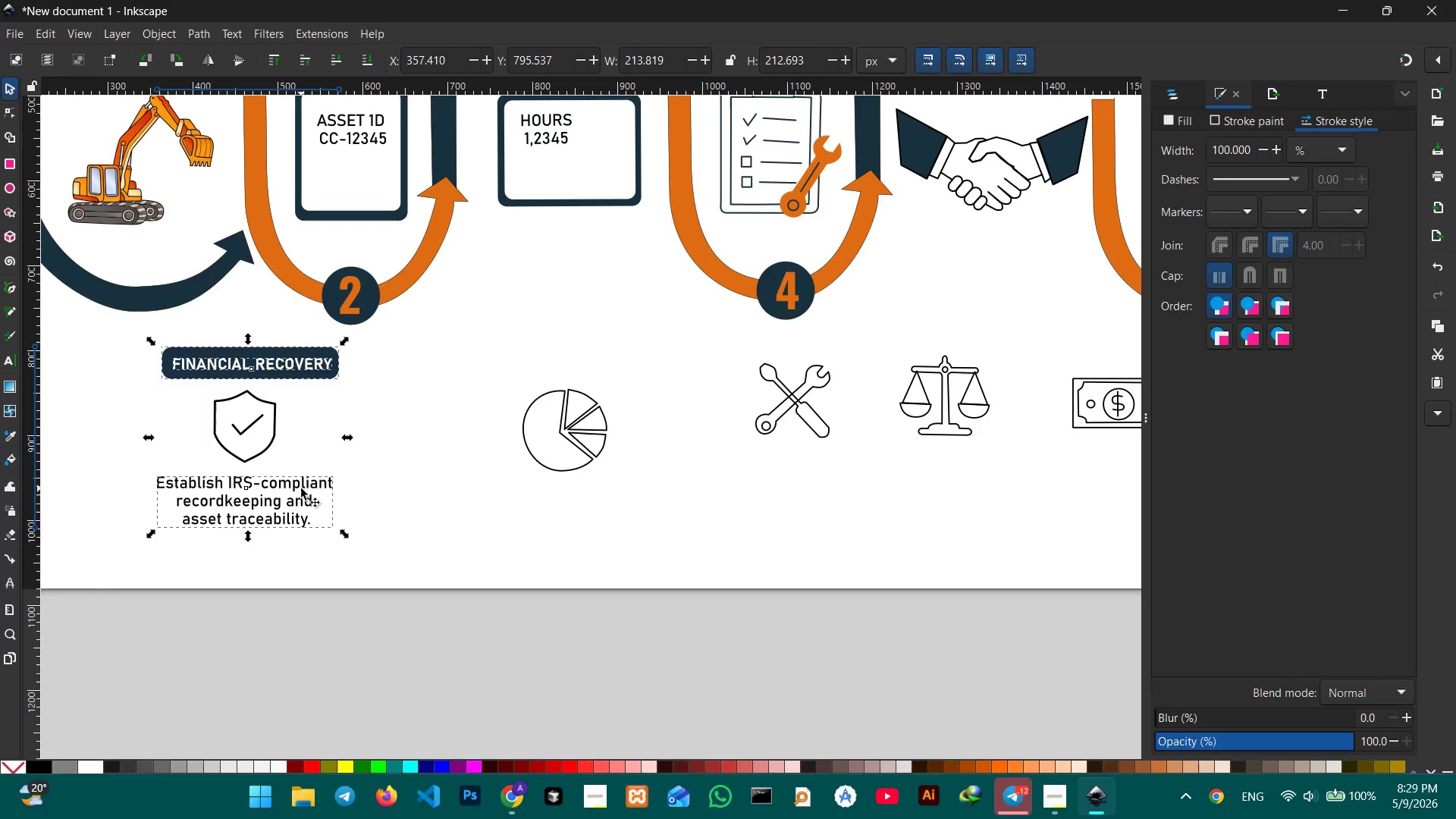 
key(Control+C)
 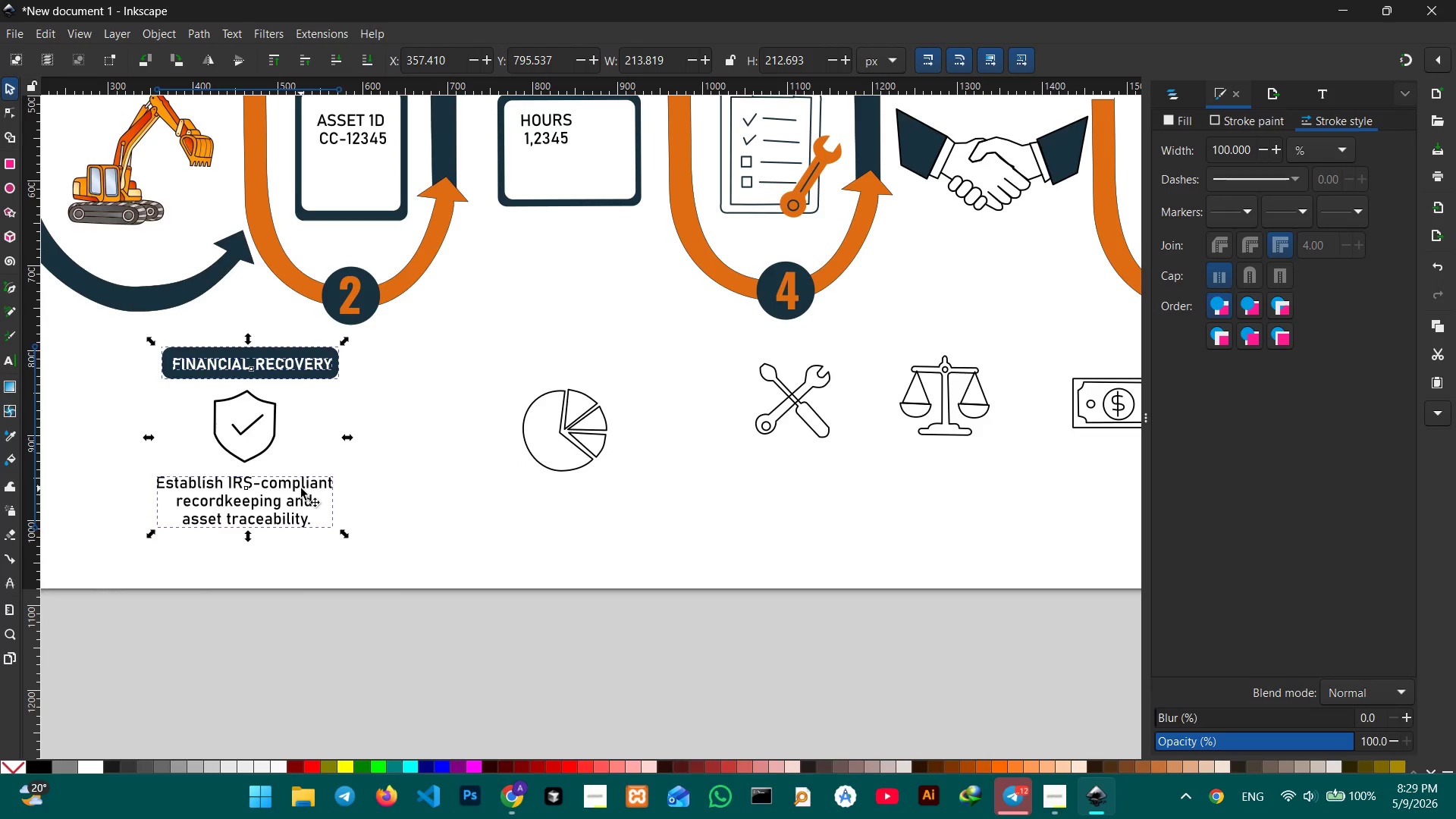 
key(Control+V)
 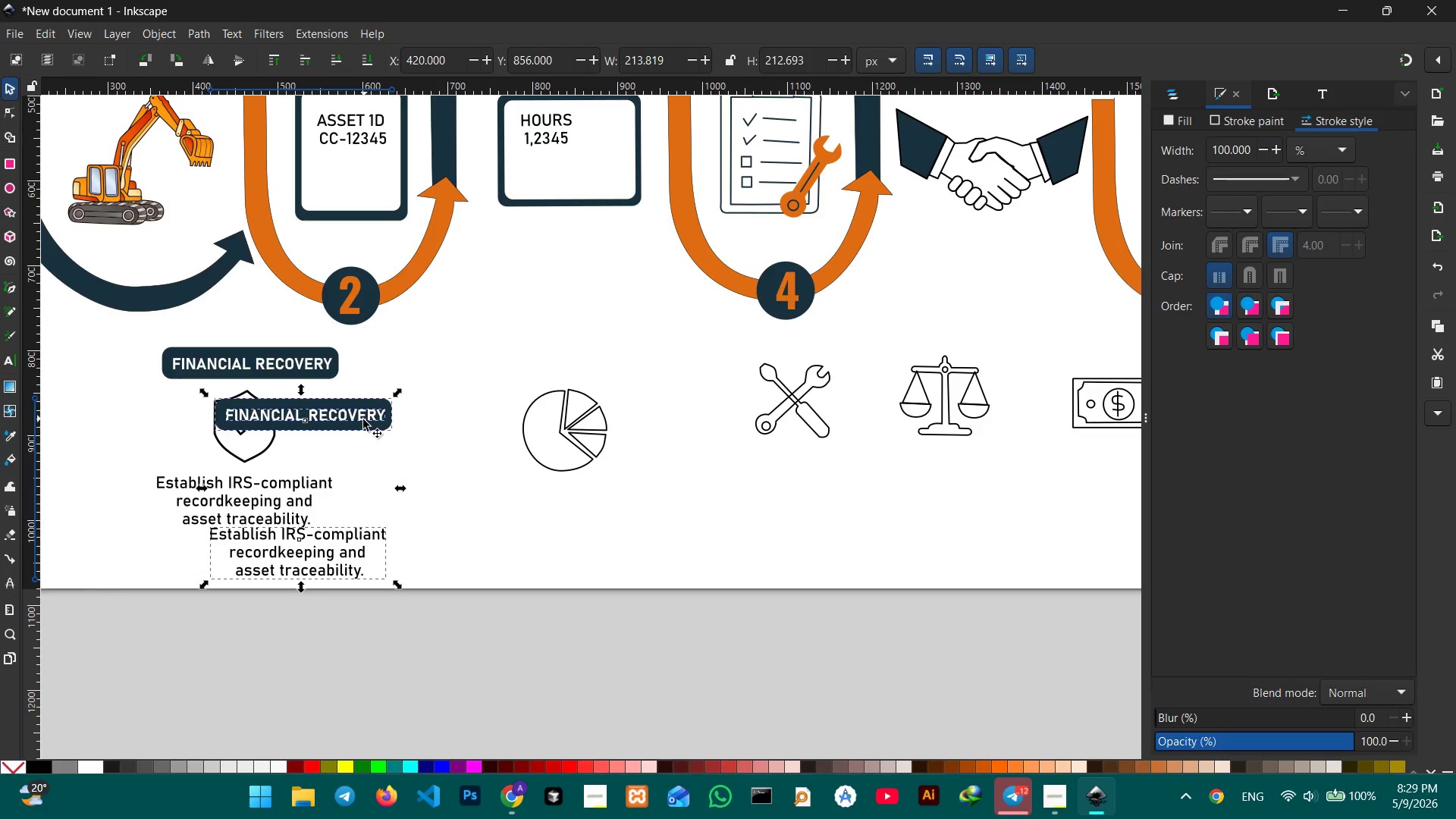 
left_click_drag(start_coordinate=[362, 419], to_coordinate=[595, 362])
 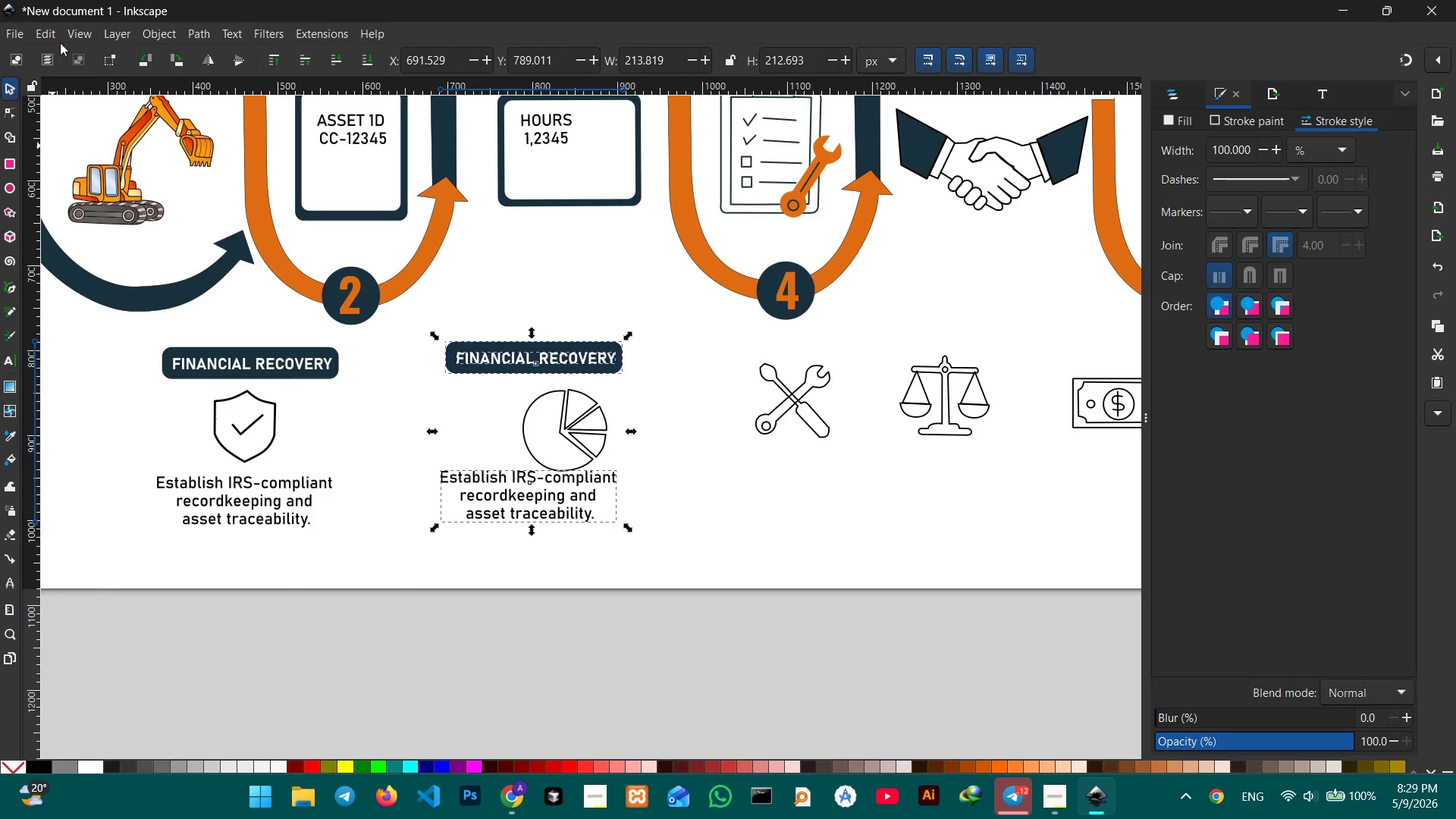 
left_click([80, 33])
 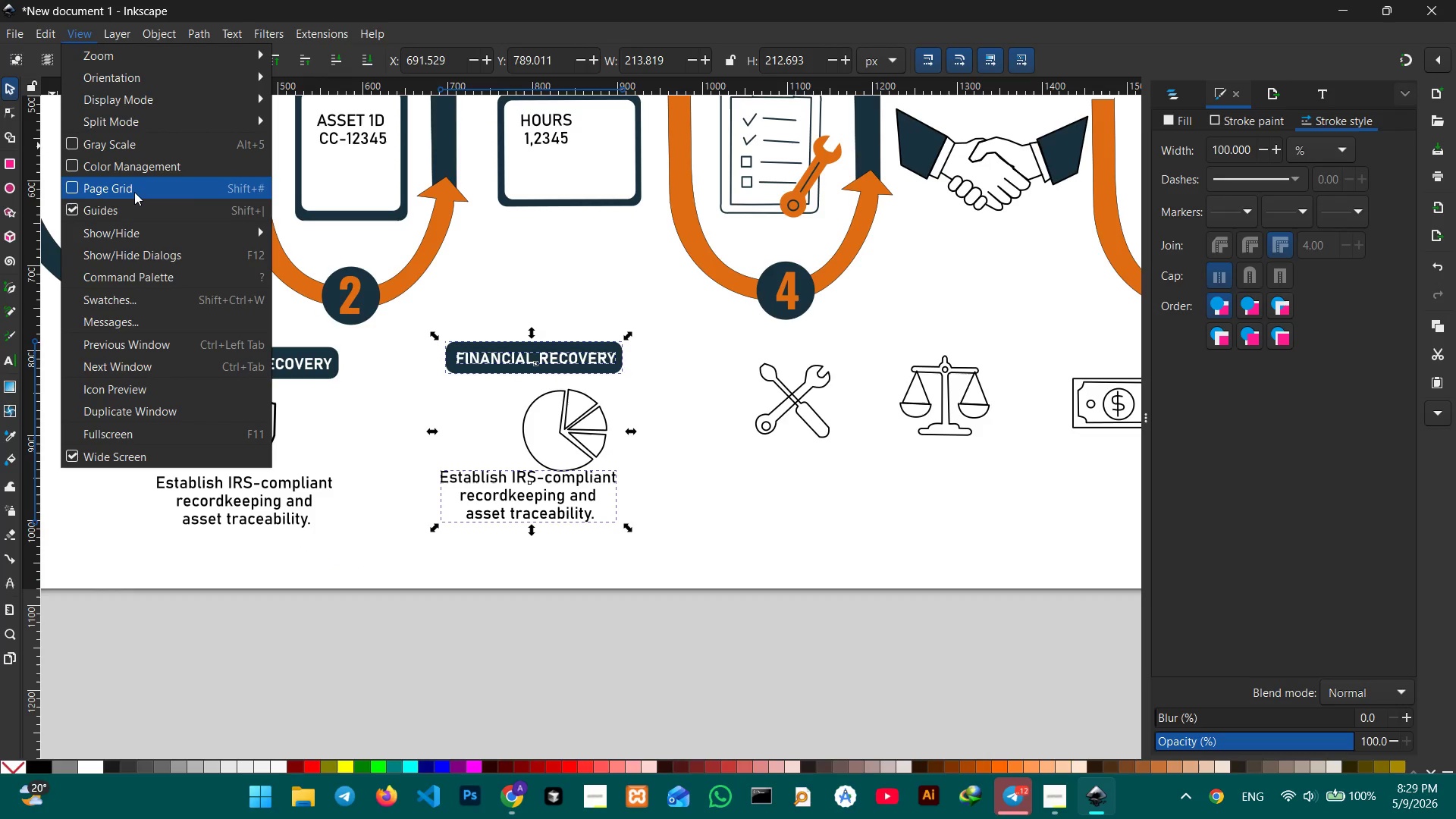 
left_click([134, 191])
 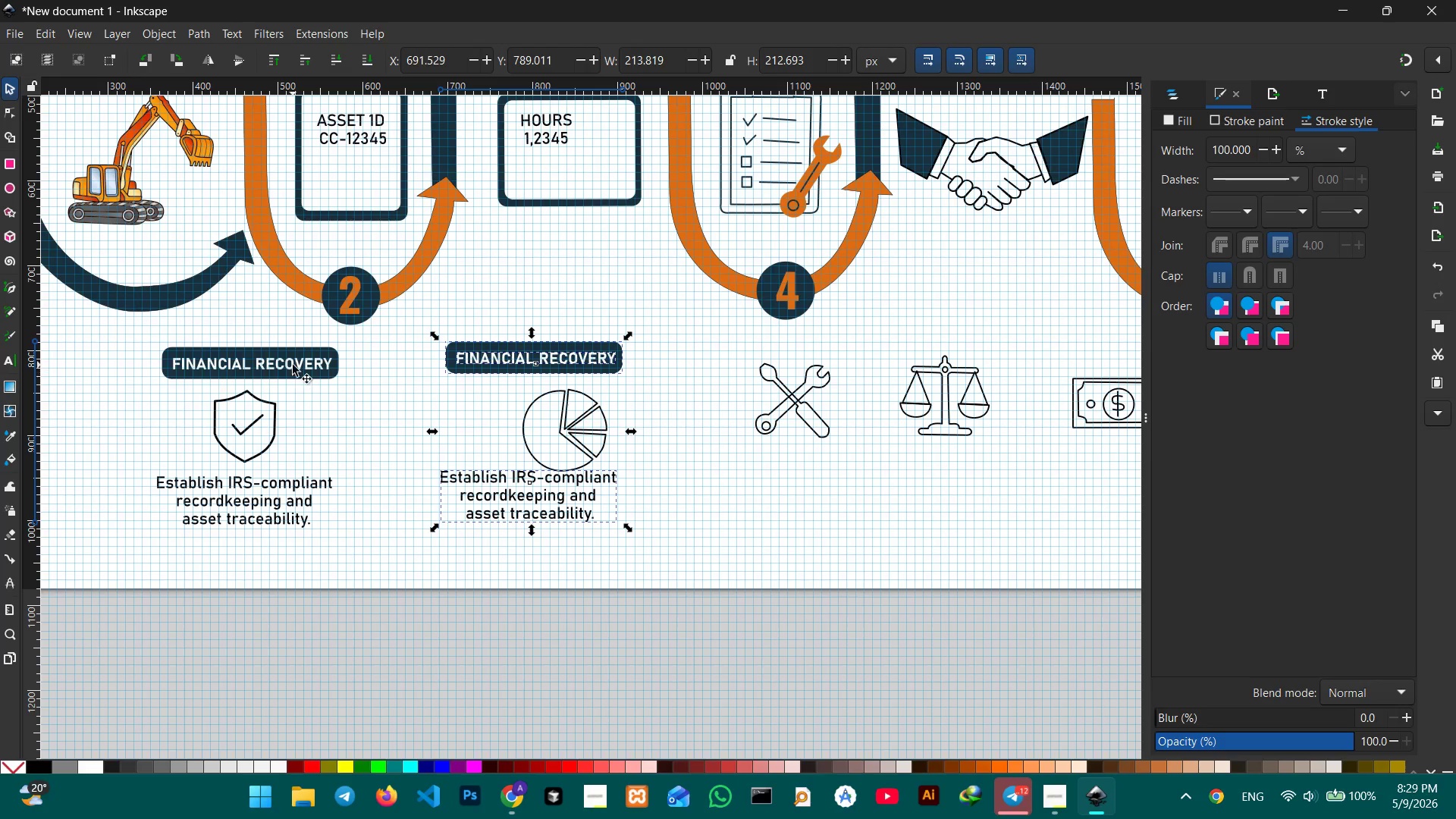 
left_click_drag(start_coordinate=[138, 344], to_coordinate=[347, 538])
 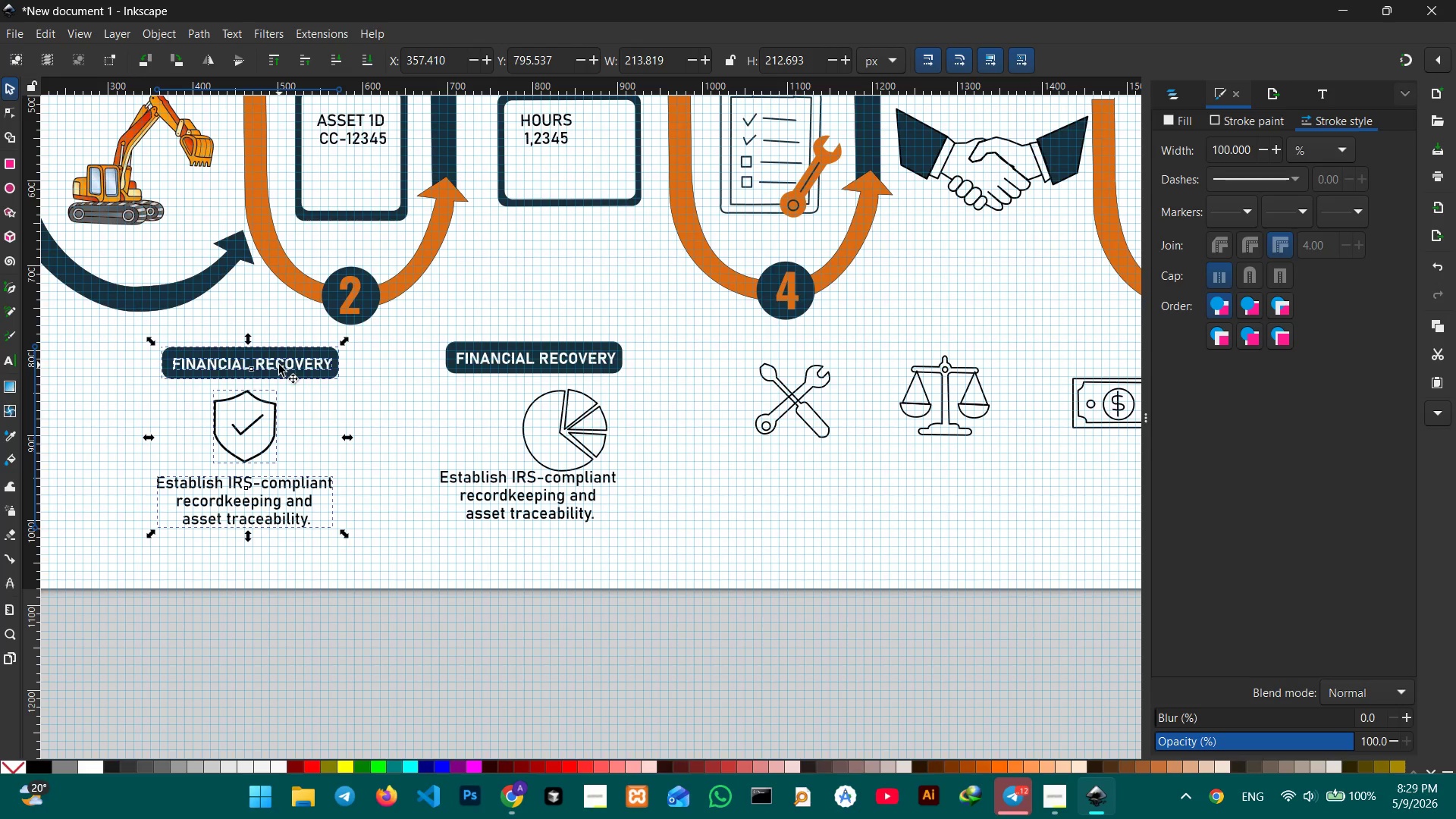 
left_click_drag(start_coordinate=[279, 368], to_coordinate=[277, 362])
 